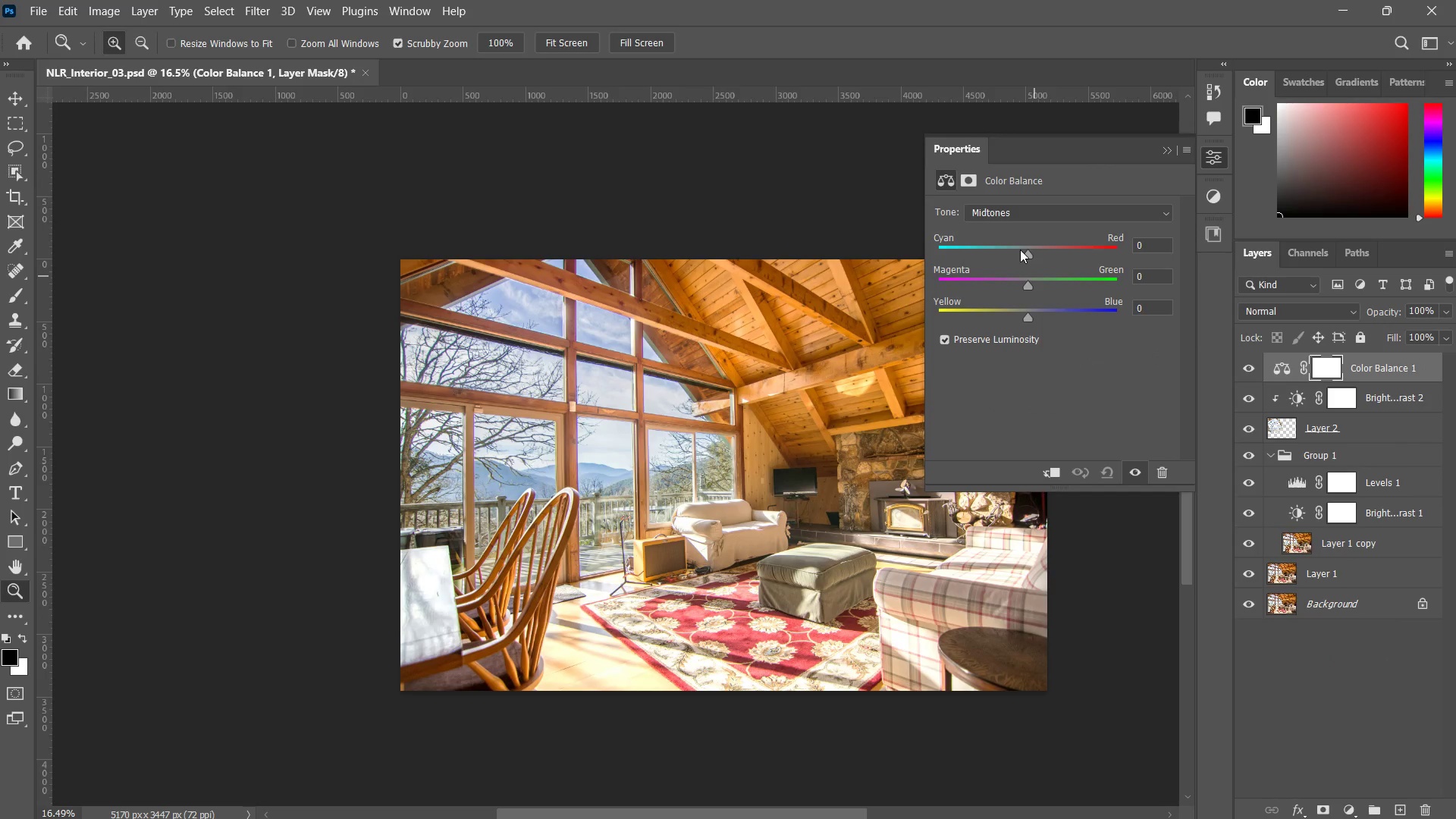 
left_click_drag(start_coordinate=[1026, 253], to_coordinate=[983, 231])
 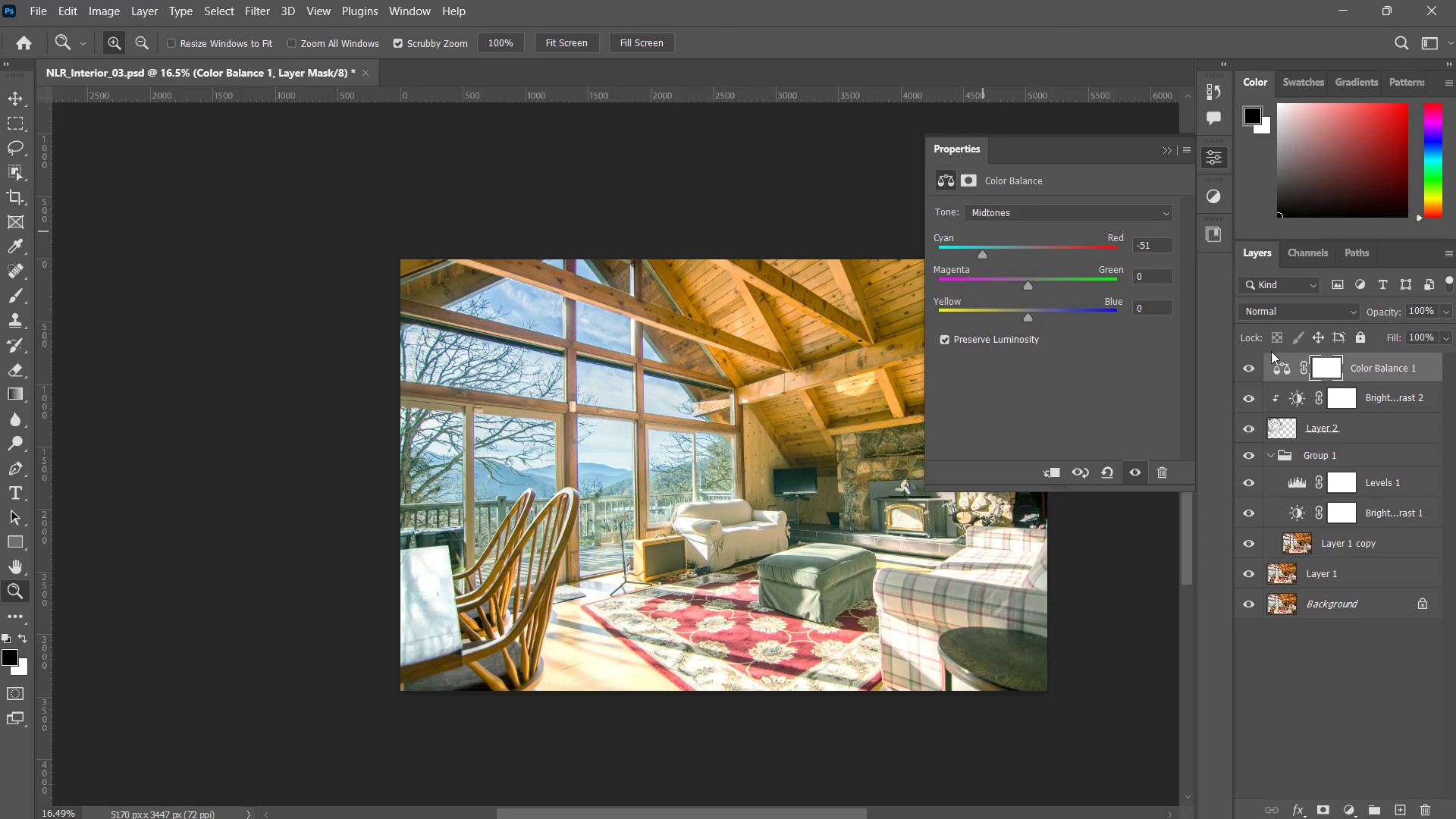 
key(Control+ControlLeft)
 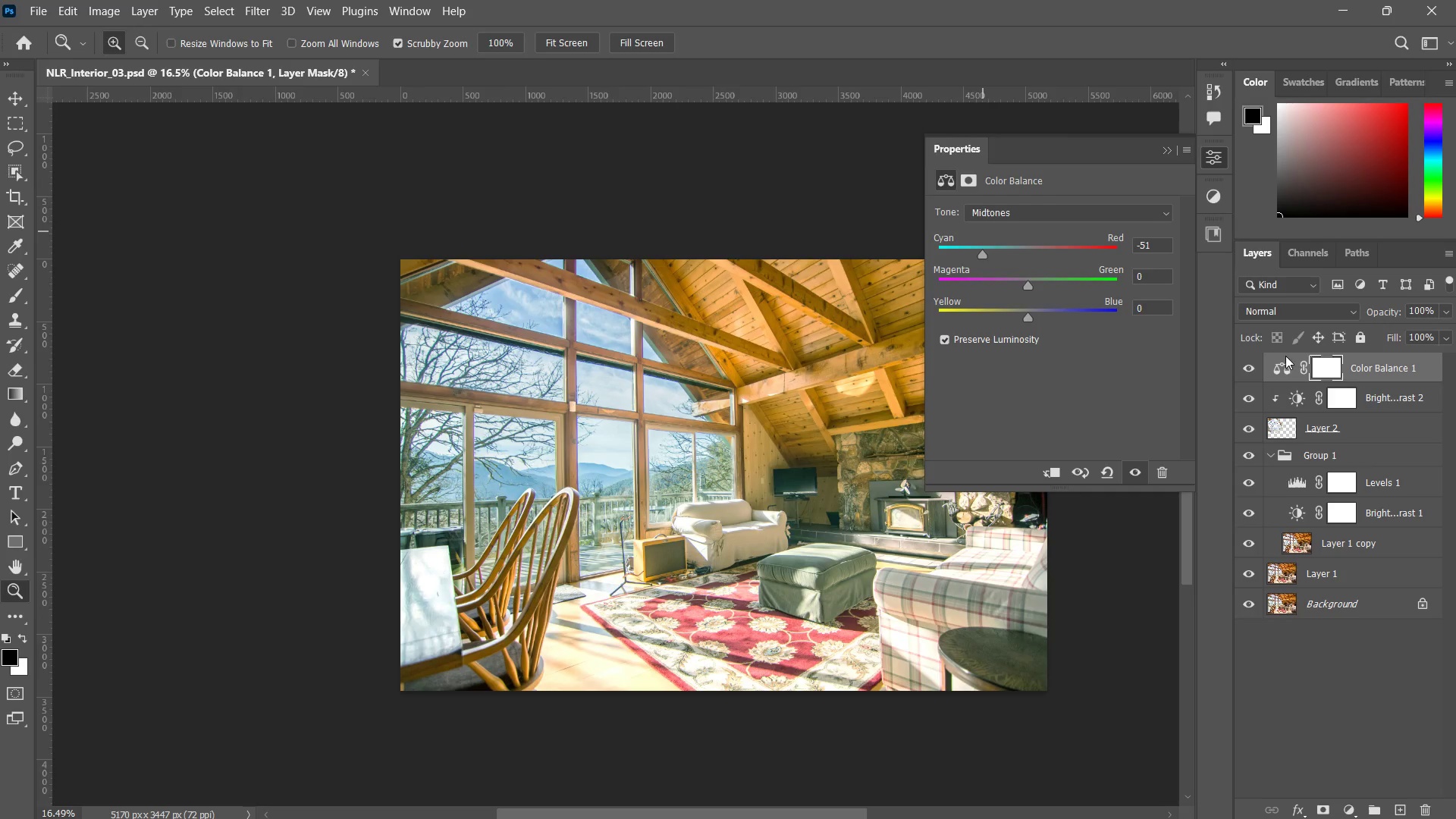 
key(Control+Z)
 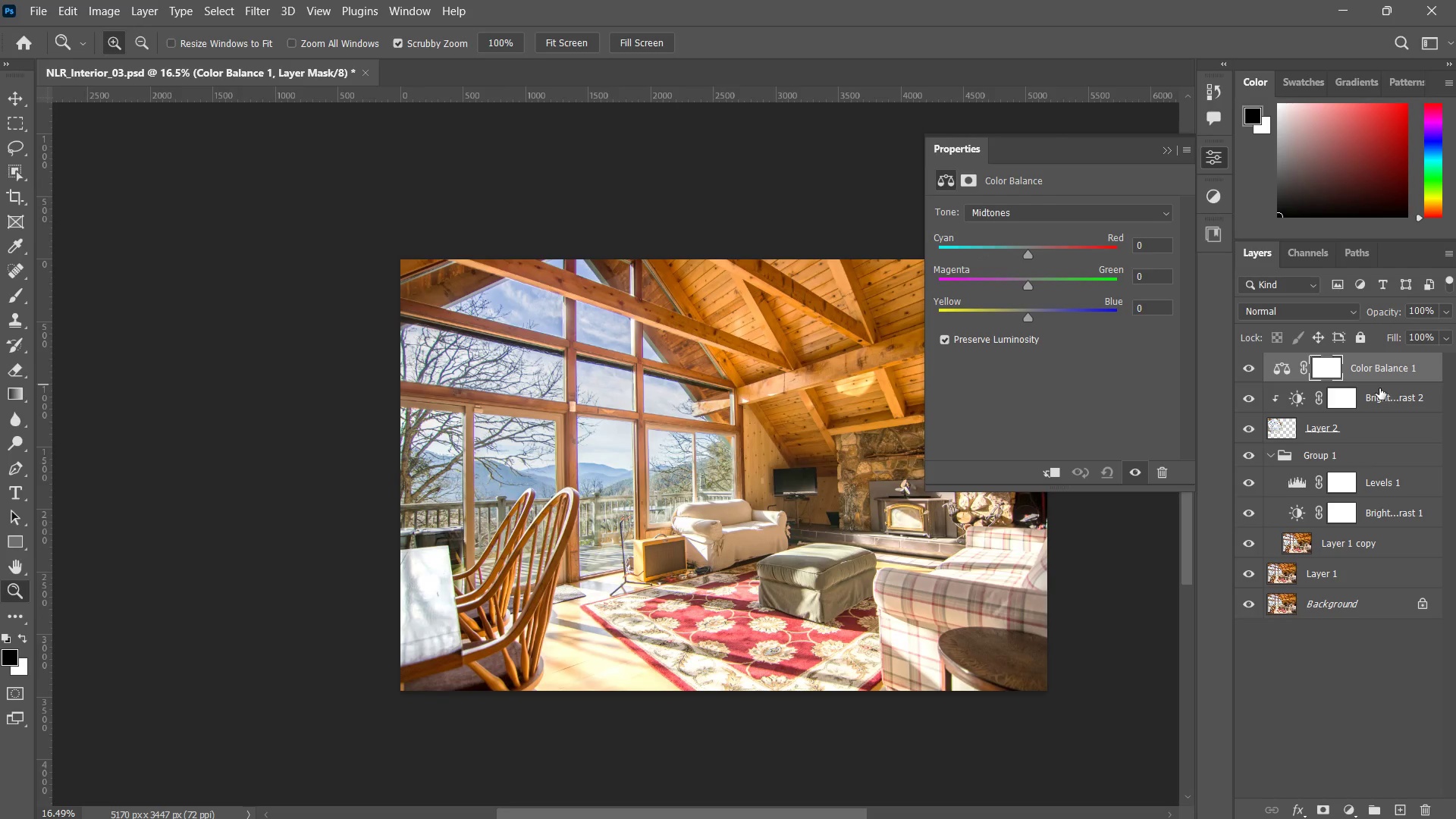 
hold_key(key=ControlLeft, duration=1.11)
 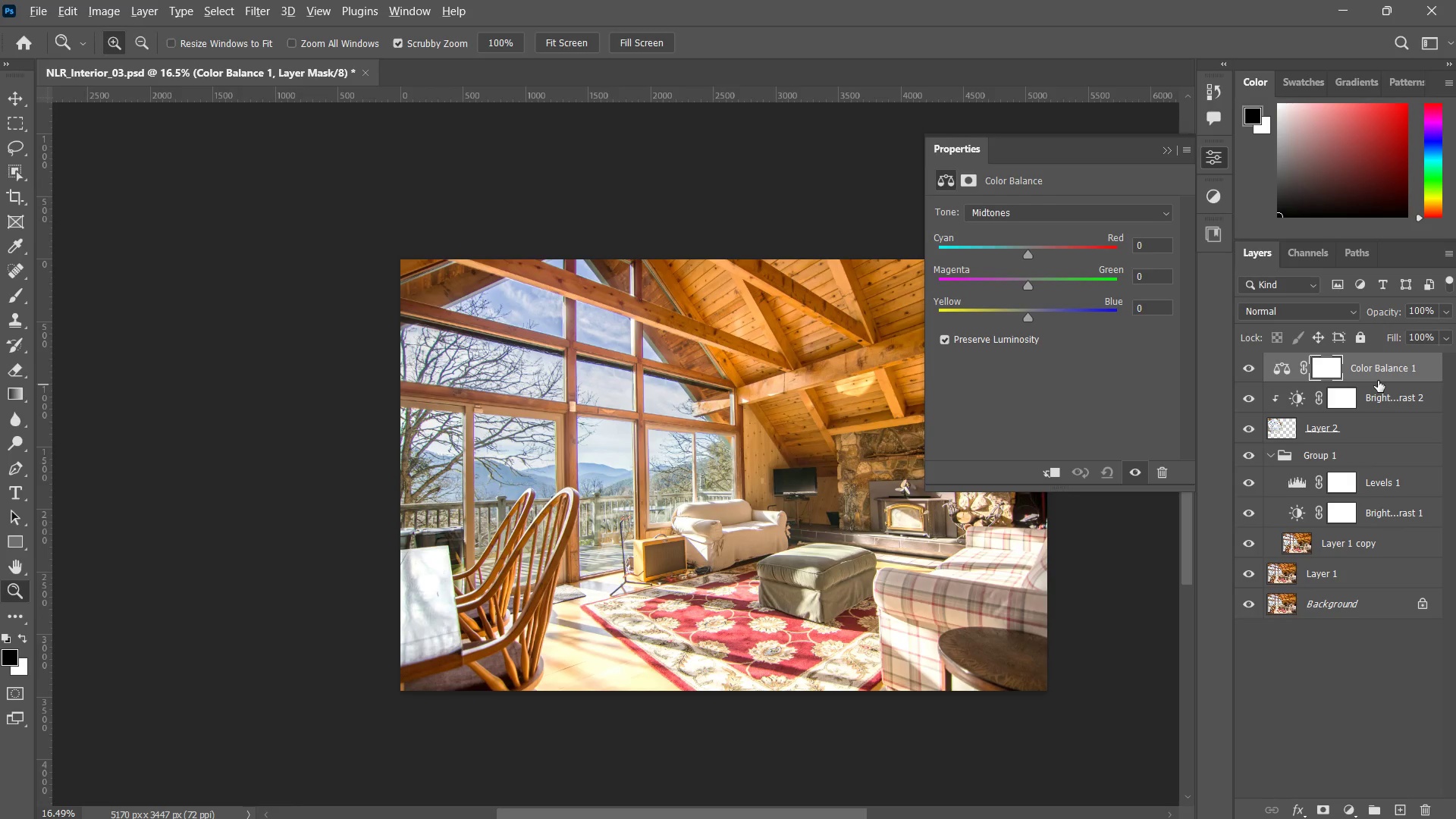 
hold_key(key=AltLeft, duration=1.06)
left_click([1377, 381])
 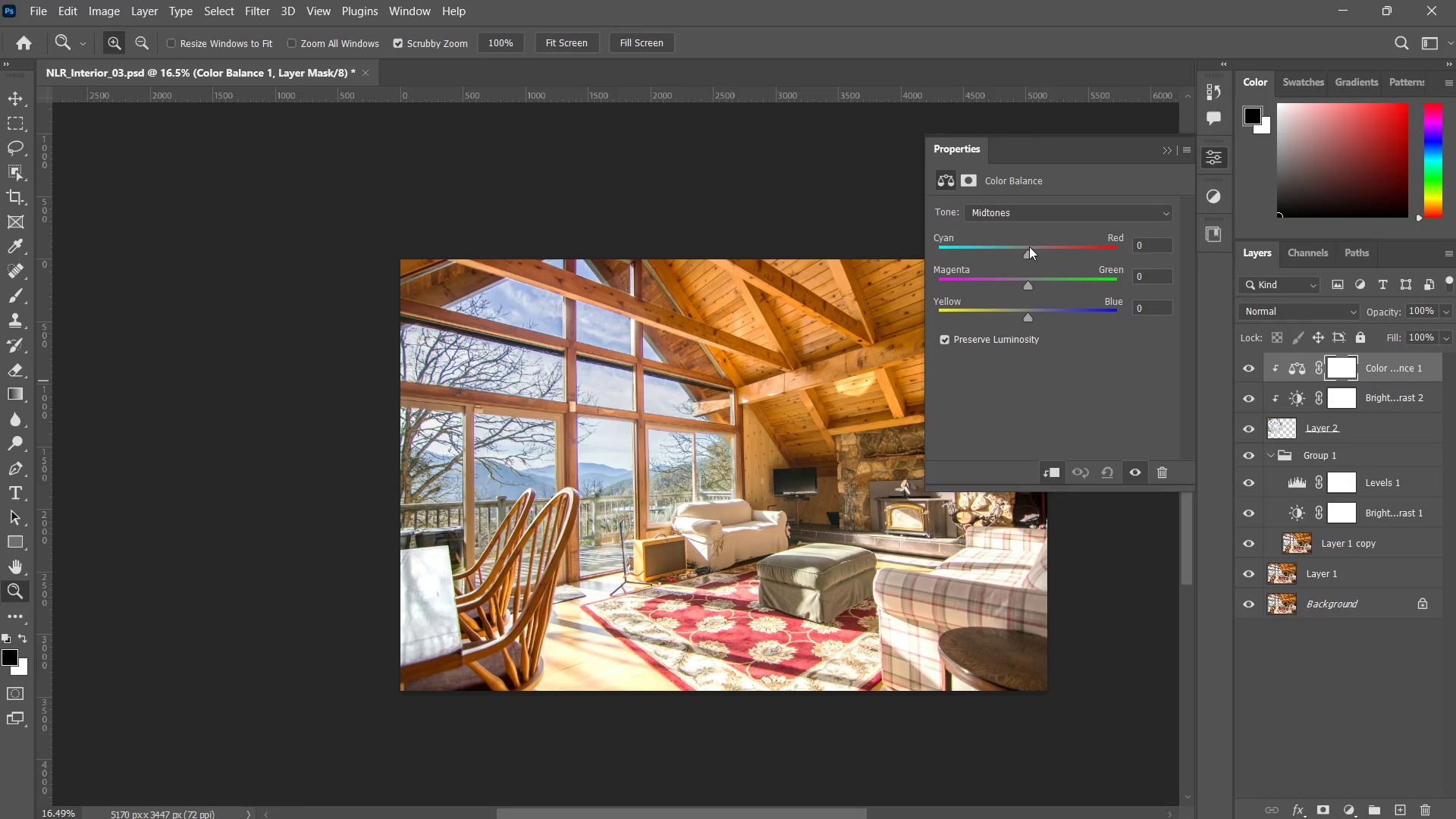 
left_click_drag(start_coordinate=[1029, 253], to_coordinate=[1033, 249])
 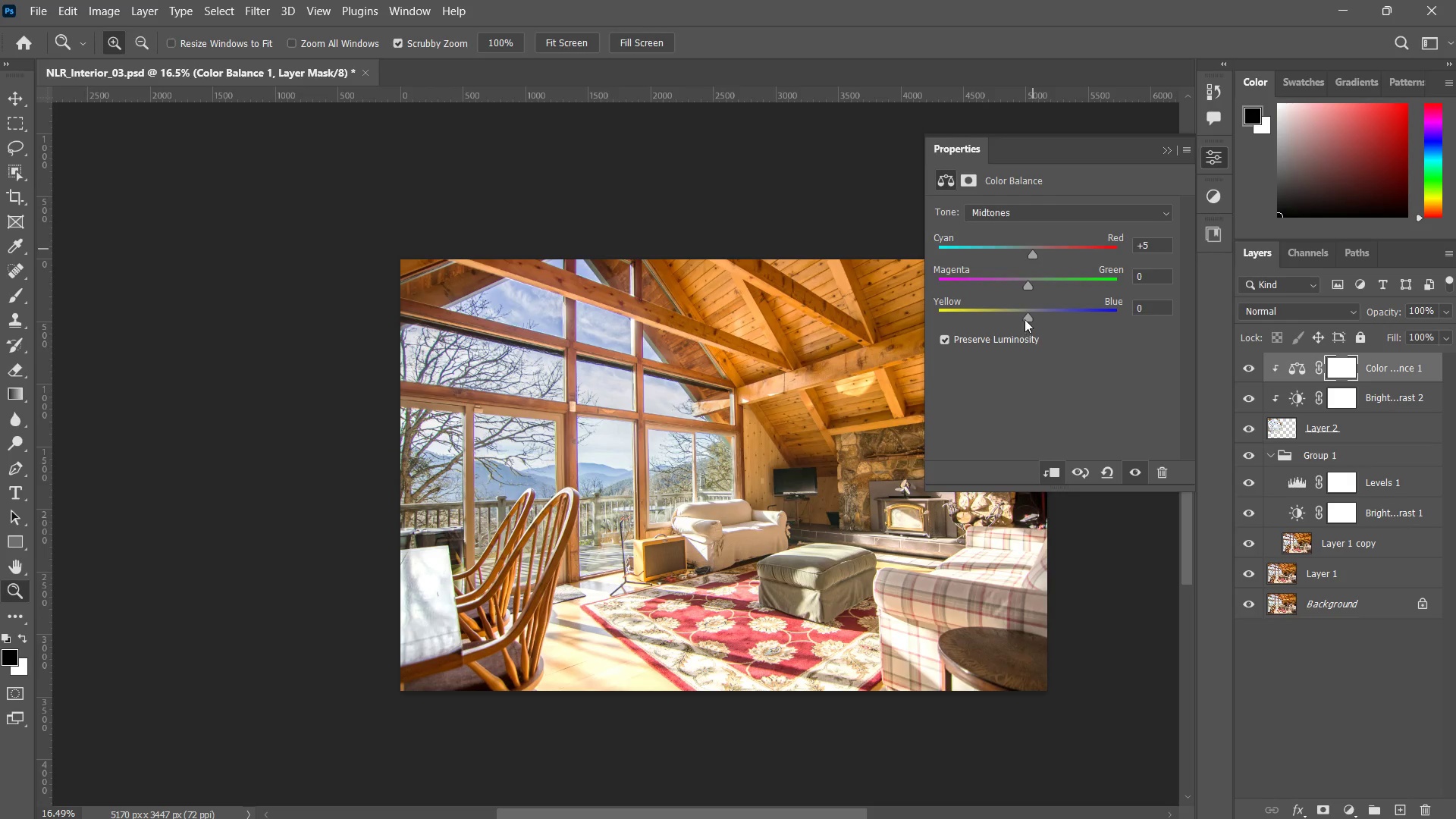 
left_click_drag(start_coordinate=[1026, 318], to_coordinate=[1046, 324])
 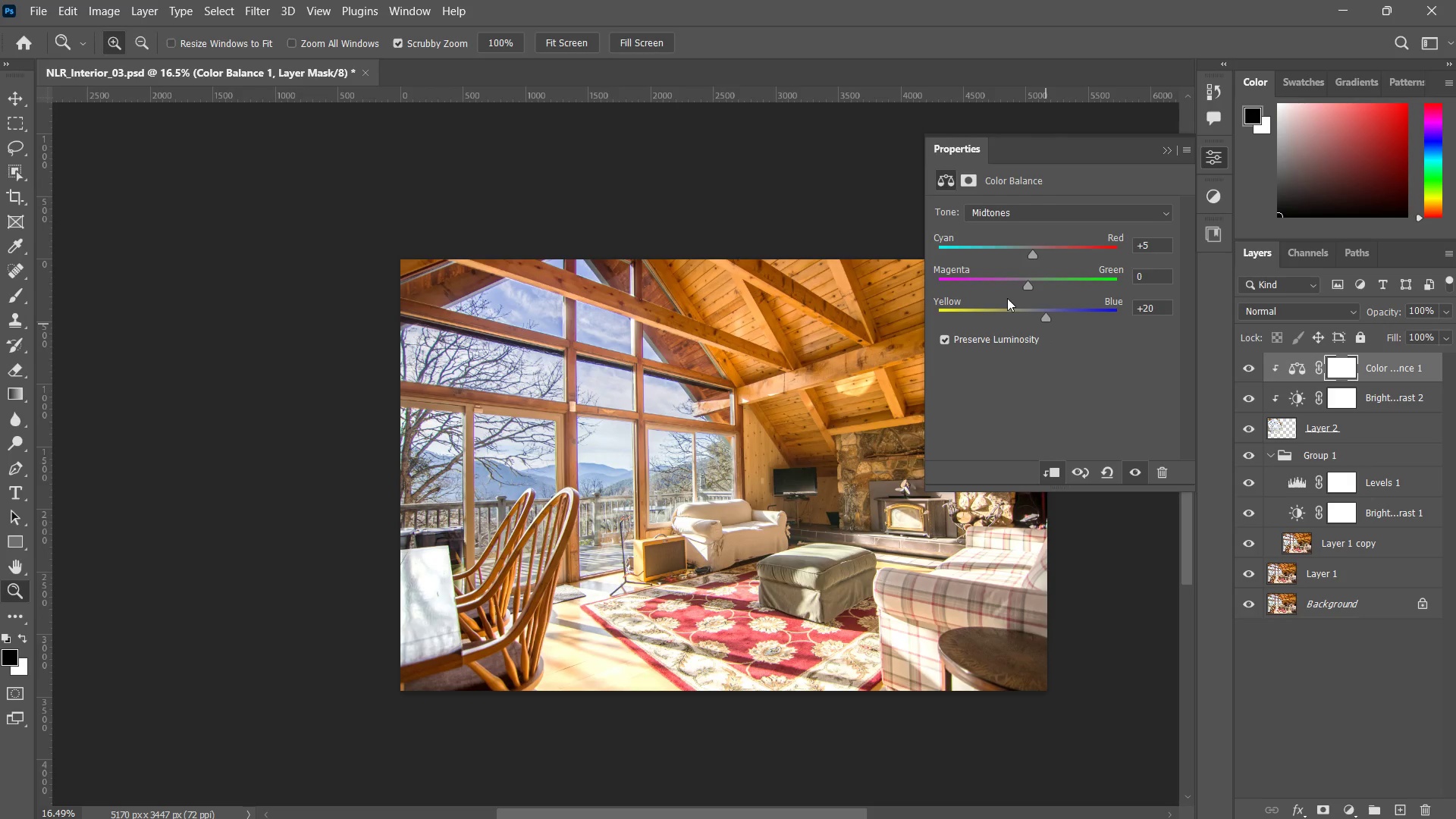 
left_click_drag(start_coordinate=[1025, 284], to_coordinate=[1033, 286])
 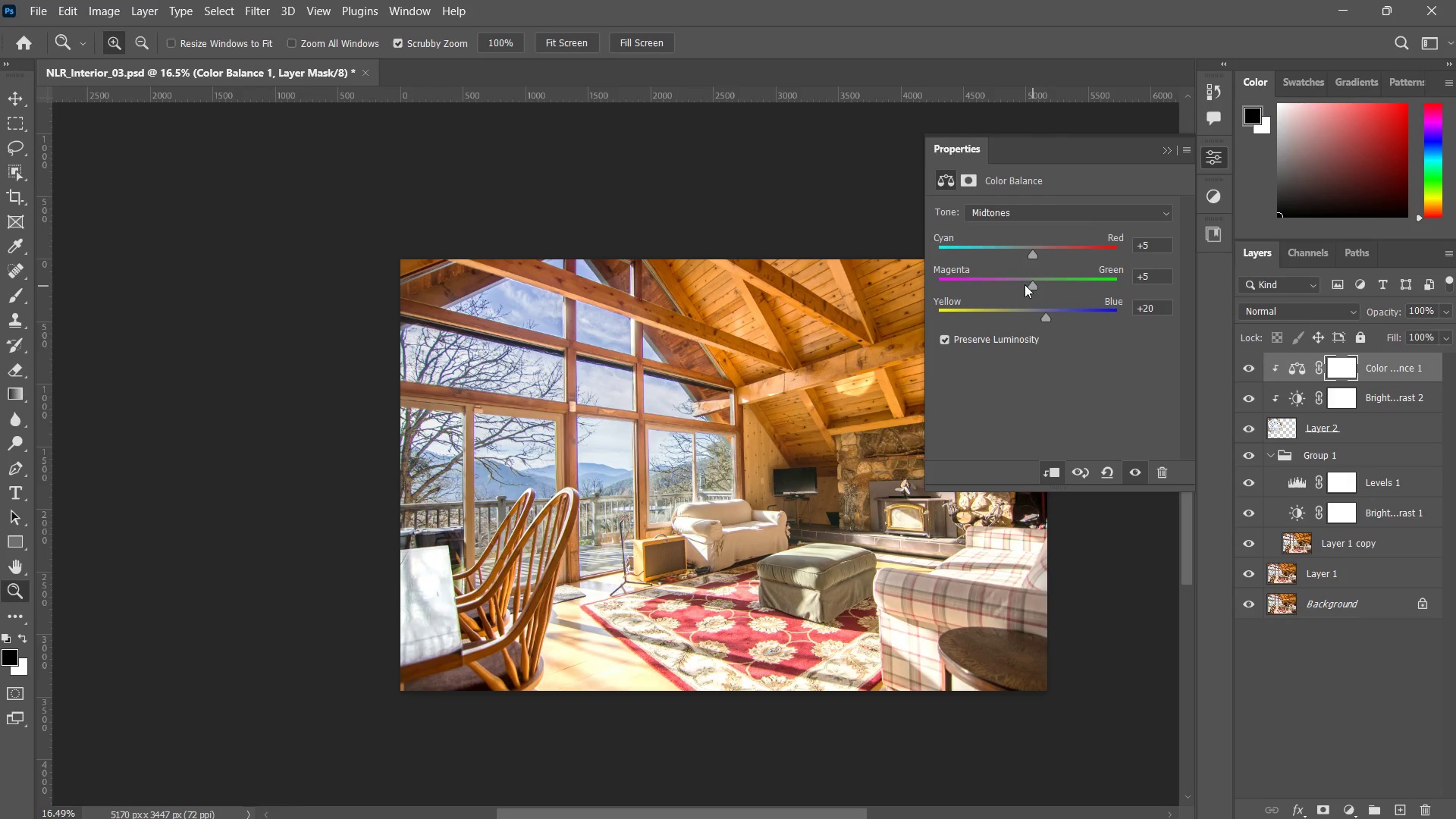 
double_click([1033, 286])
 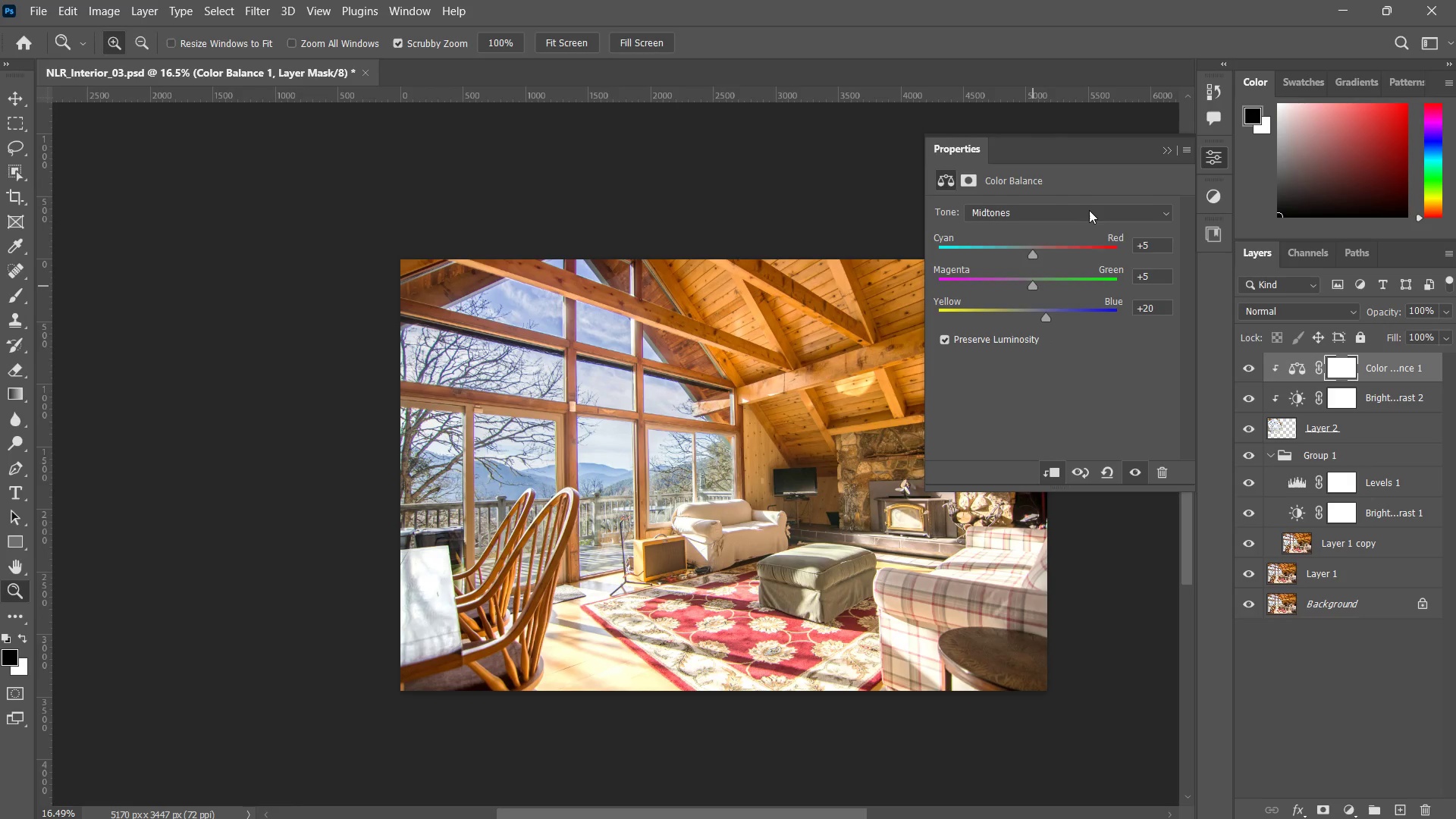 
double_click([1089, 210])
 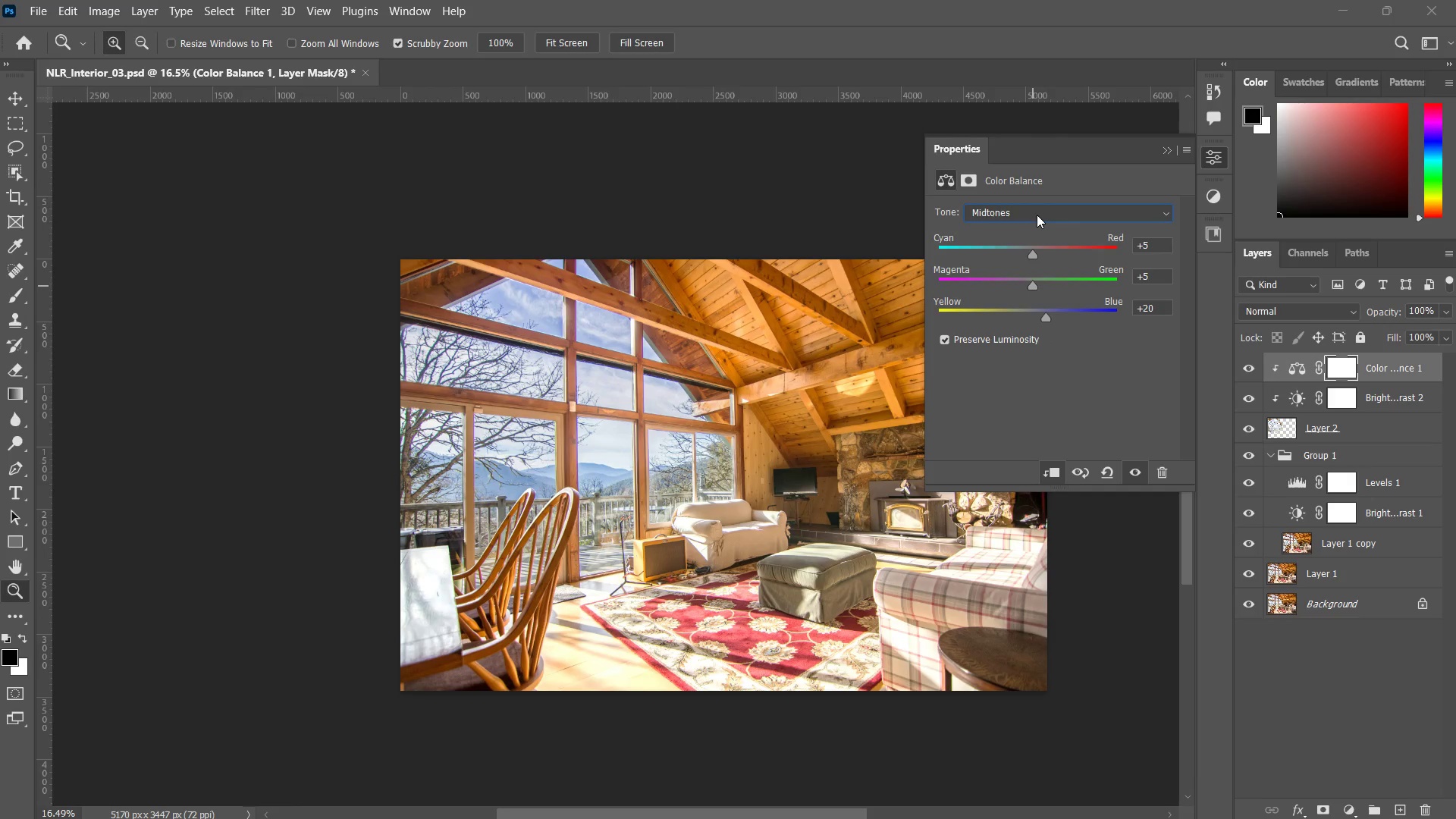 
left_click([1037, 215])
 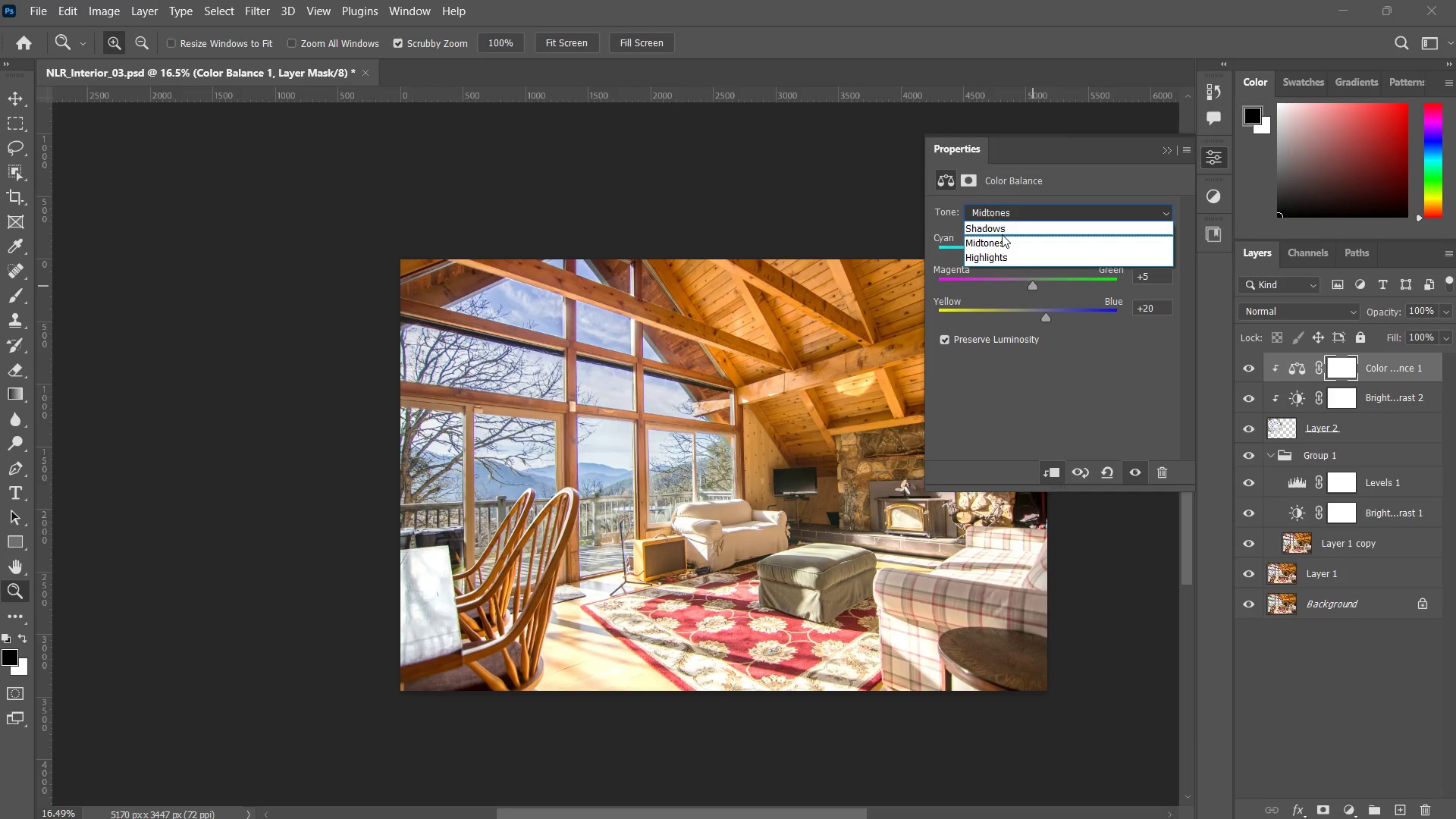 
left_click([1002, 231])
 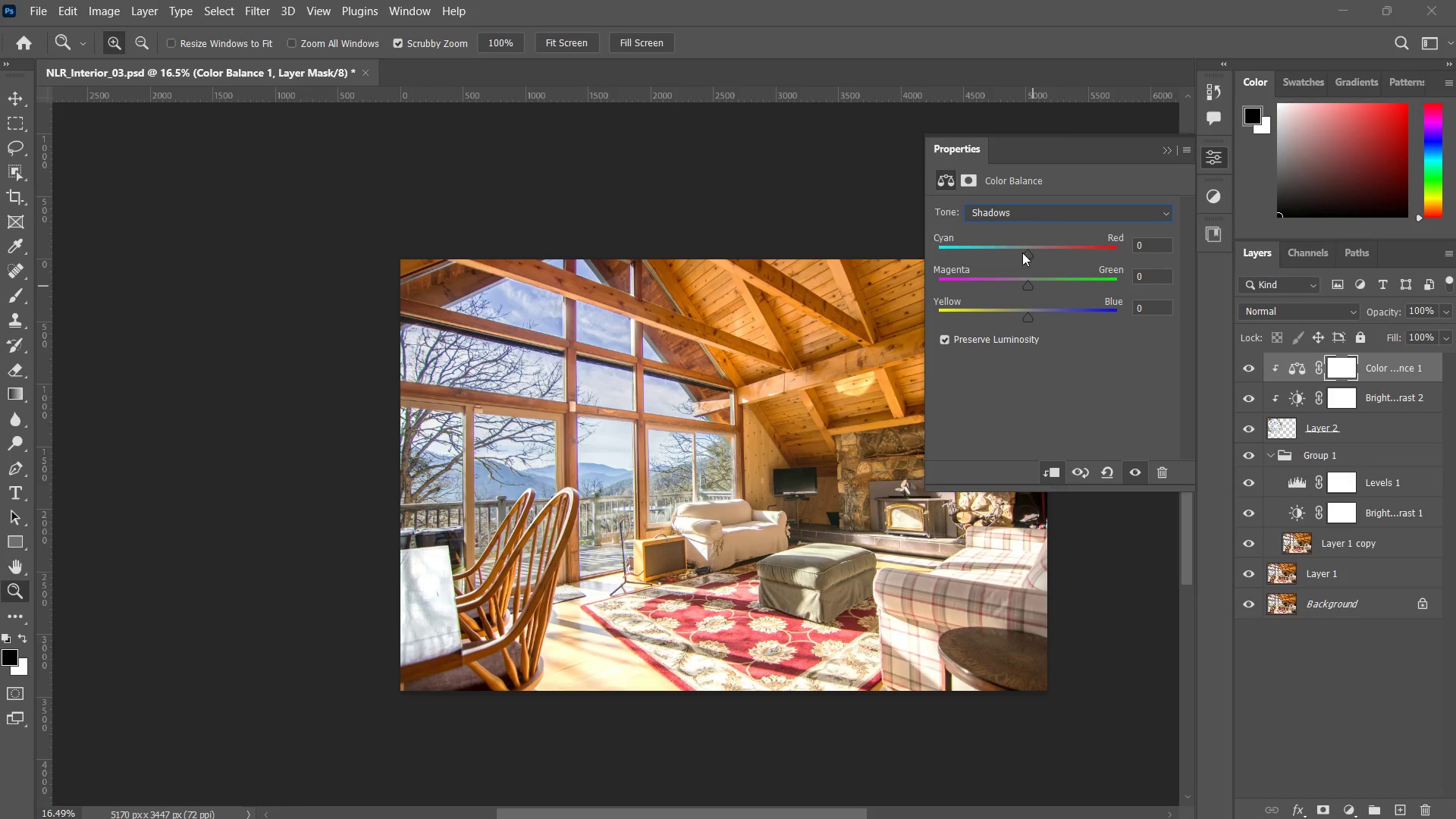 
left_click([1022, 253])
 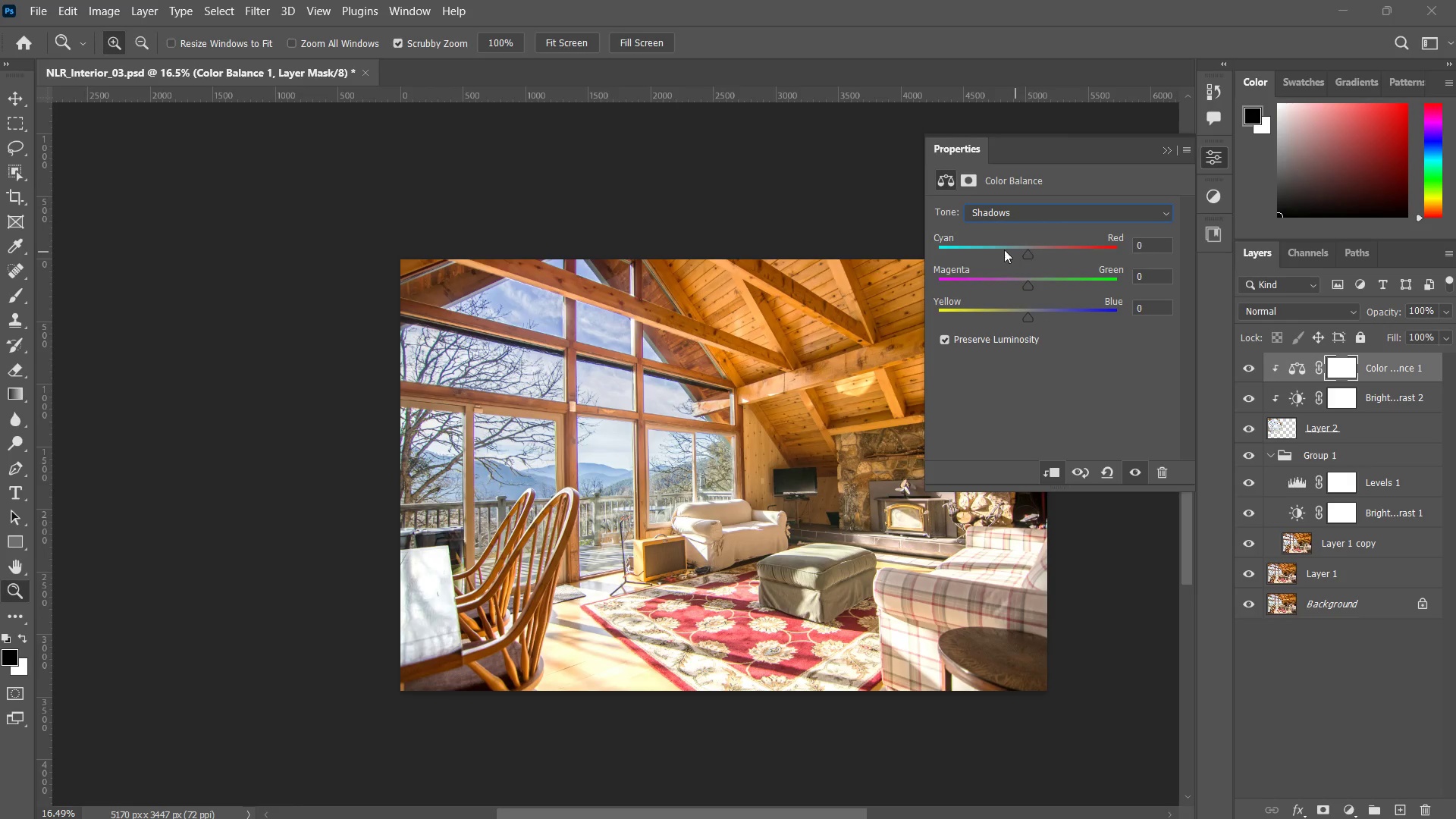 
left_click_drag(start_coordinate=[1022, 253], to_coordinate=[1006, 252])
 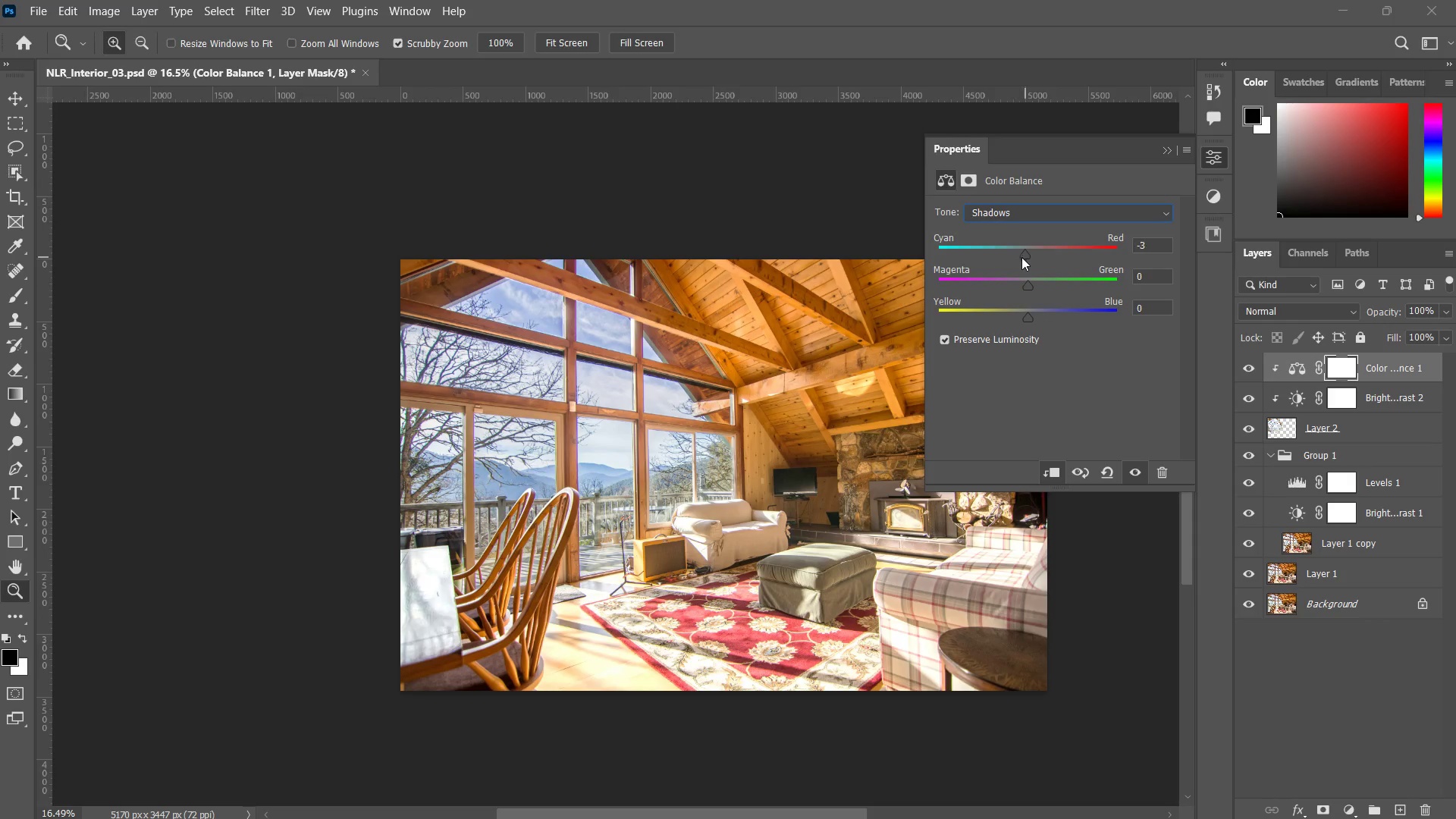 
left_click_drag(start_coordinate=[1025, 257], to_coordinate=[1001, 238])
 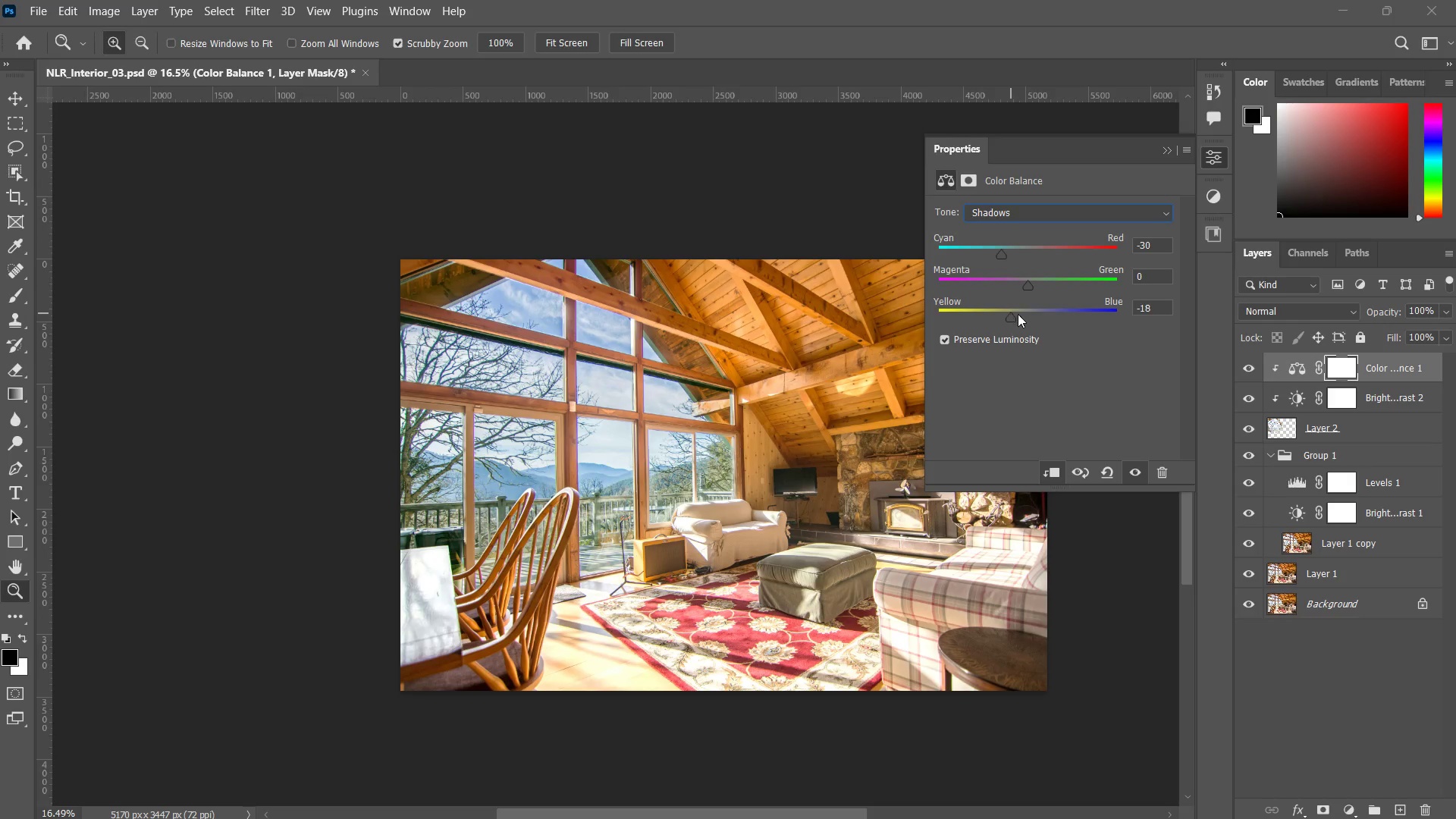 
left_click([1043, 211])
 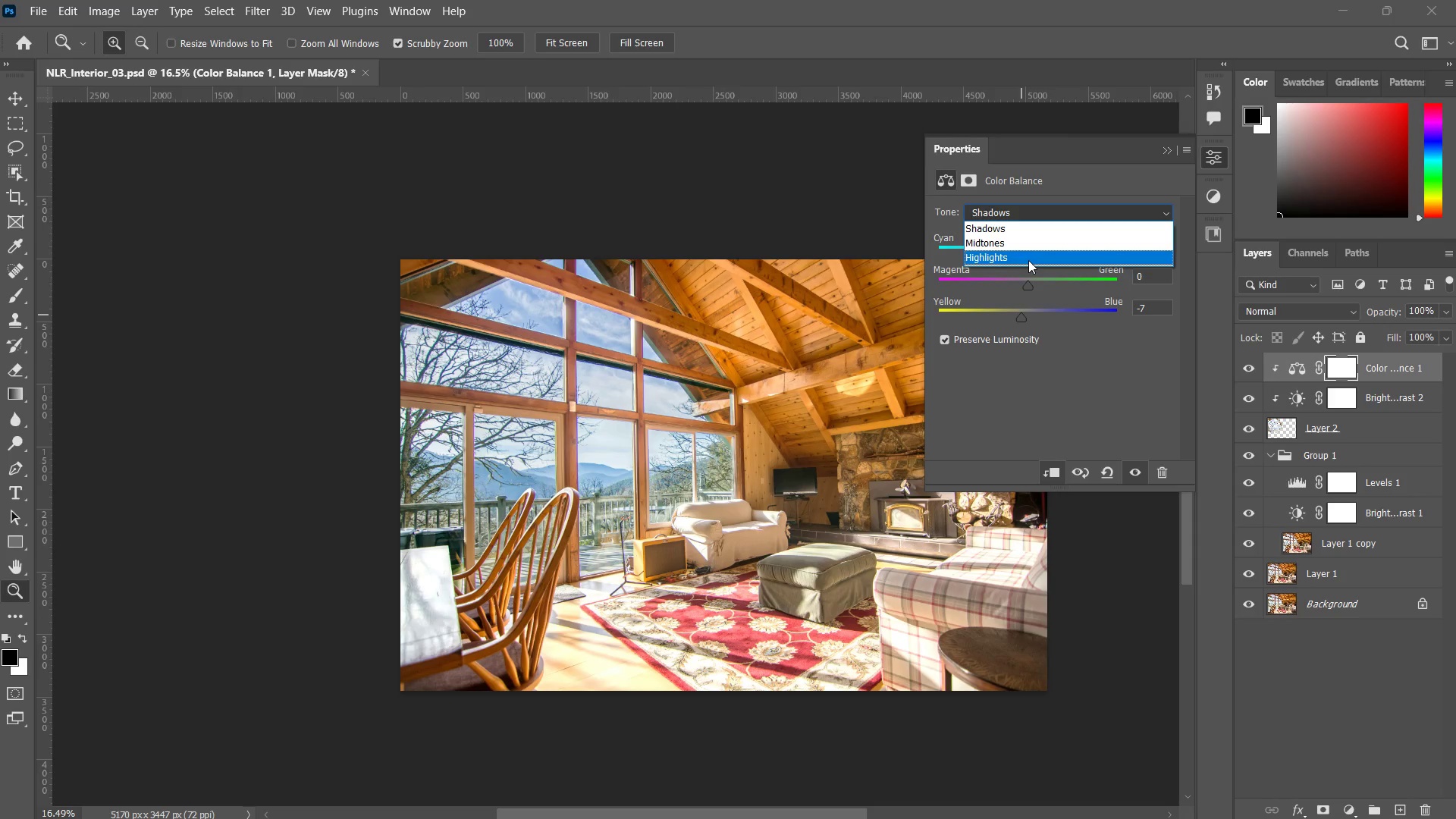 
double_click([1028, 260])
 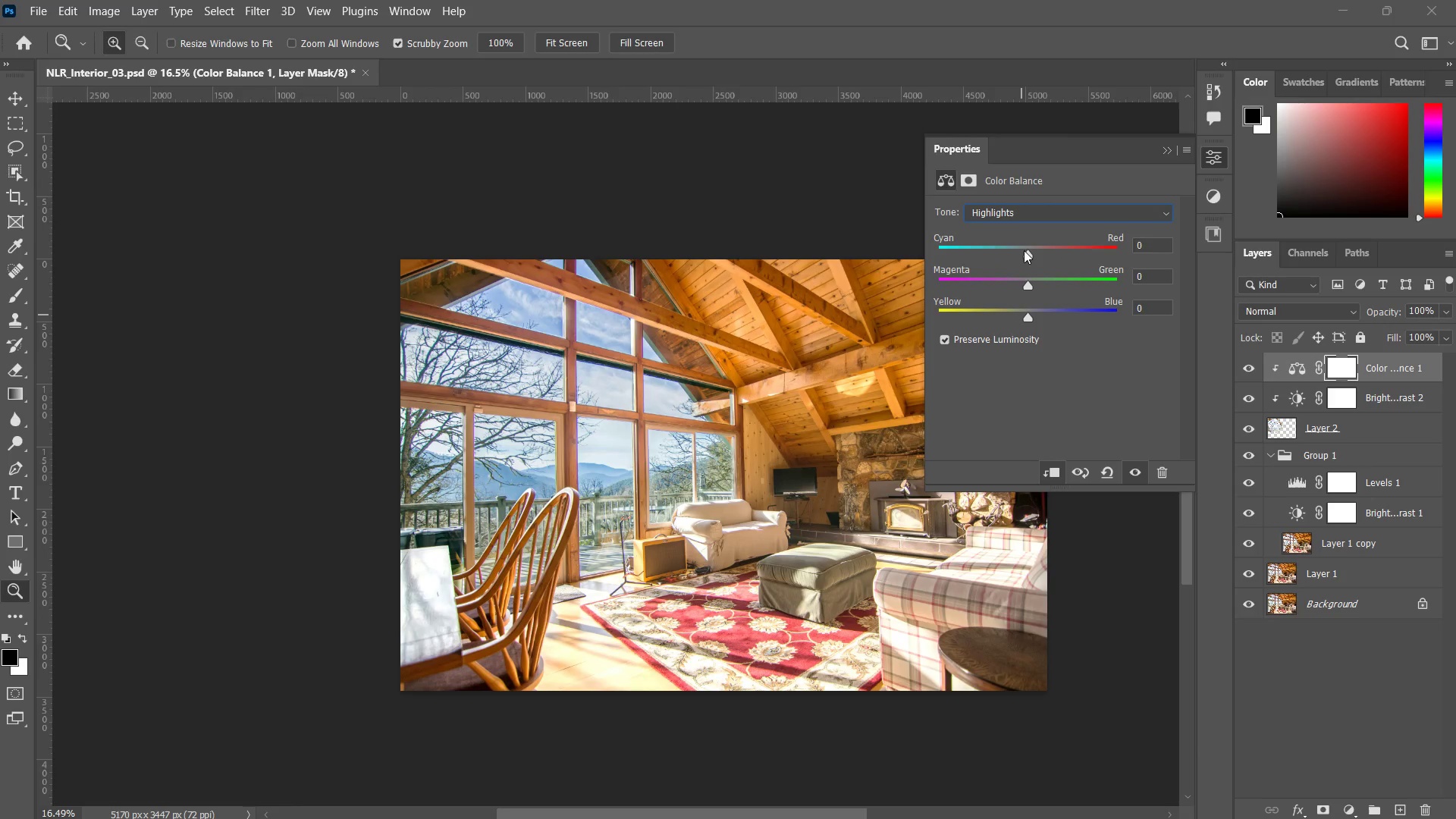 
left_click_drag(start_coordinate=[1024, 250], to_coordinate=[1072, 237])
 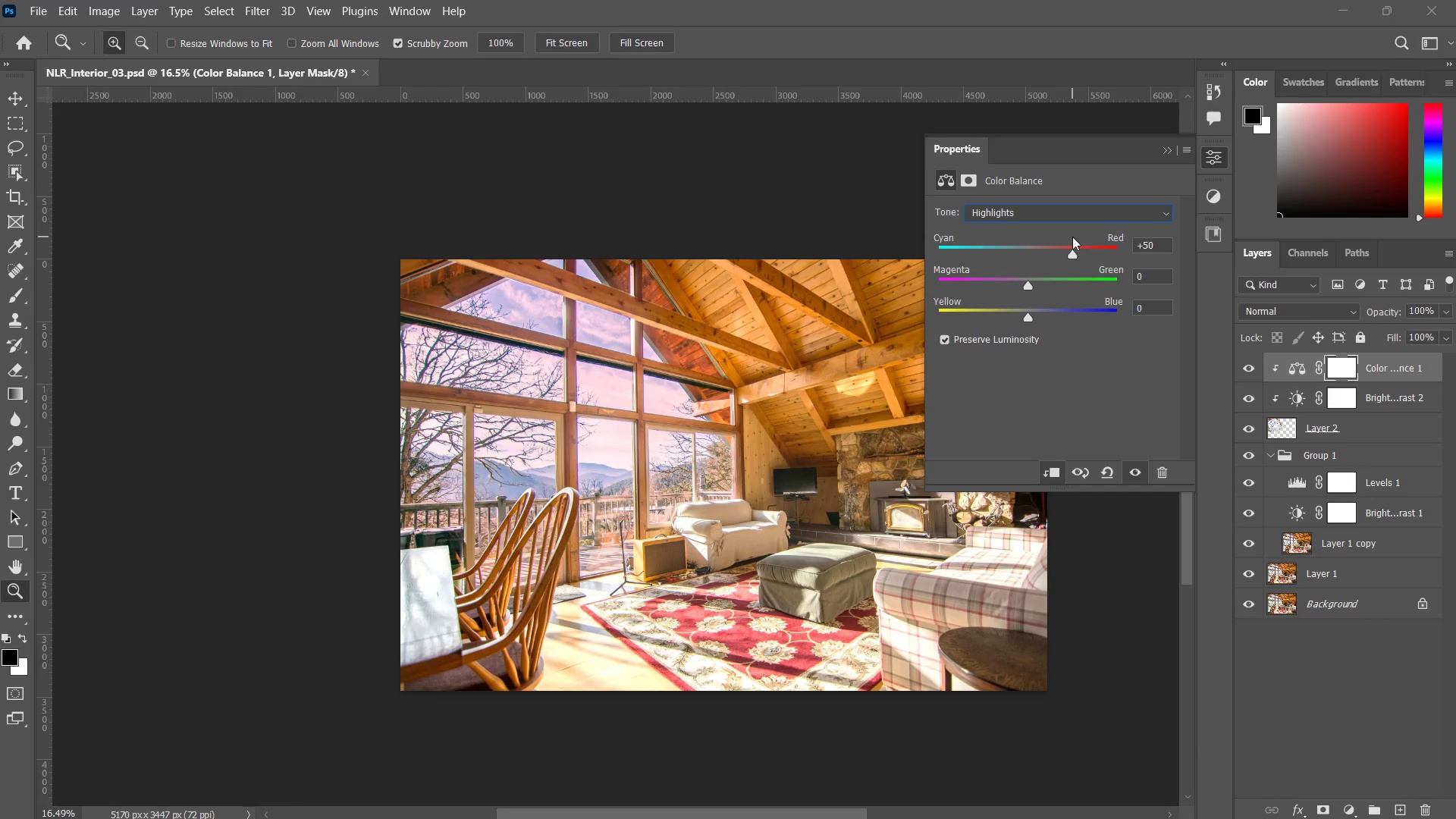 
hold_key(key=ShiftLeft, duration=0.78)
 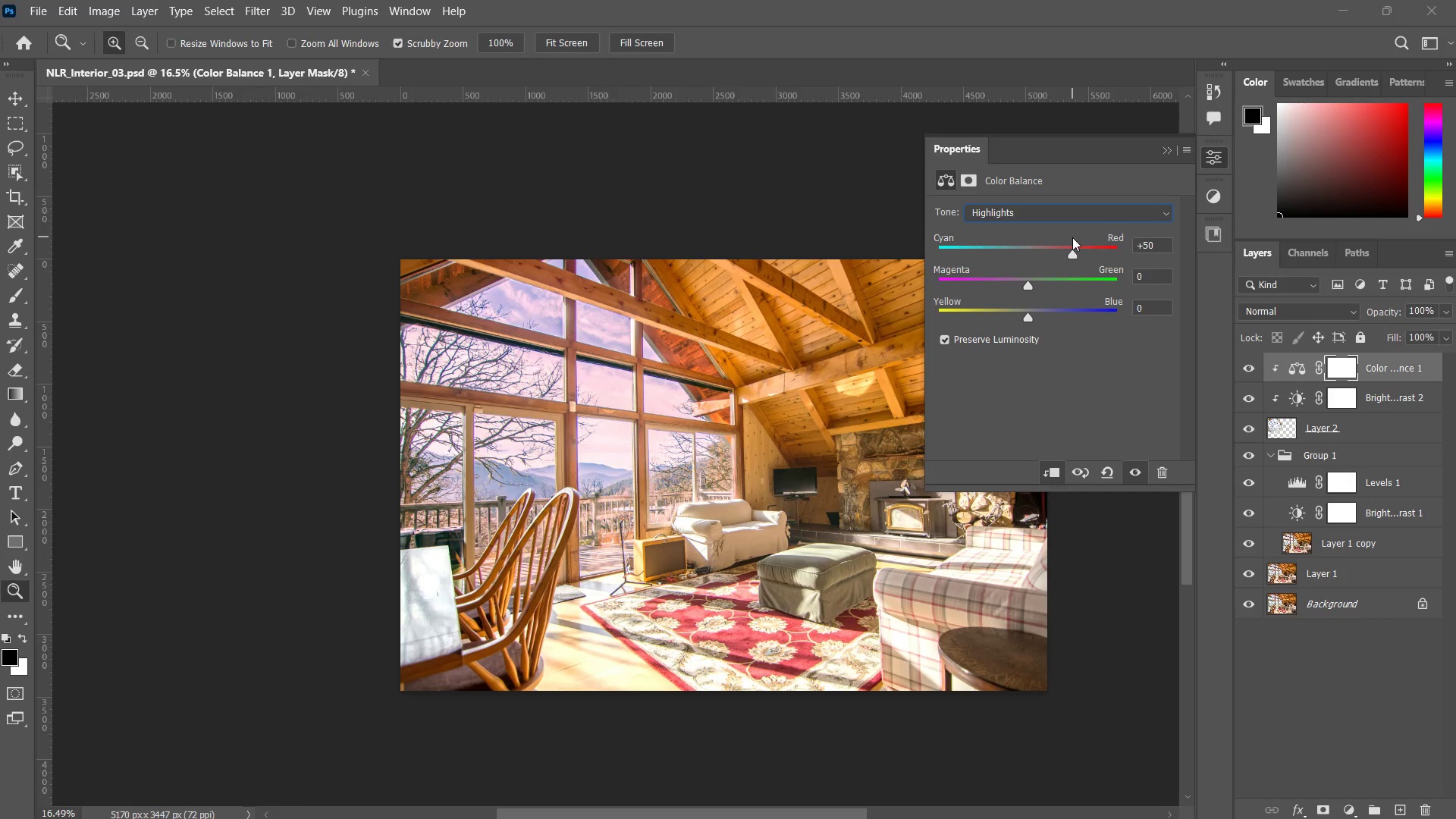 
key(Control+ControlLeft)
 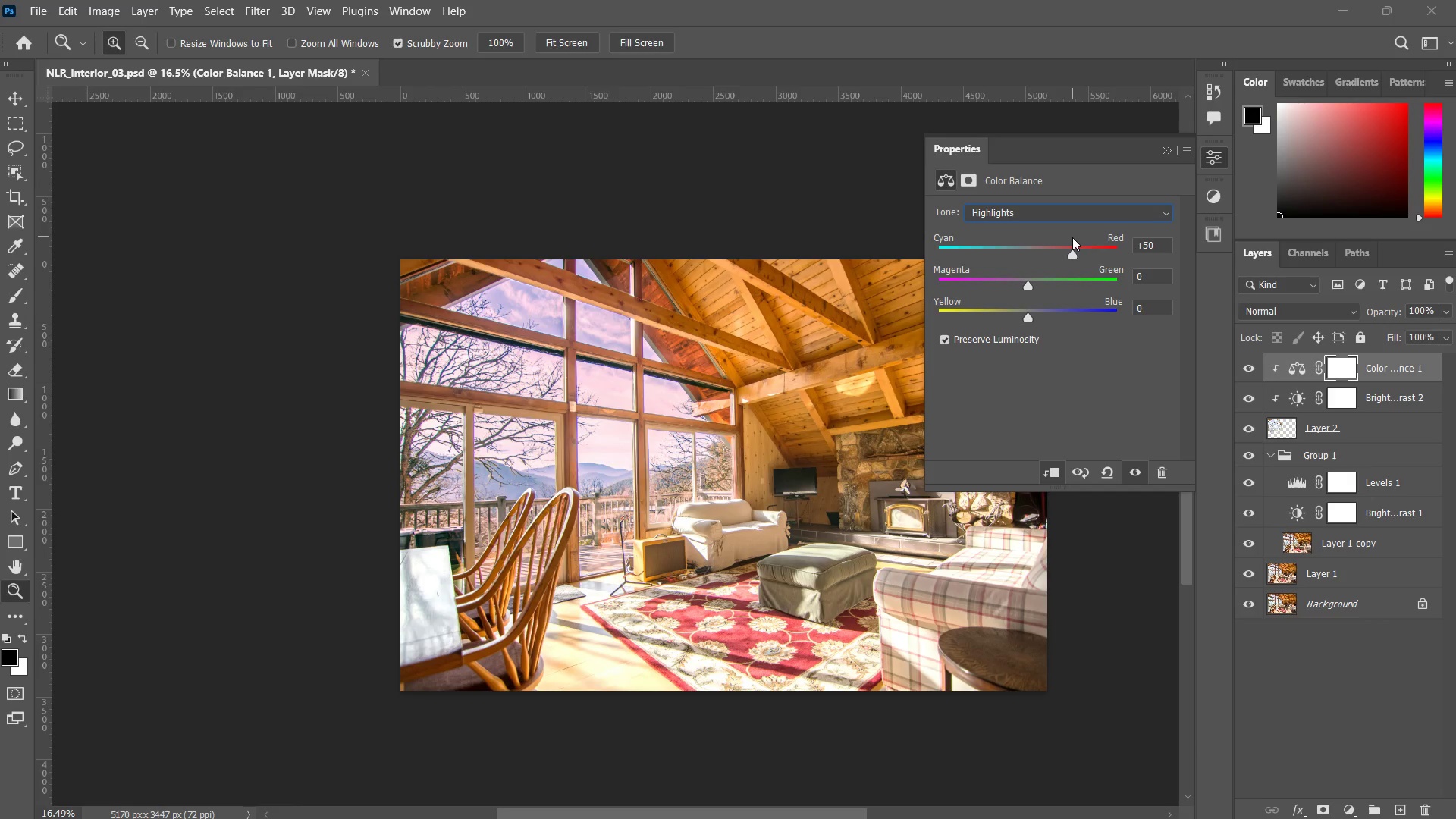 
key(Control+Z)
 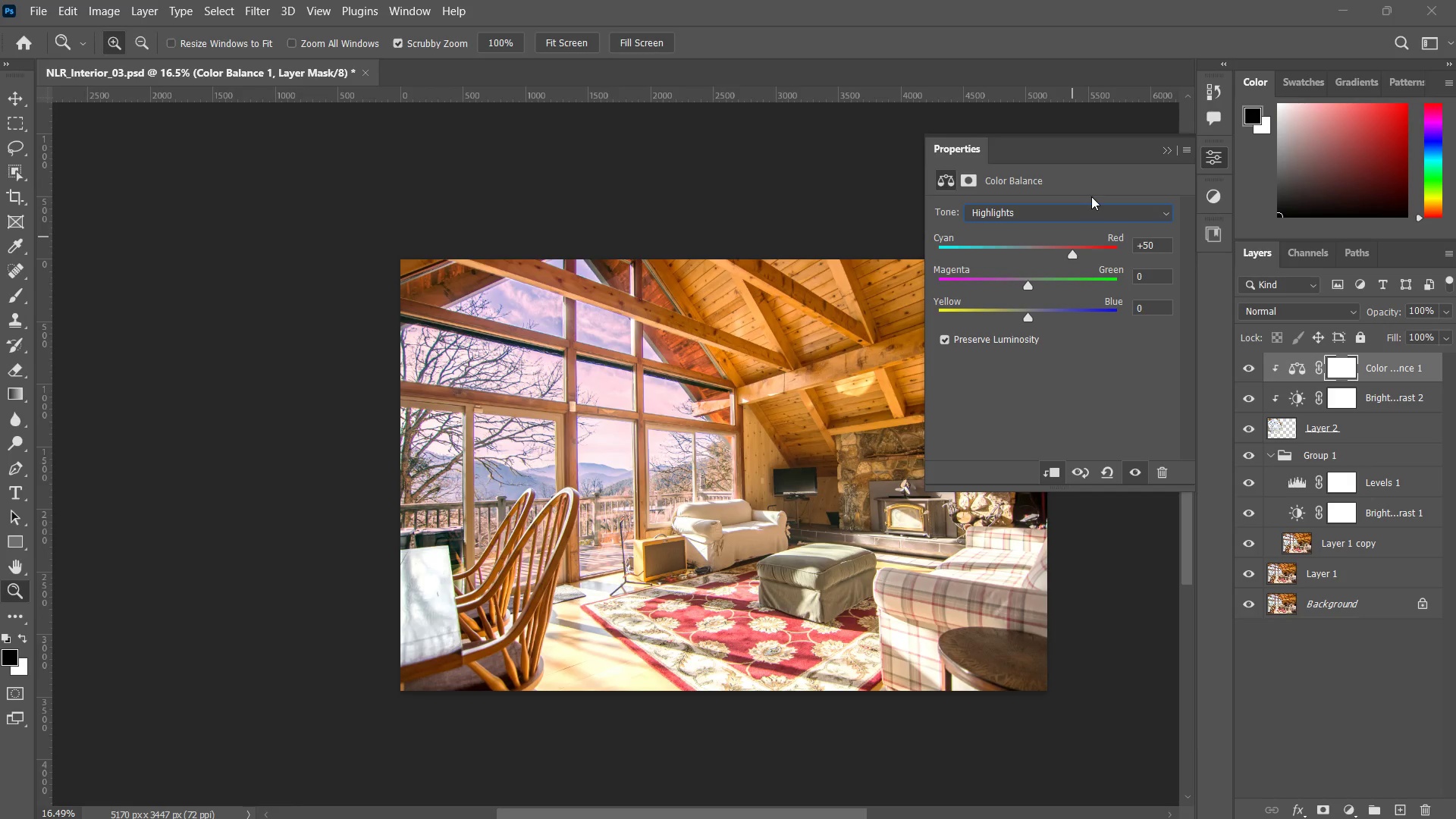 
key(Enter)
 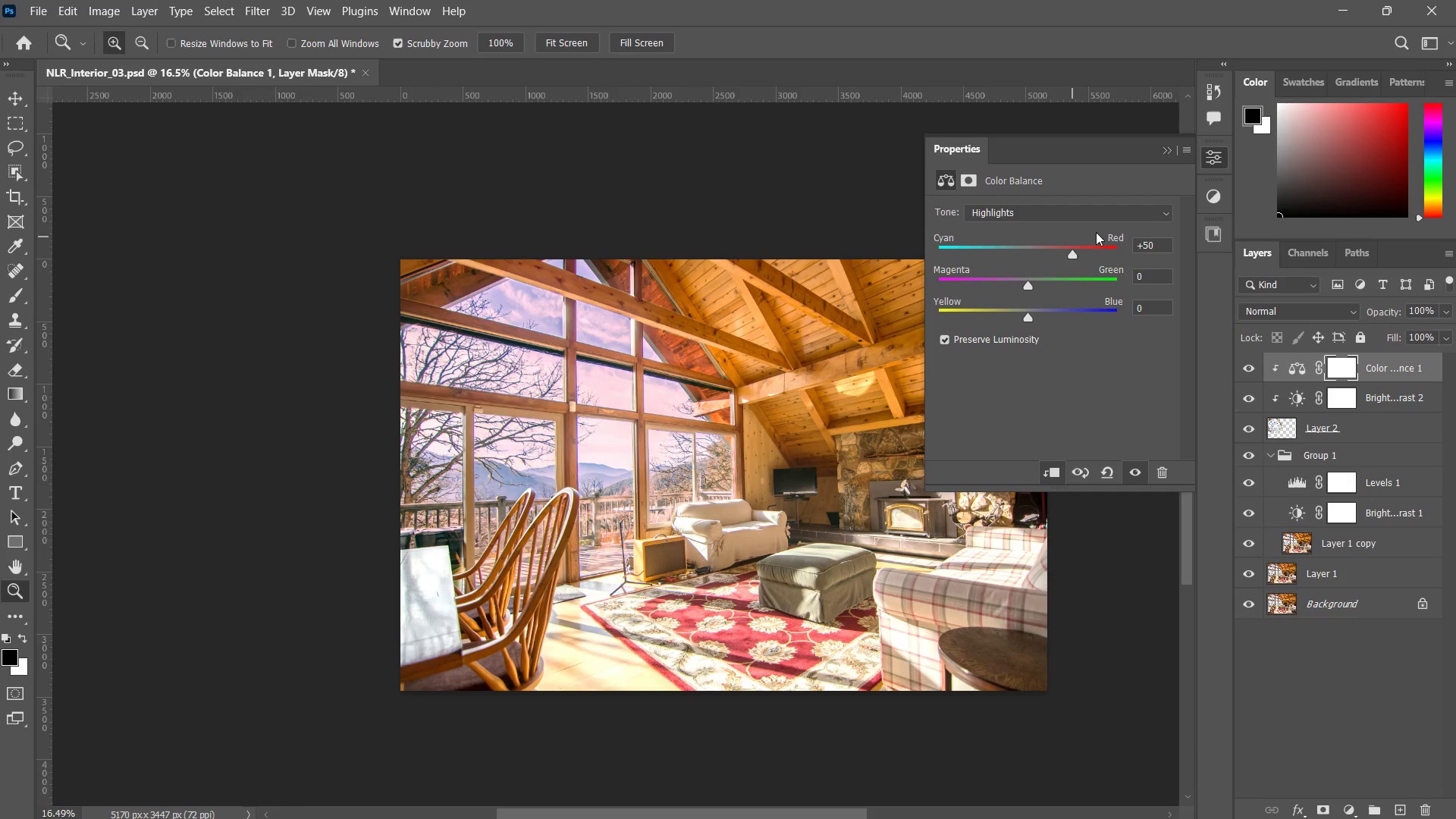 
left_click_drag(start_coordinate=[1072, 256], to_coordinate=[1060, 256])
 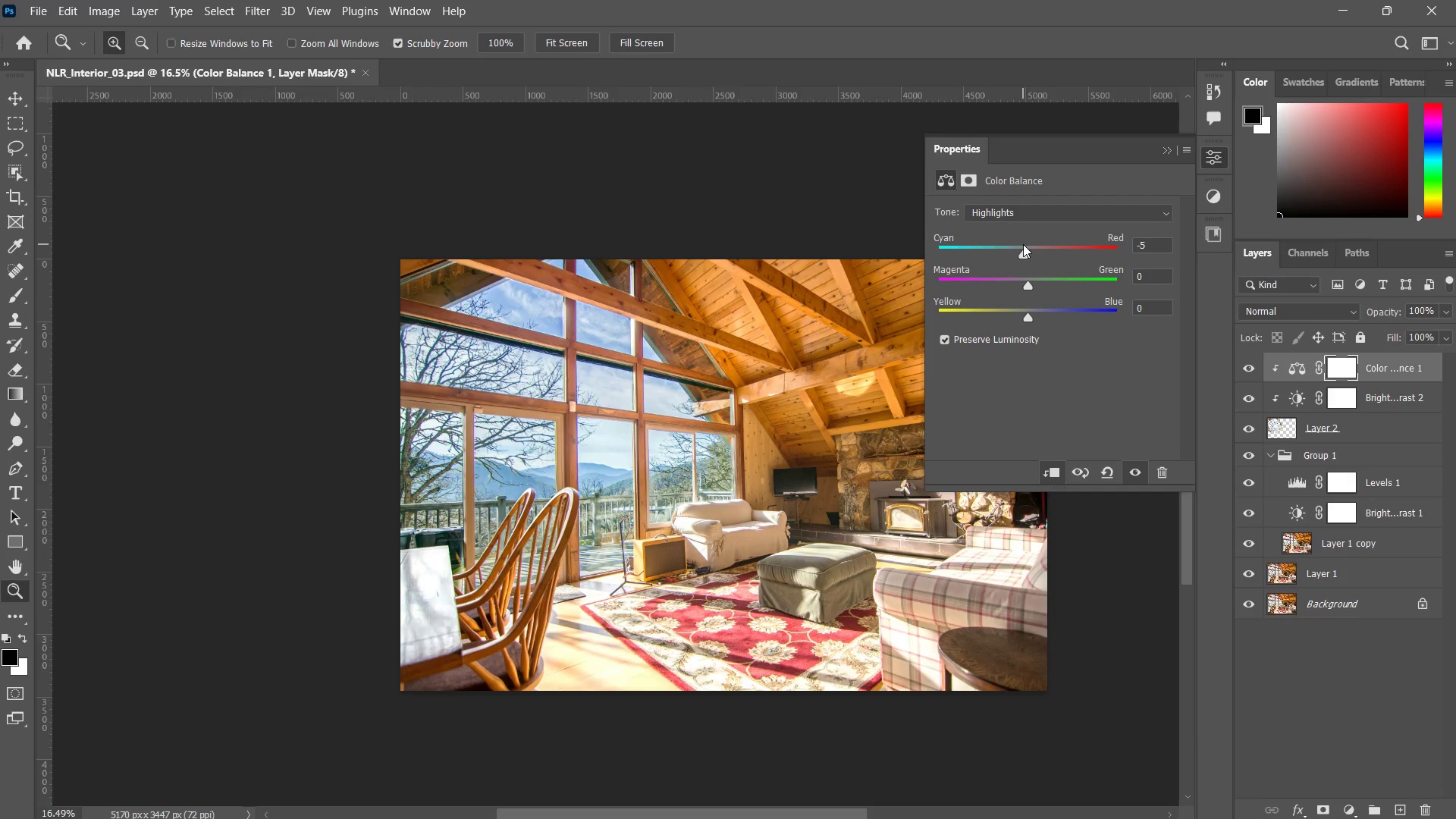 
triple_click([1024, 243])
 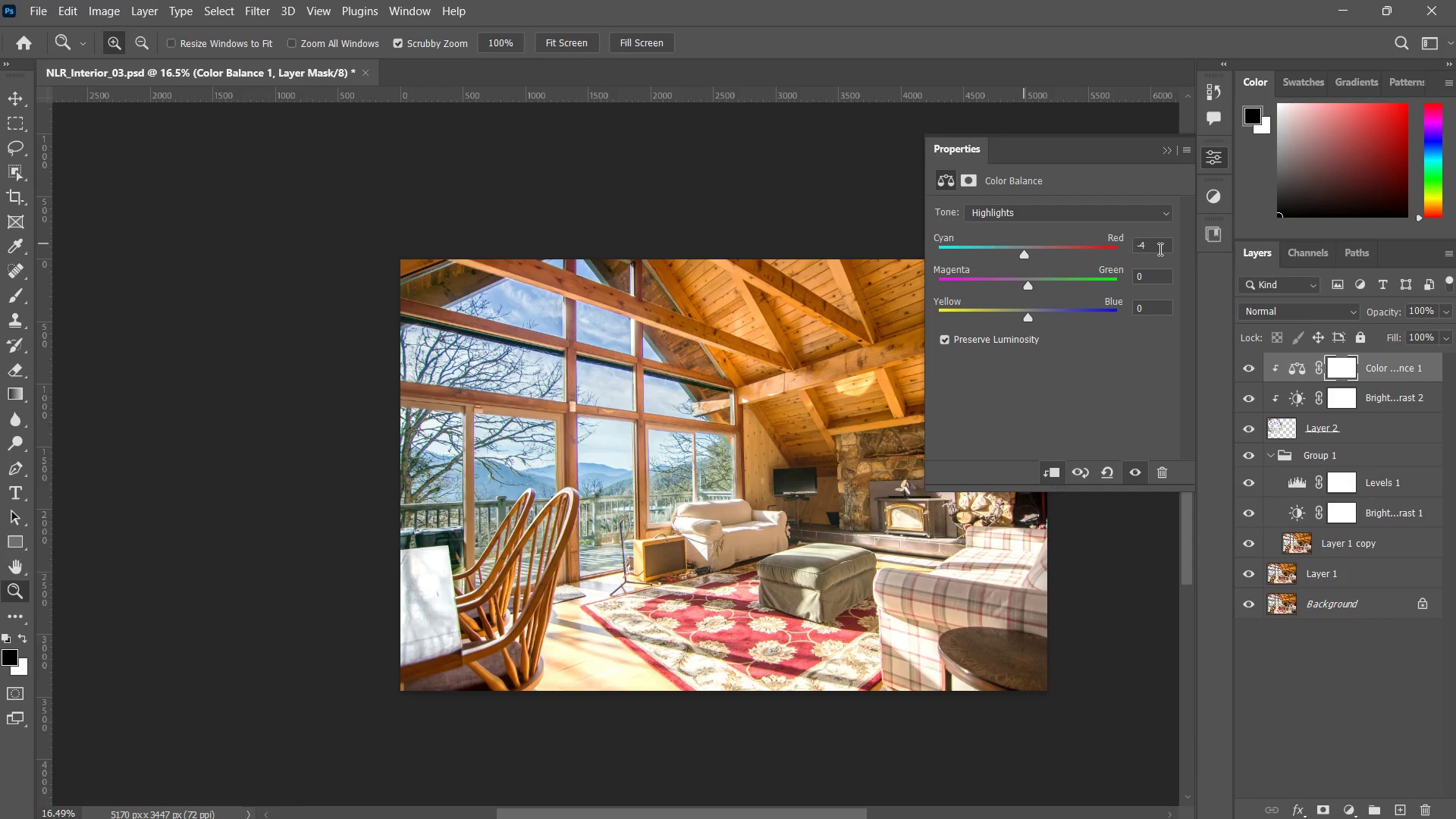 
left_click_drag(start_coordinate=[1159, 249], to_coordinate=[1129, 253])
 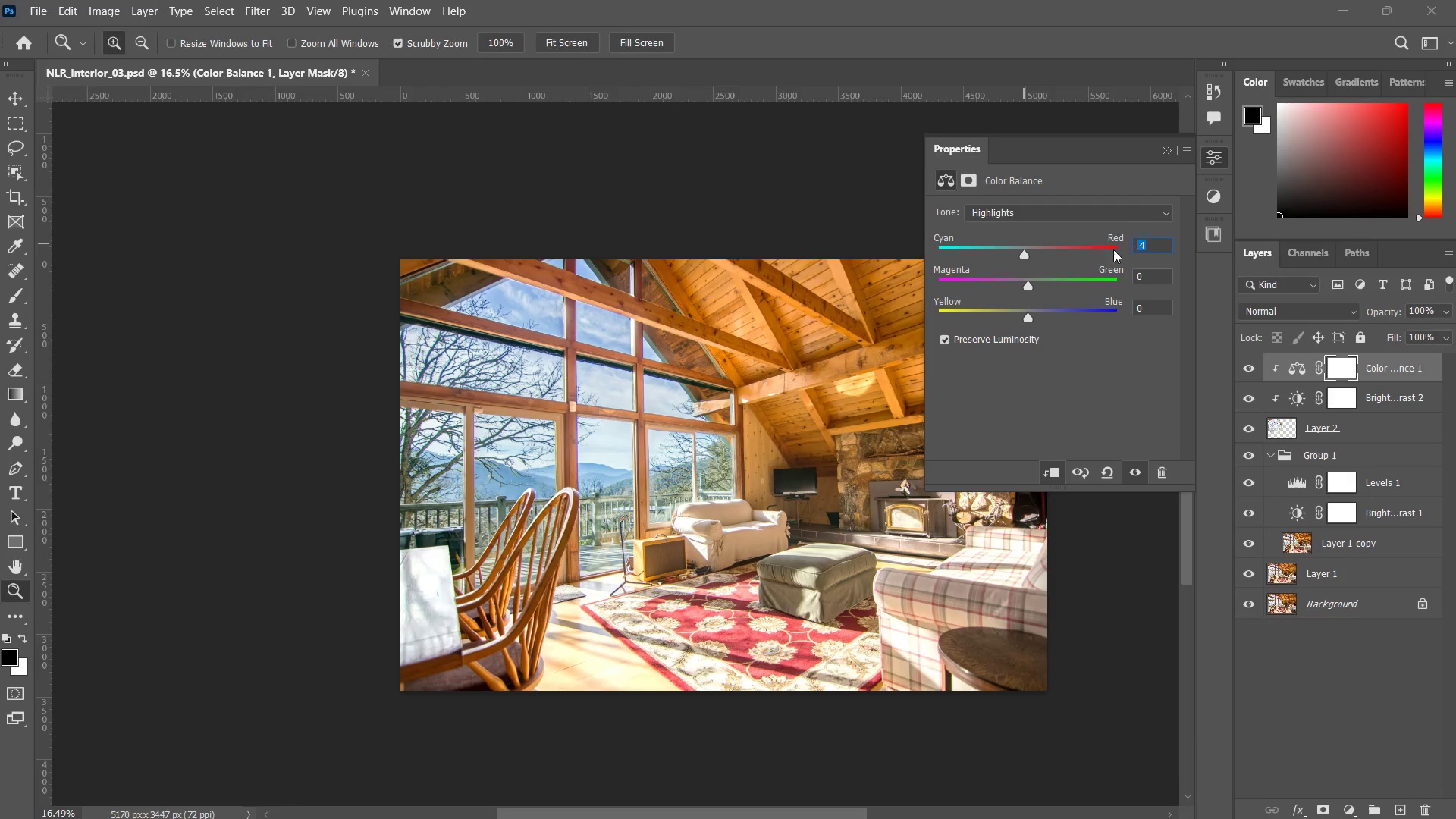 
key(Numpad0)
 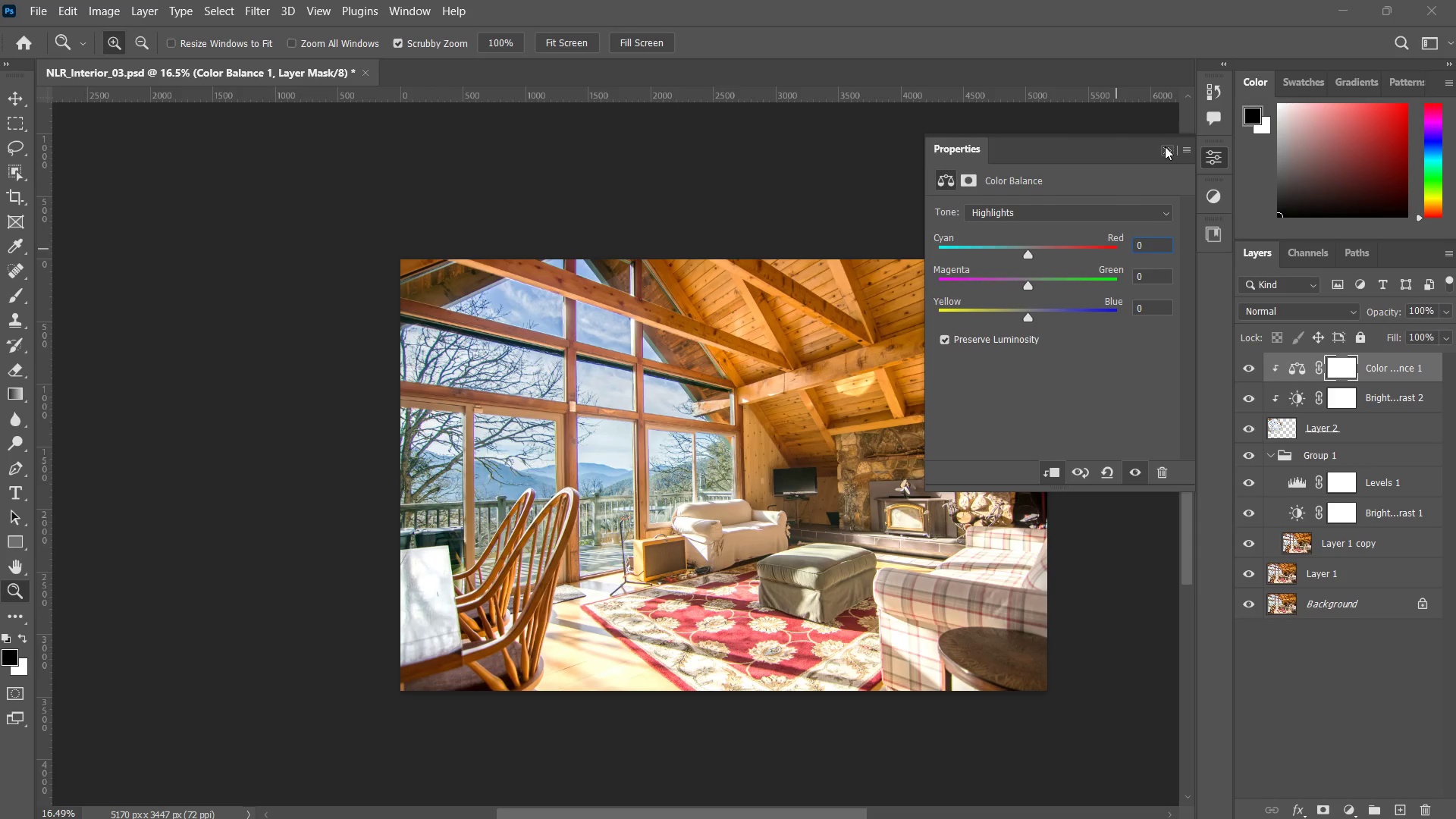 
left_click([1166, 143])
 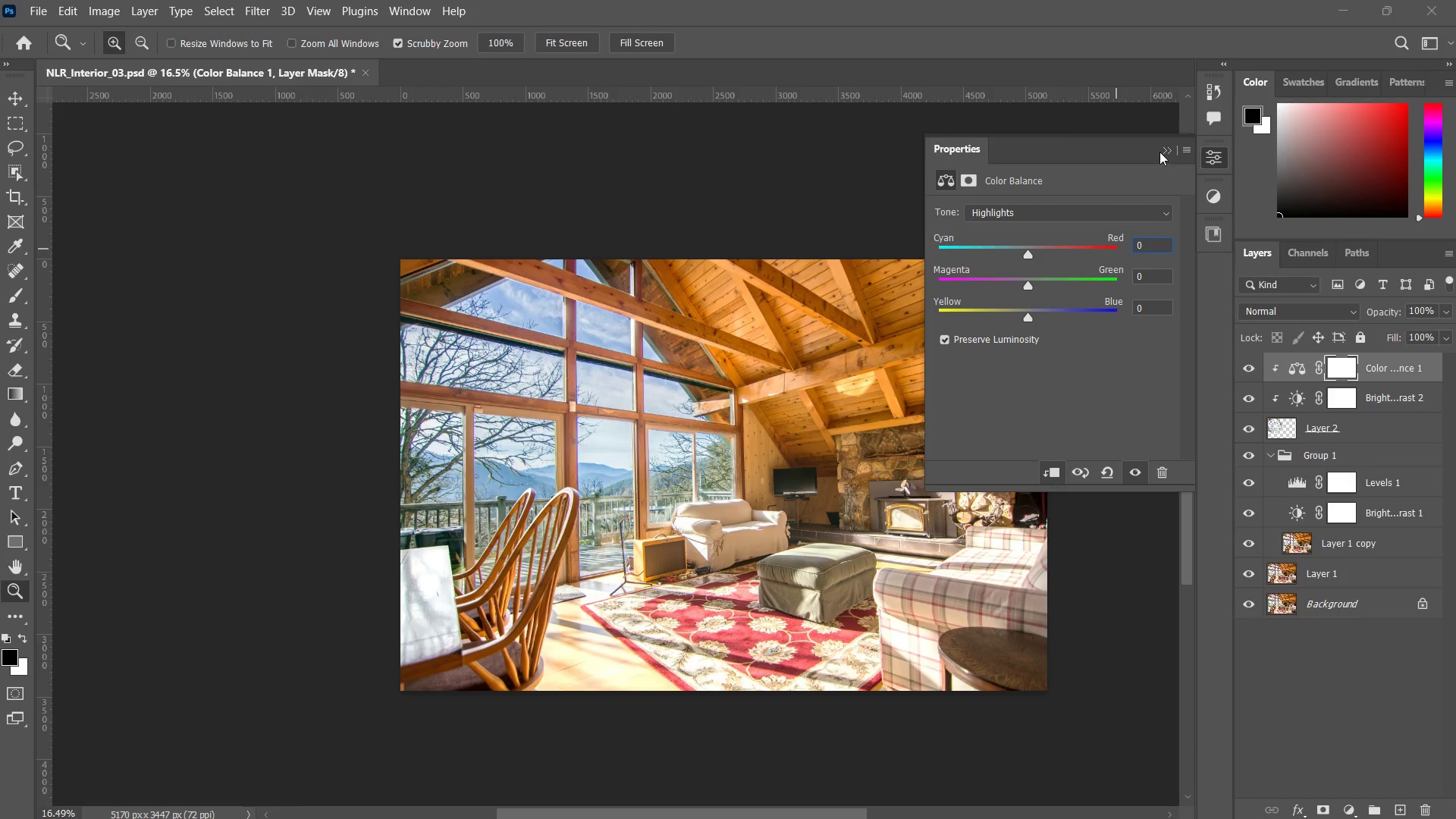 
left_click([1159, 148])
 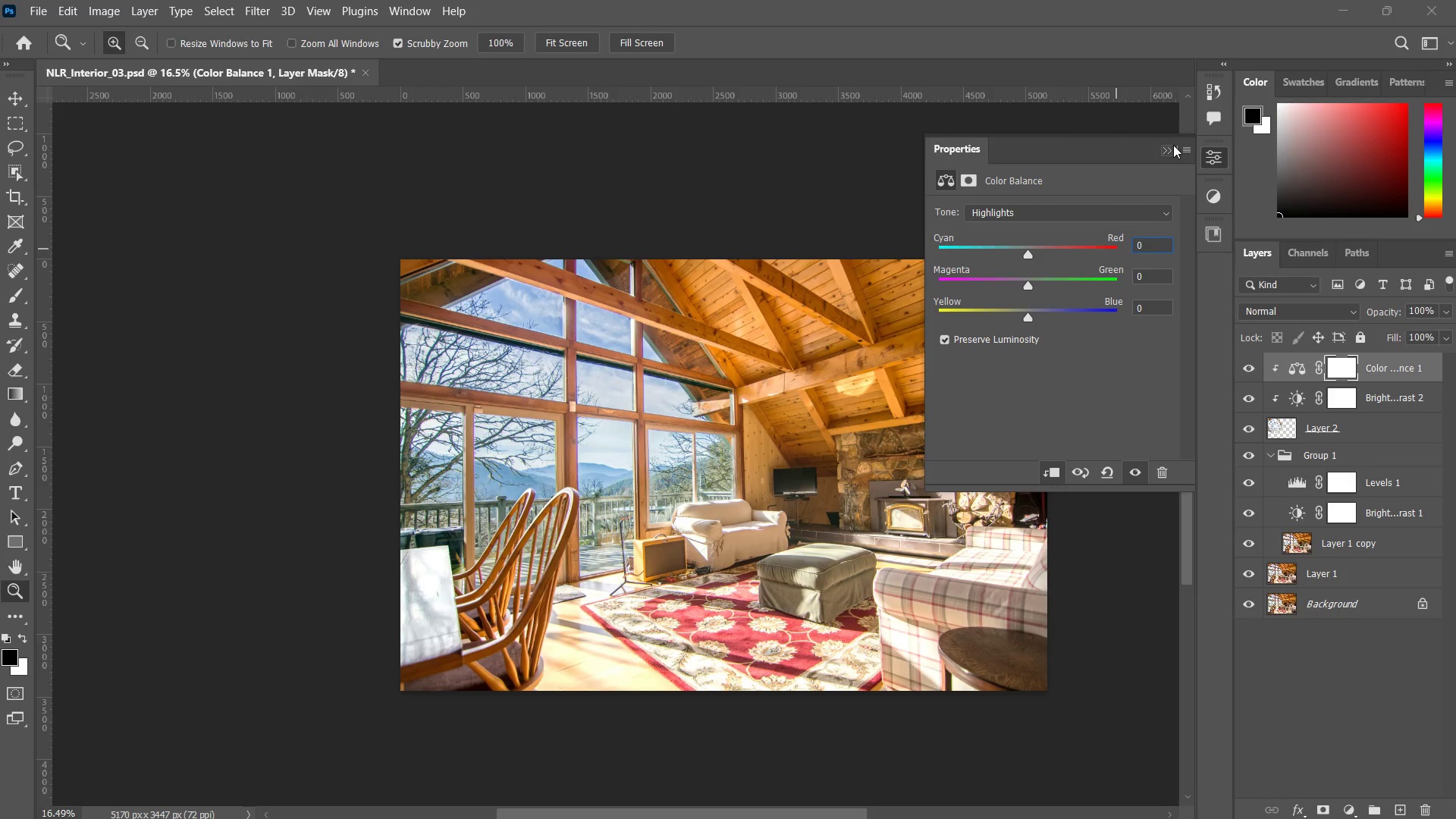 
left_click([1173, 145])
 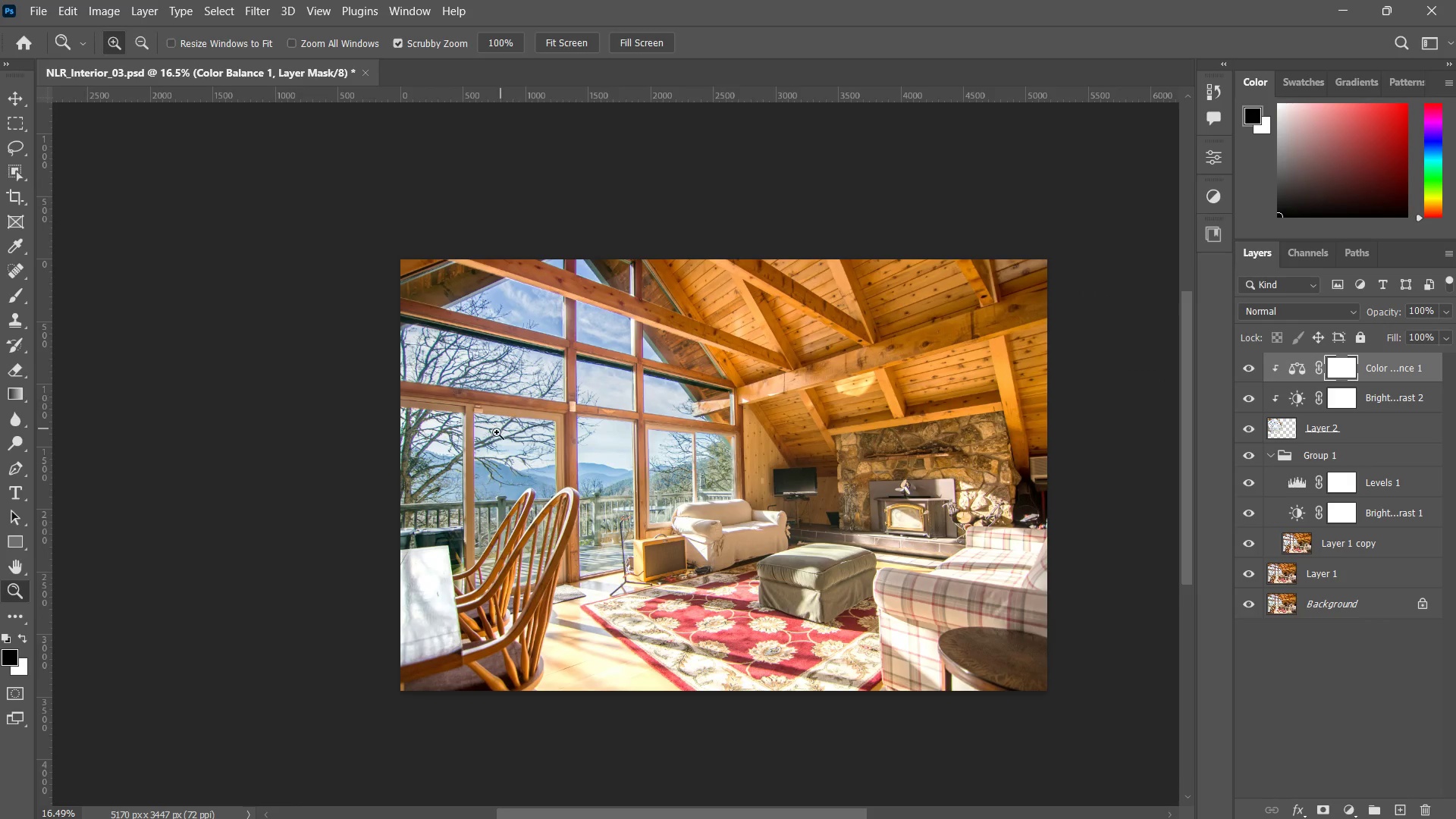 
key(Z)
 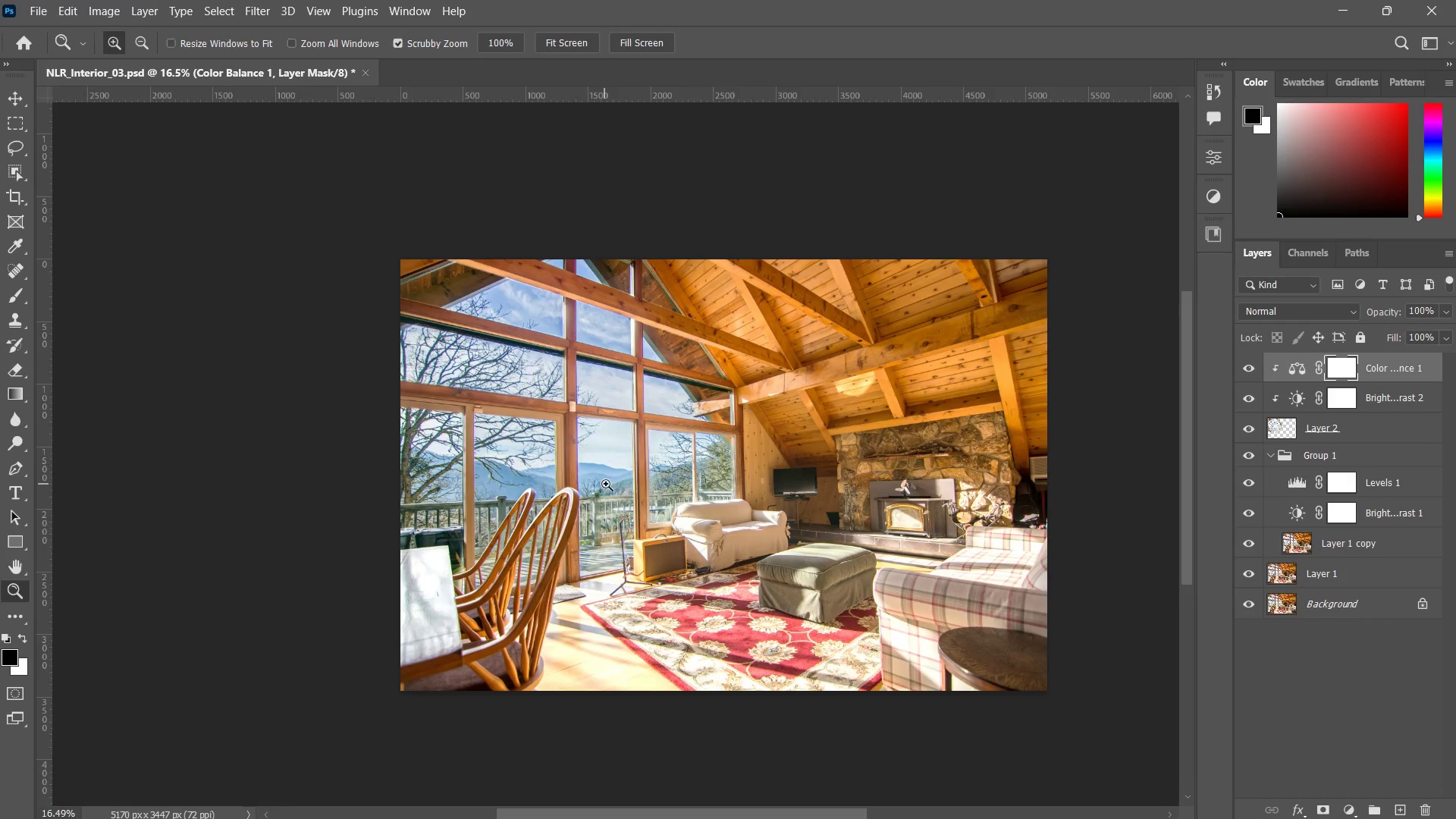 
left_click_drag(start_coordinate=[604, 484], to_coordinate=[630, 453])
 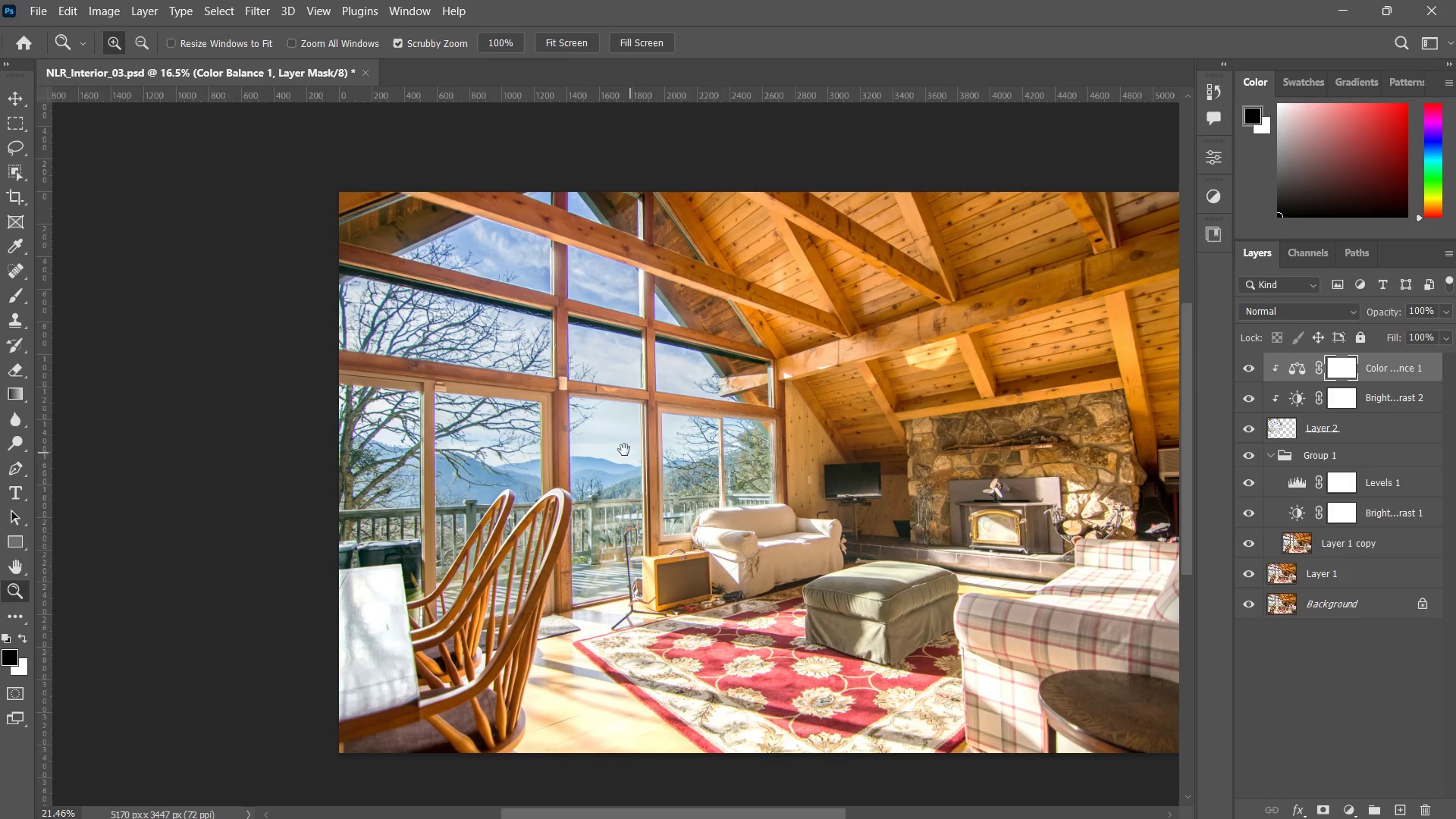 
key(Space)
 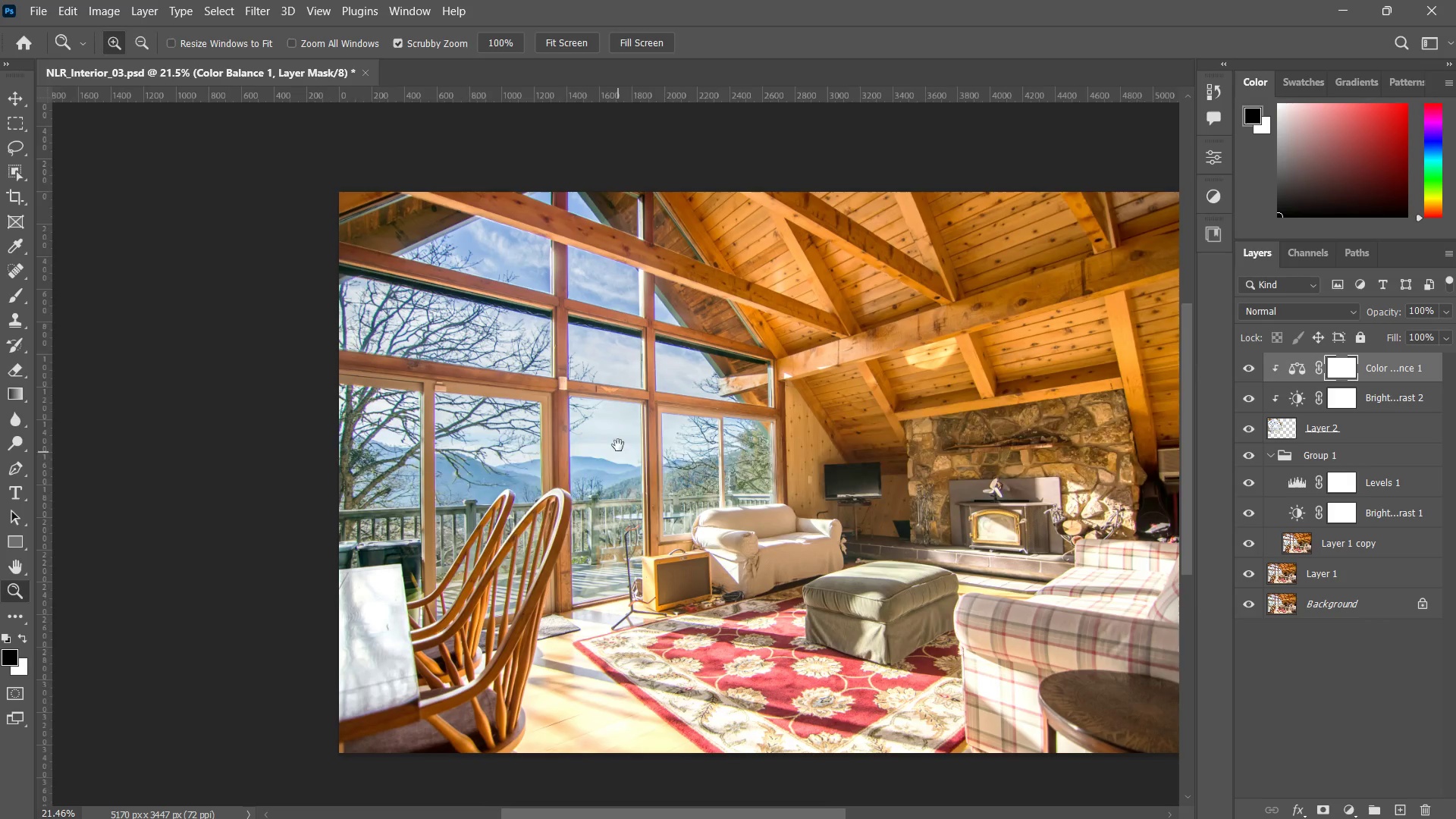 
left_click_drag(start_coordinate=[619, 453], to_coordinate=[617, 366])
 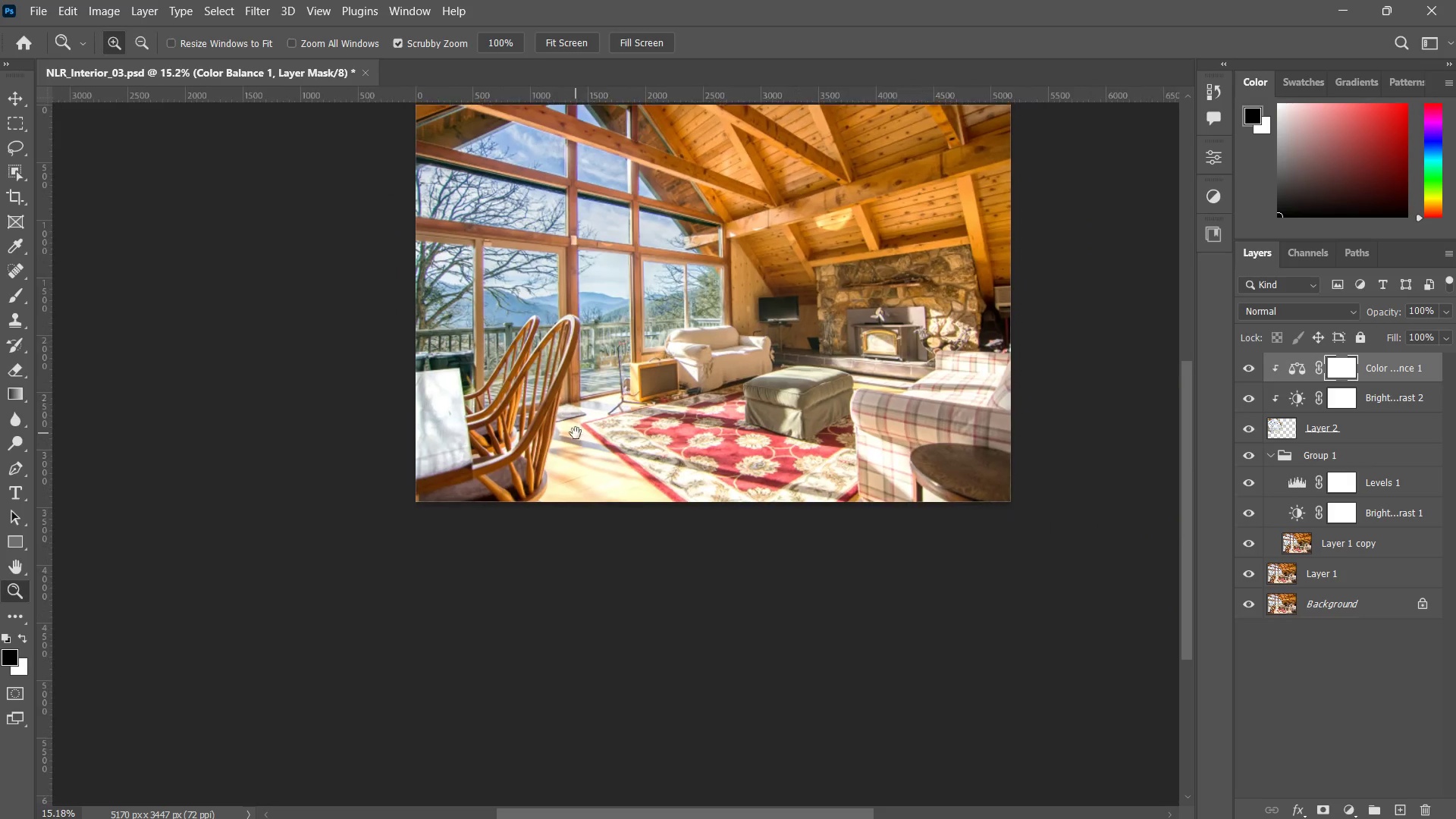 
key(Z)
 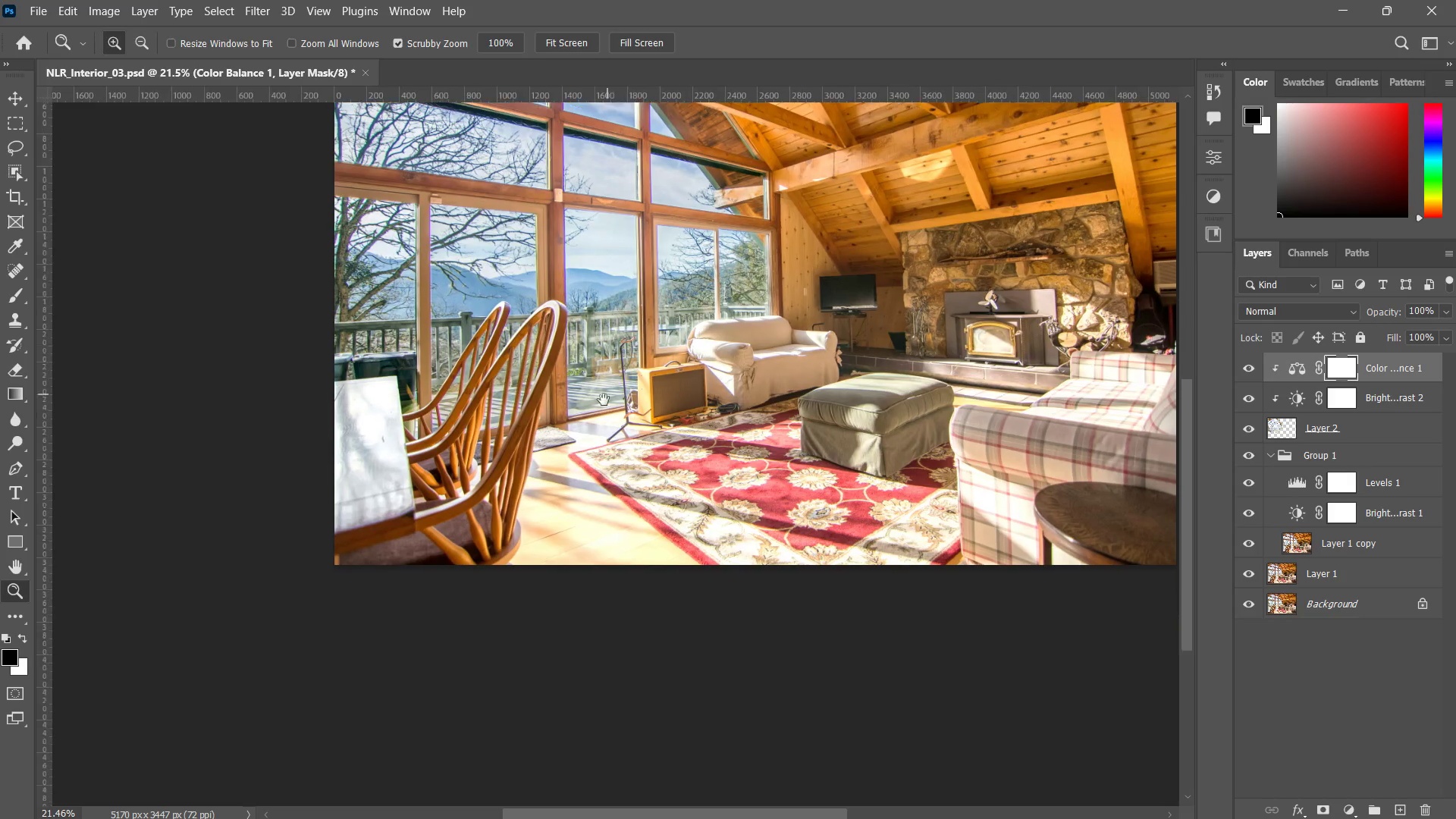 
left_click_drag(start_coordinate=[613, 383], to_coordinate=[576, 433])
 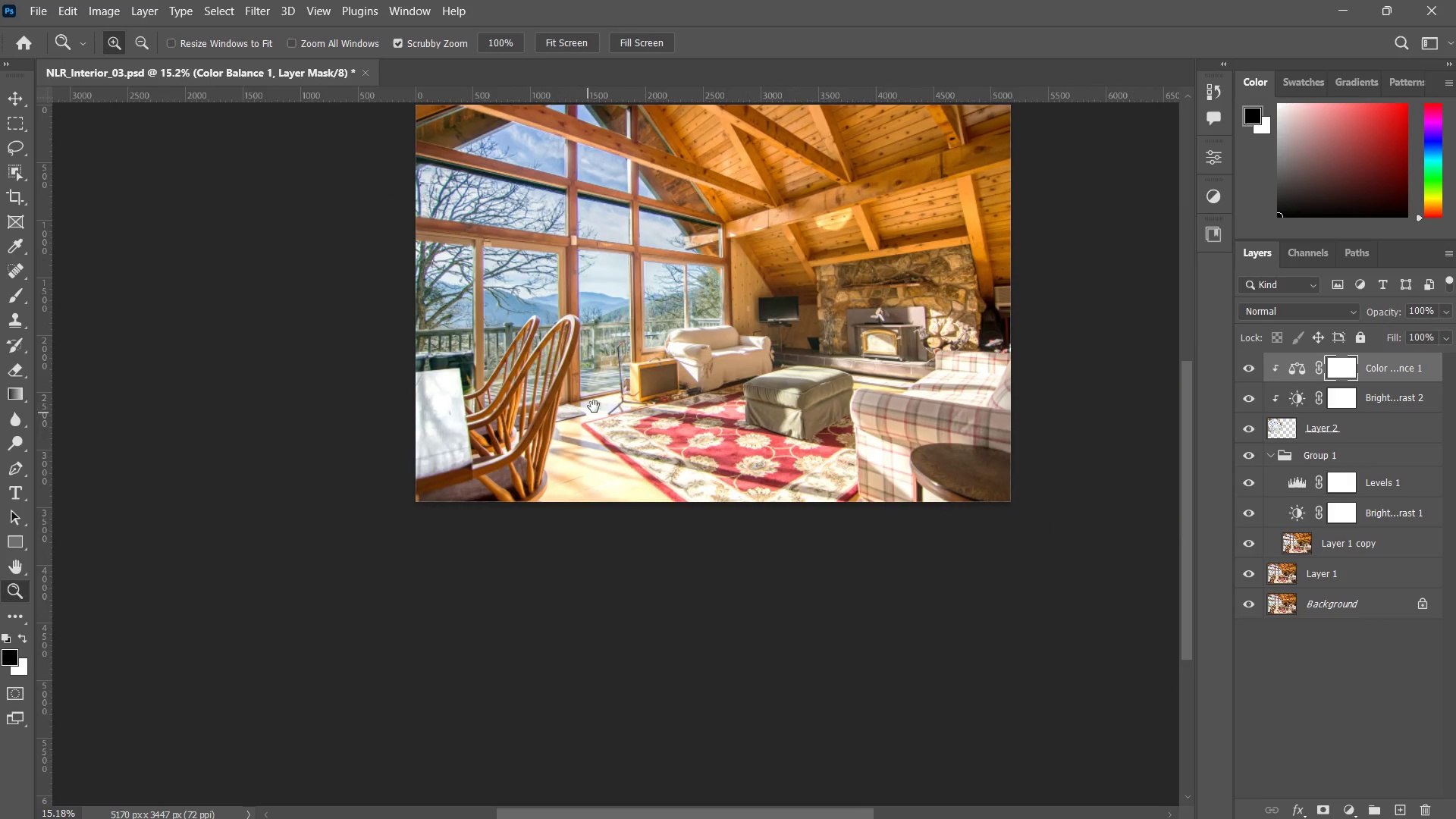 
key(Space)
 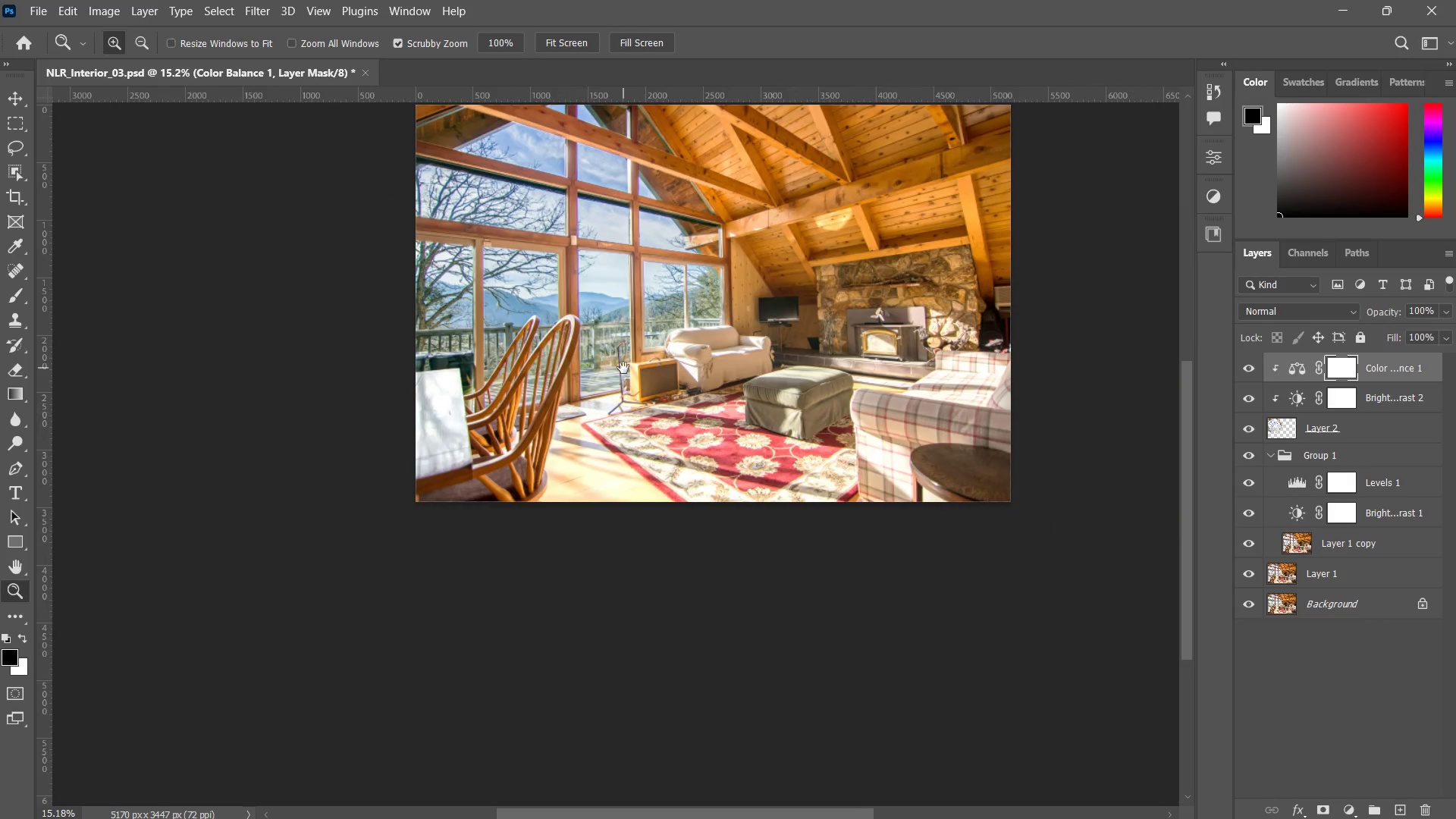 
key(Z)
 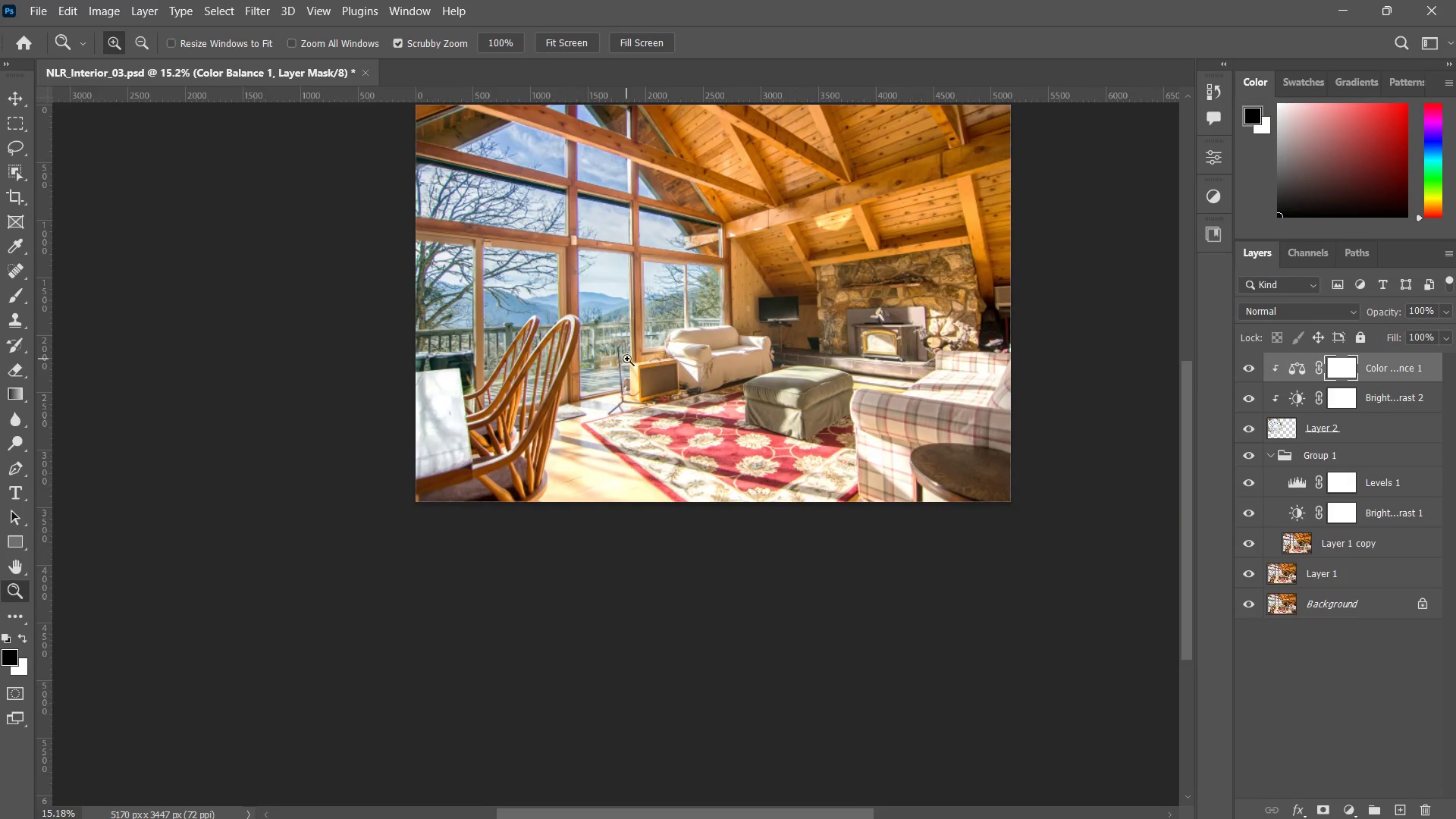 
left_click_drag(start_coordinate=[629, 359], to_coordinate=[661, 344])
 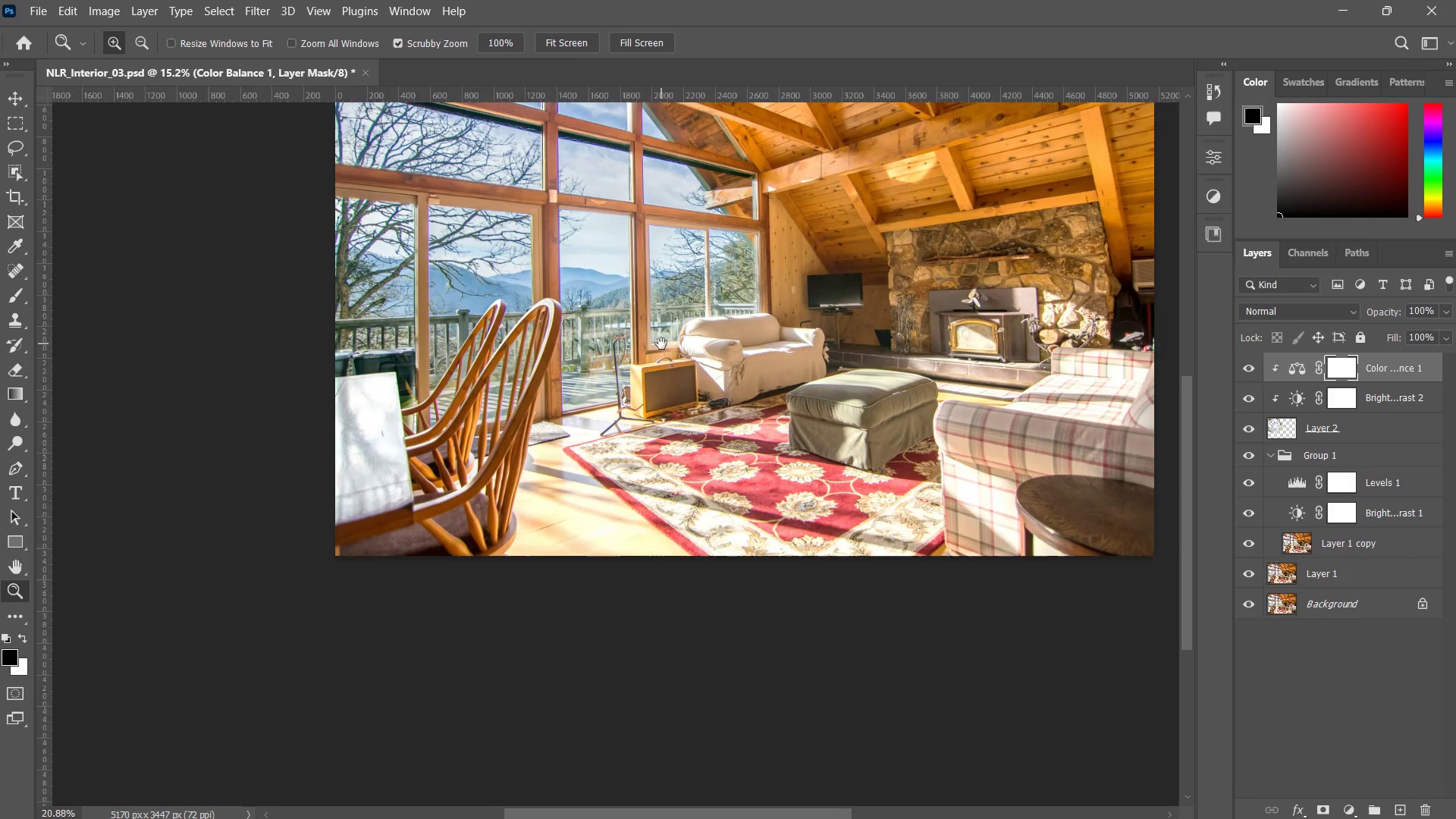 
key(Space)
 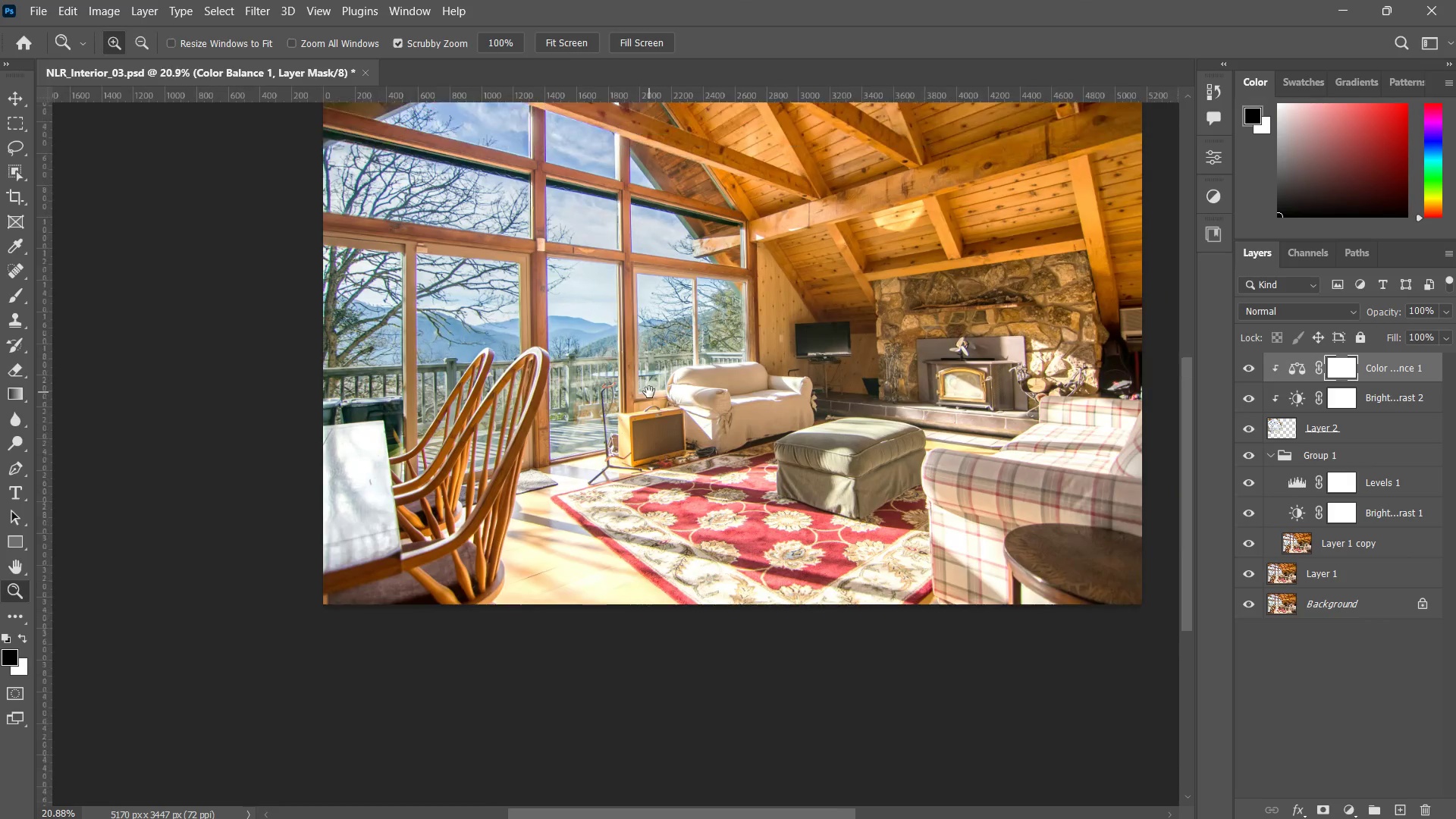 
left_click_drag(start_coordinate=[661, 344], to_coordinate=[649, 392])
 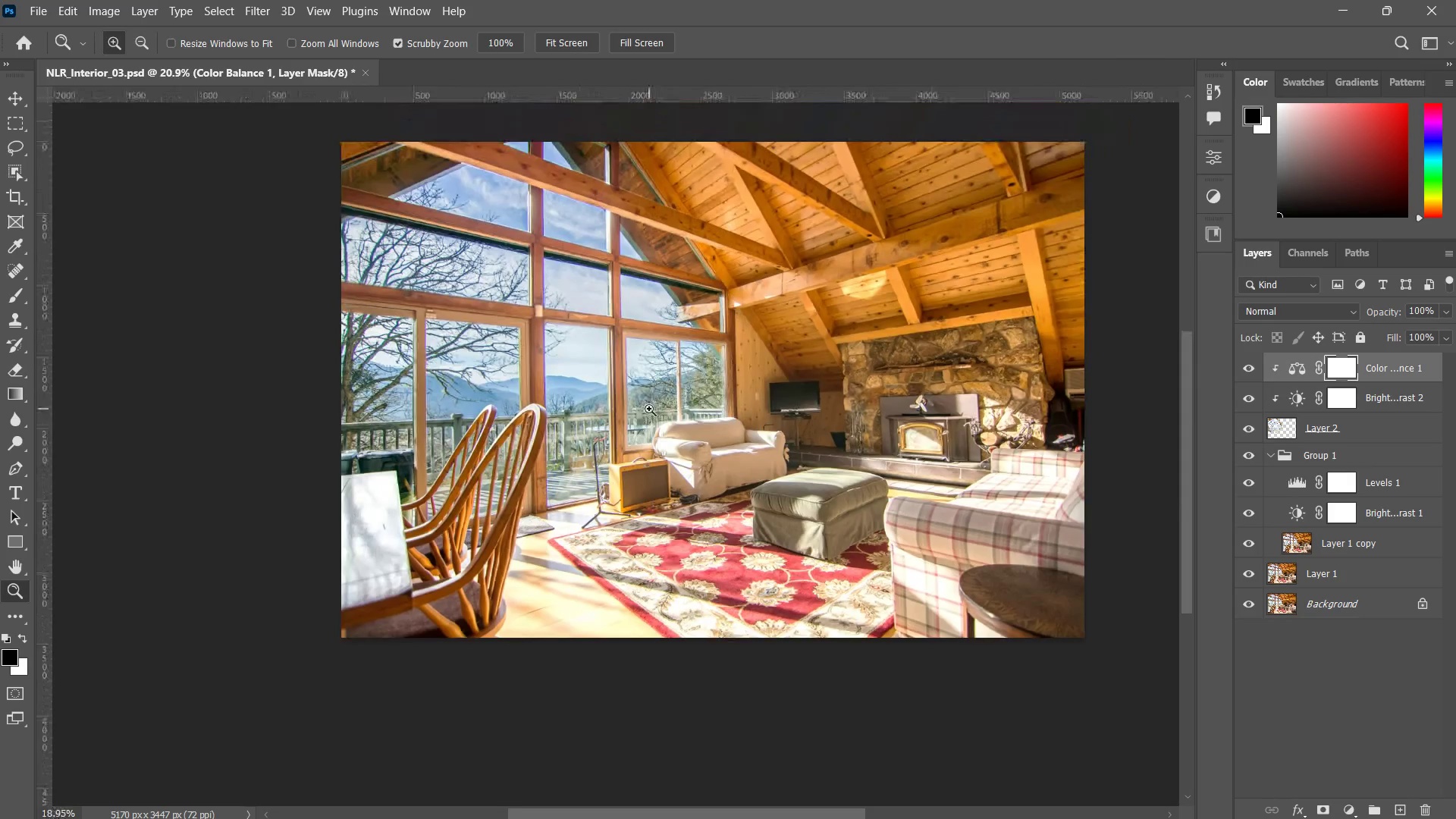 
key(Z)
 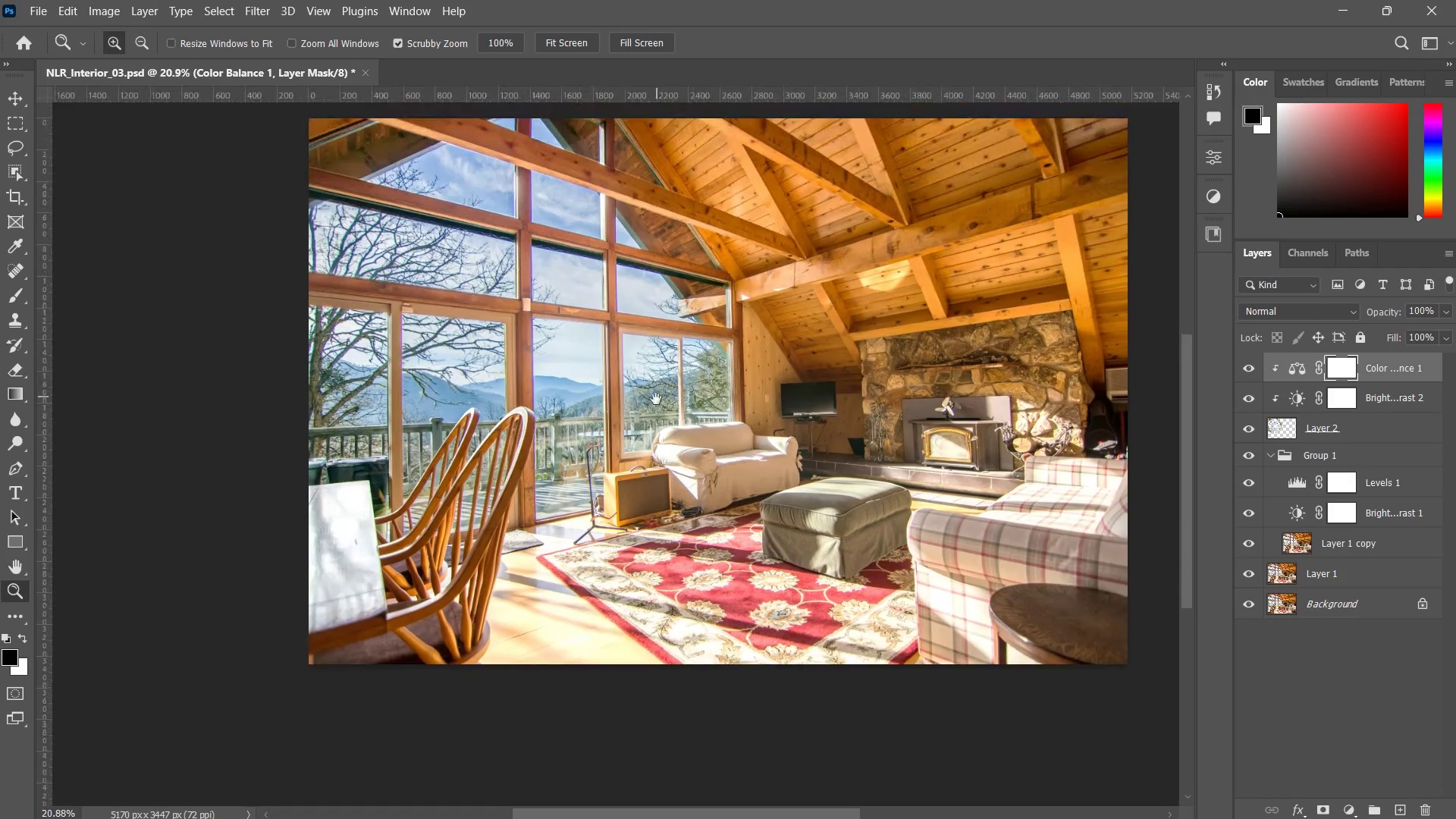 
left_click_drag(start_coordinate=[665, 377], to_coordinate=[649, 409])
 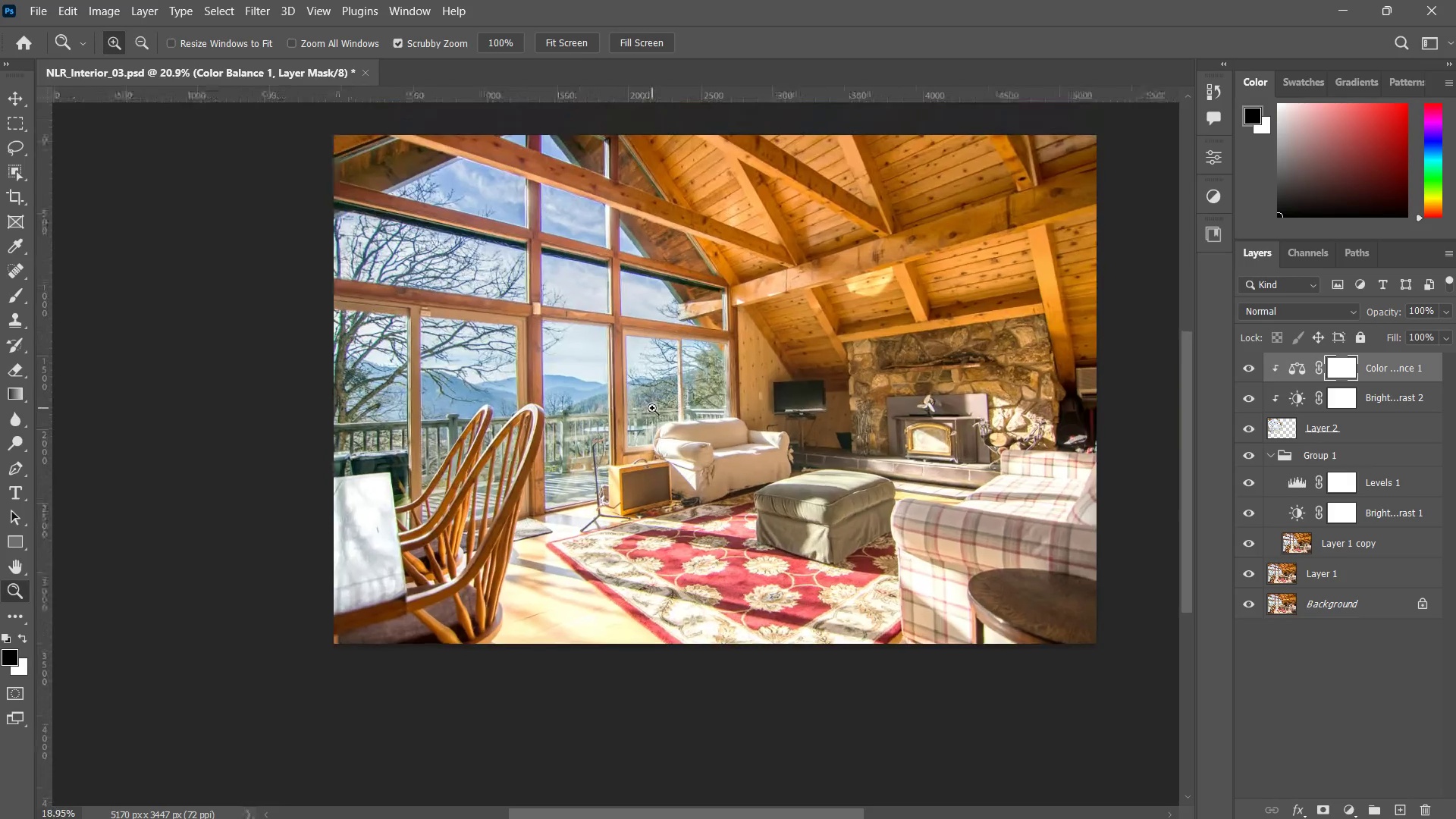 
left_click([649, 409])
 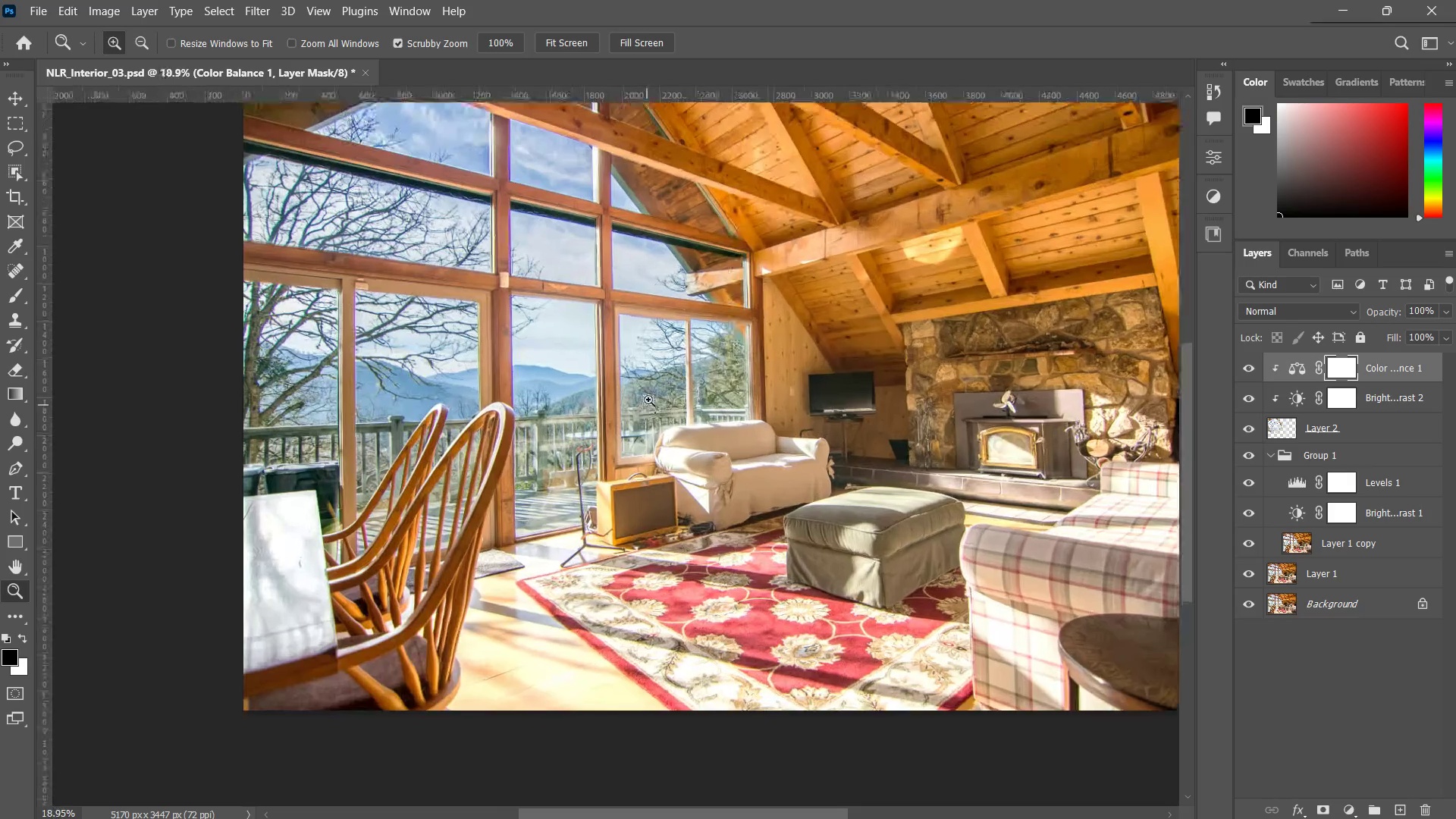 
key(Z)
 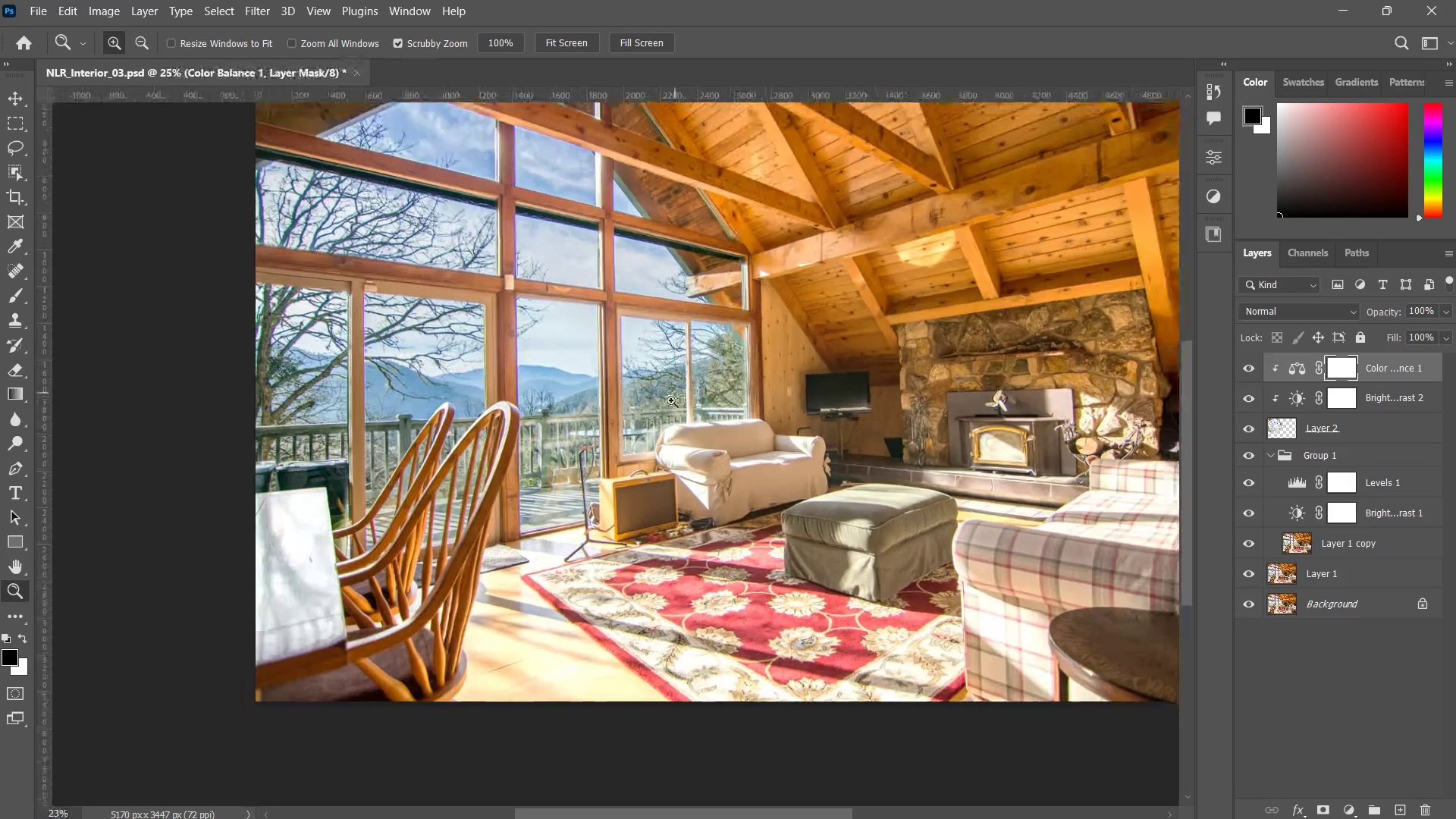 
left_click_drag(start_coordinate=[681, 378], to_coordinate=[655, 428])
 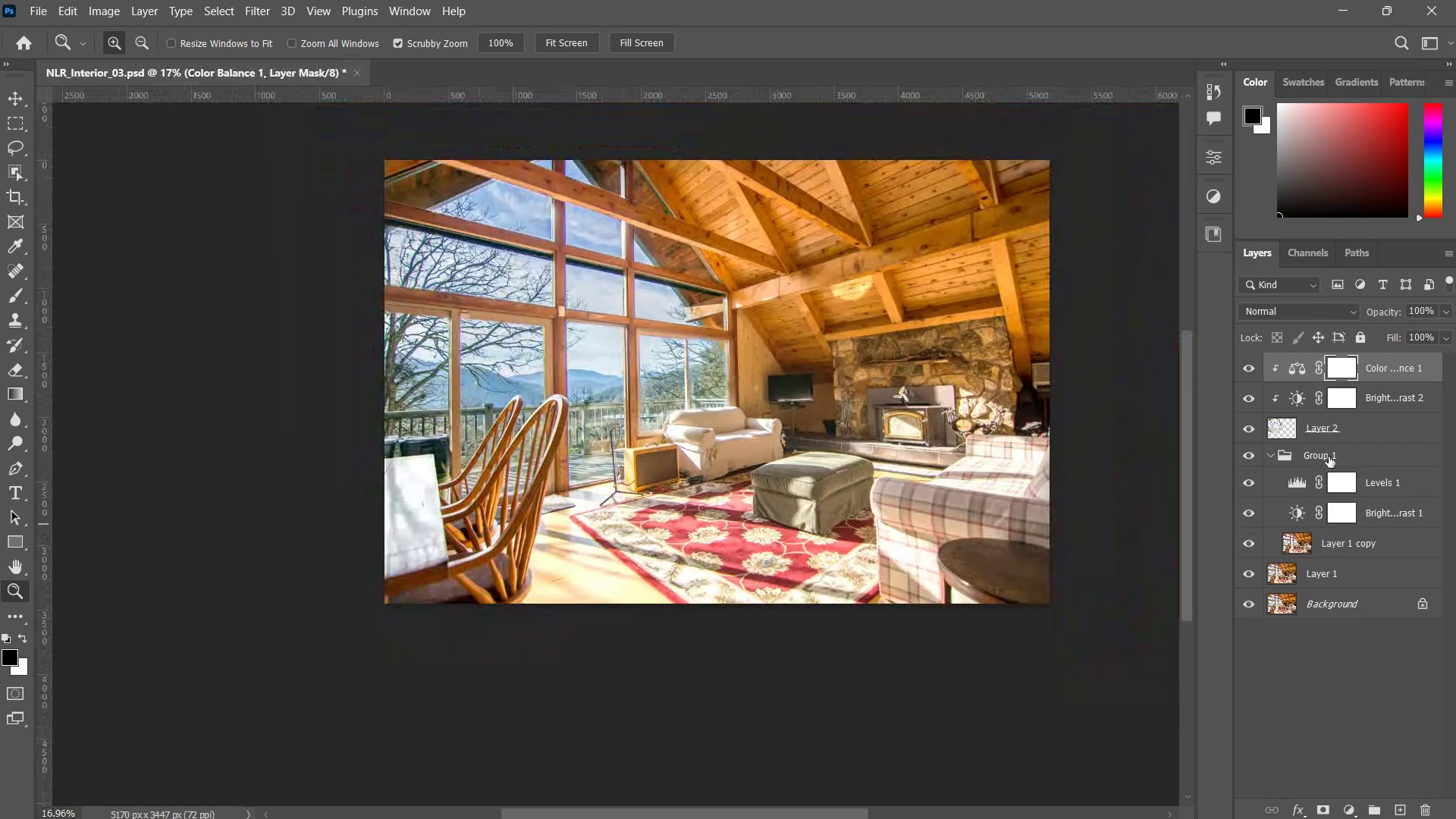 
left_click([1330, 457])
 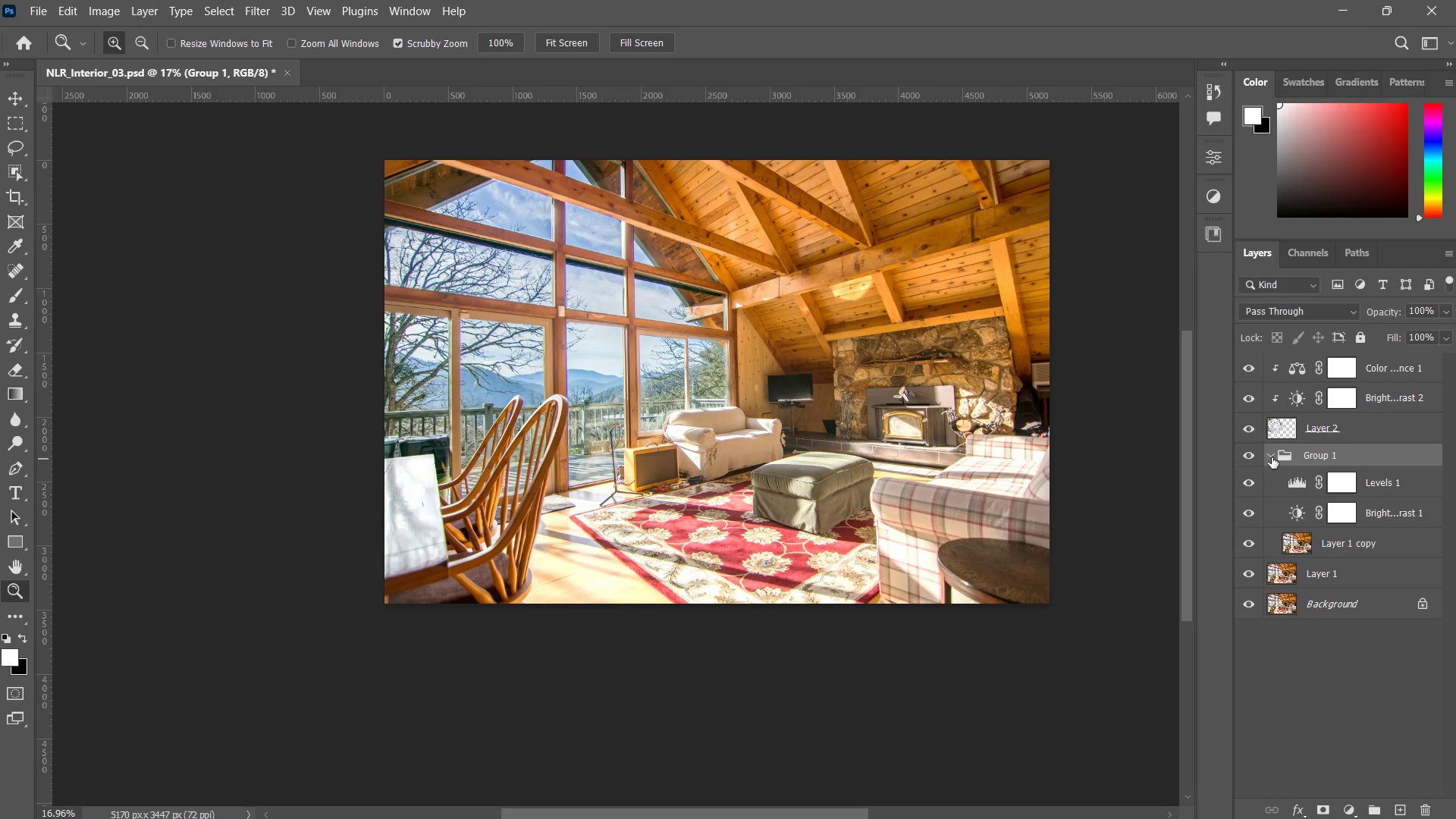 
left_click([1272, 457])
 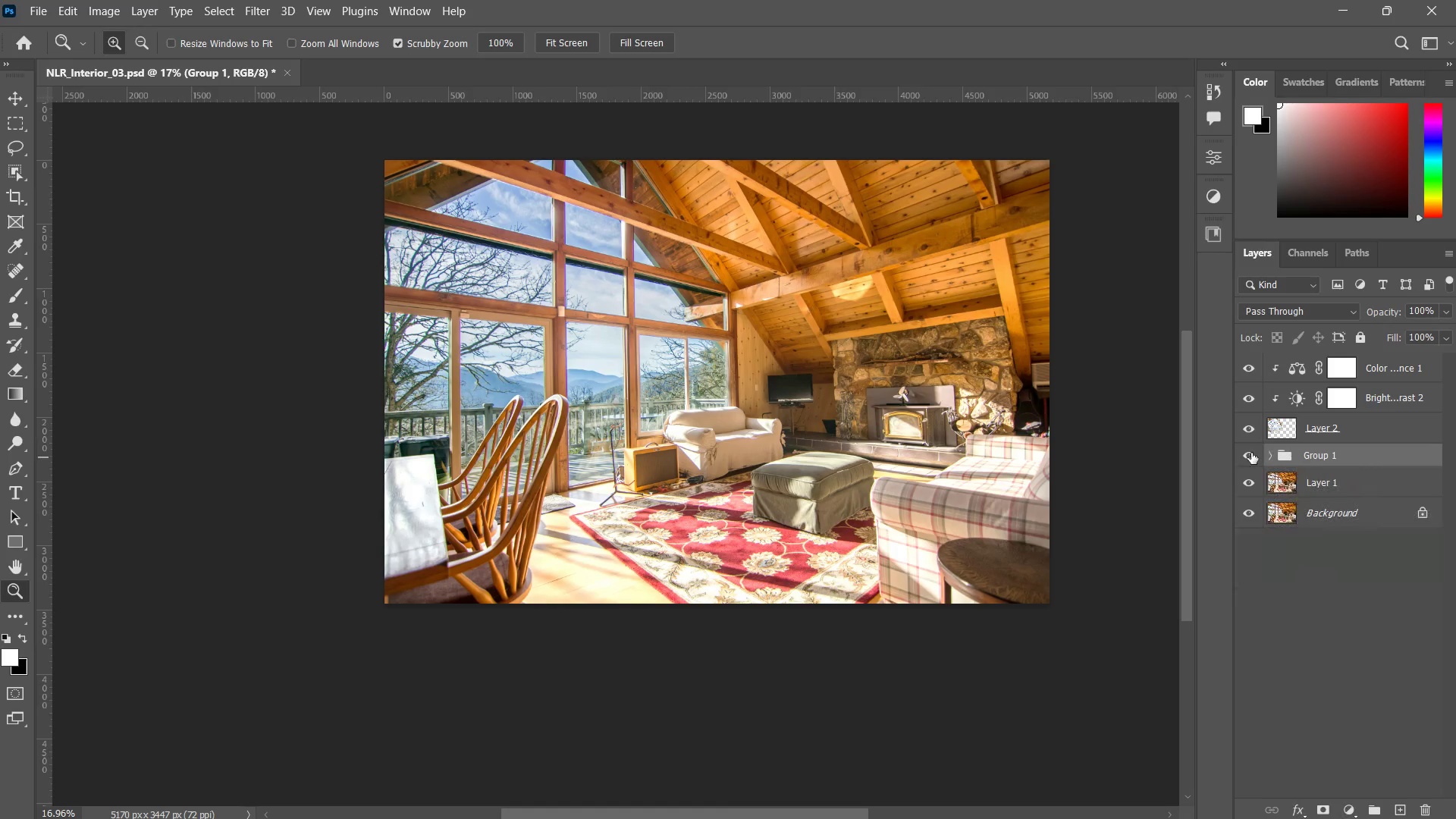 
left_click([1250, 453])
 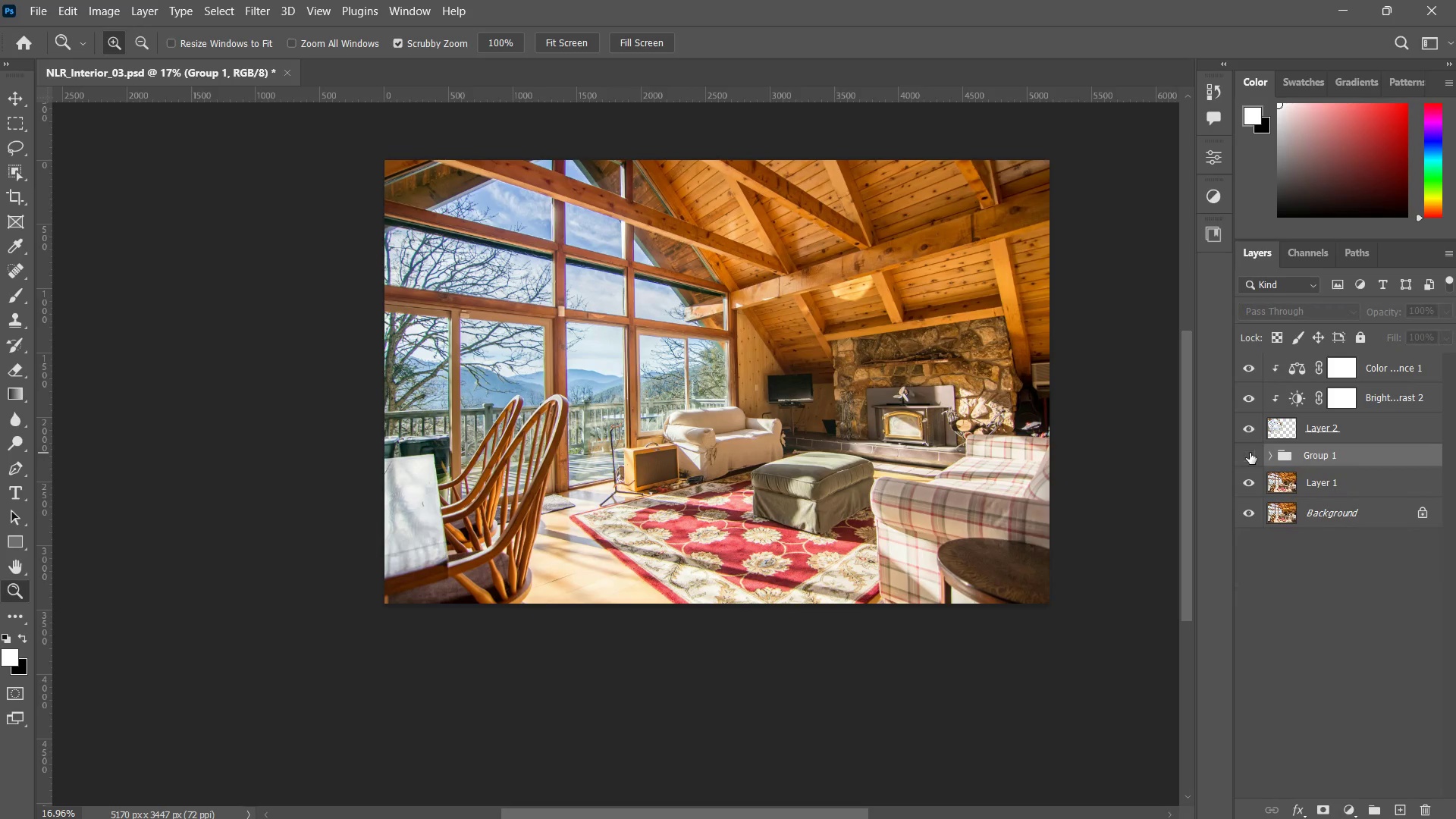 
double_click([1250, 453])
 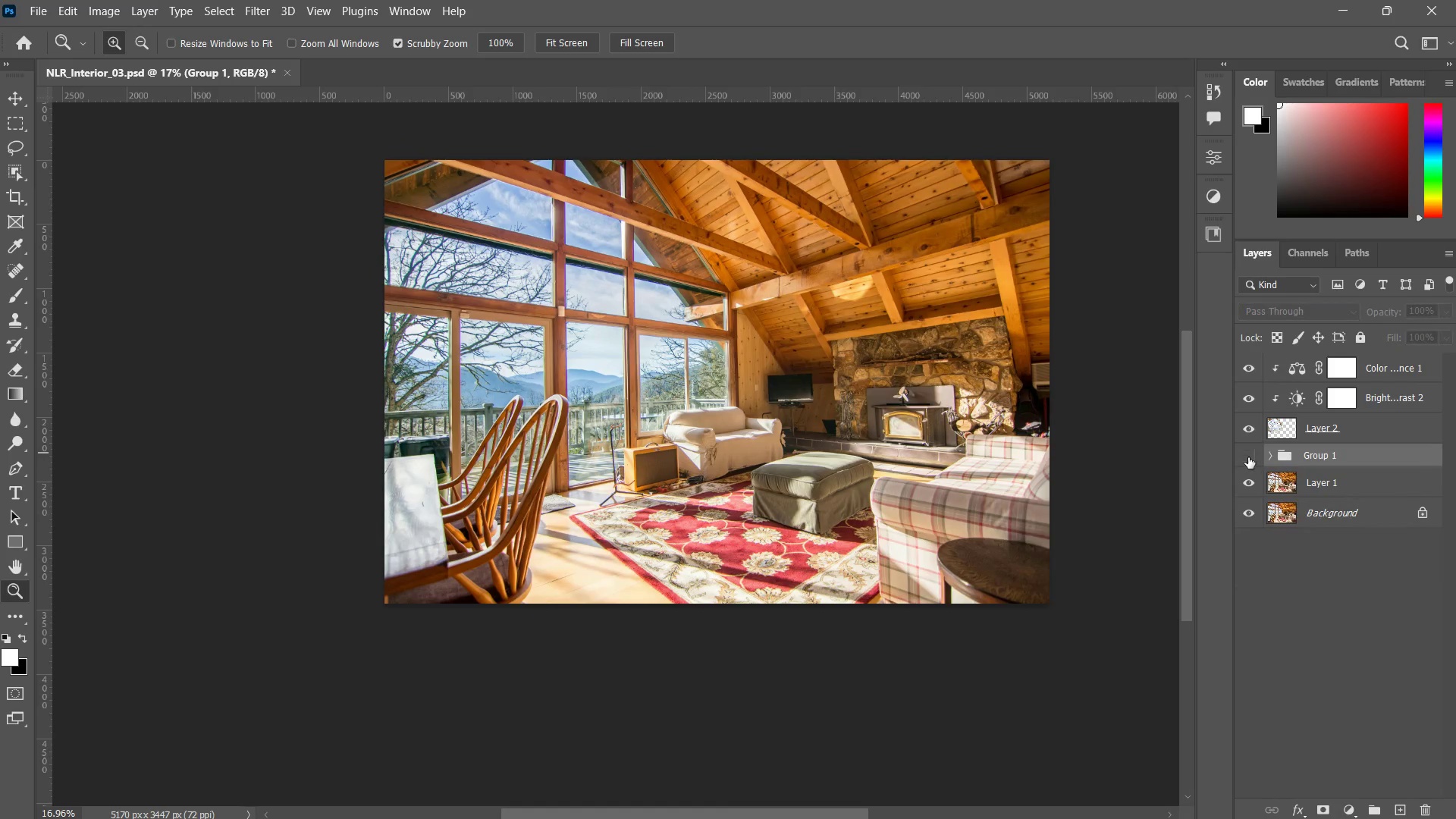 
left_click([1248, 457])
 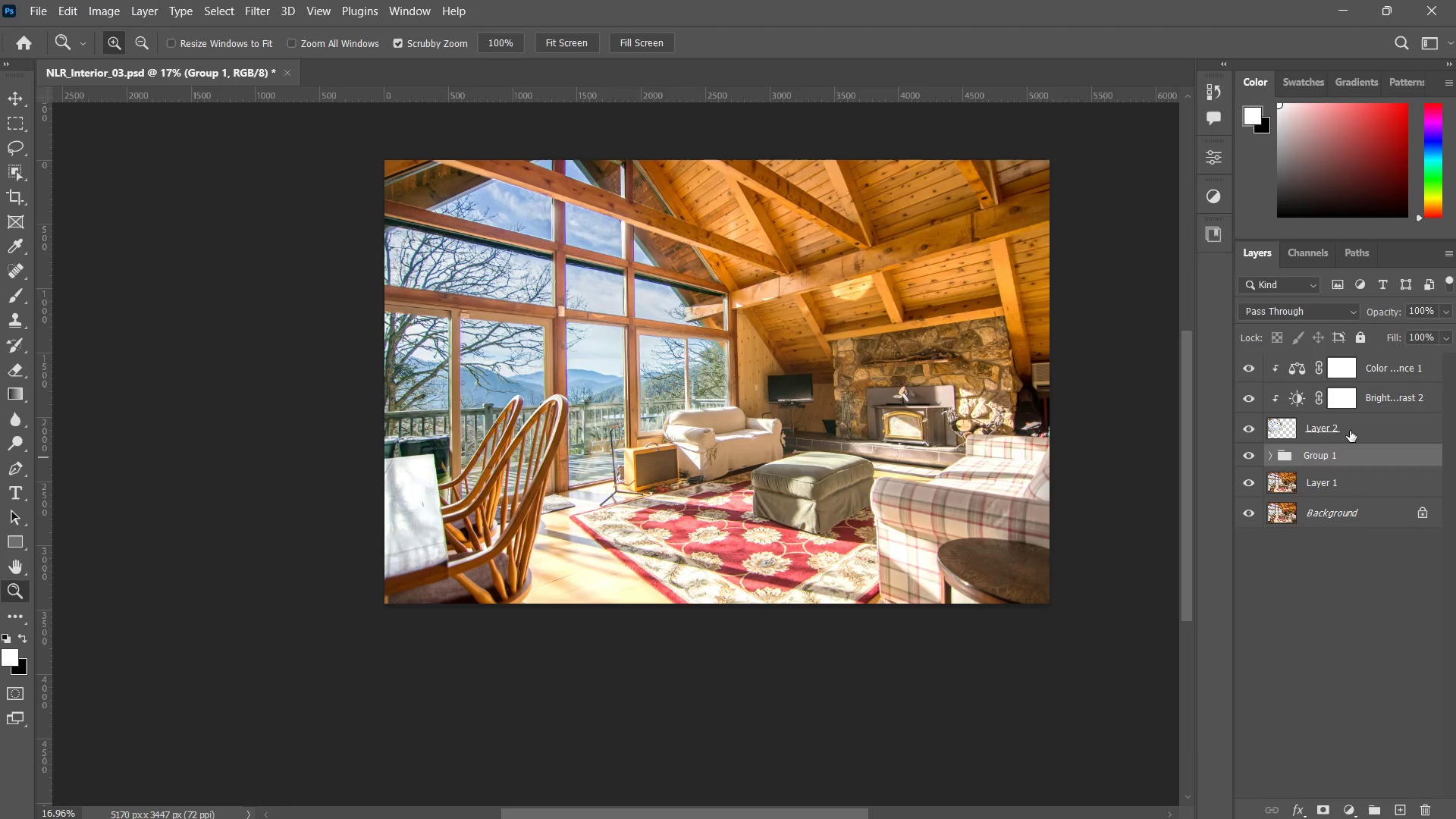 
hold_key(key=ShiftLeft, duration=0.83)
left_click([1396, 366])
 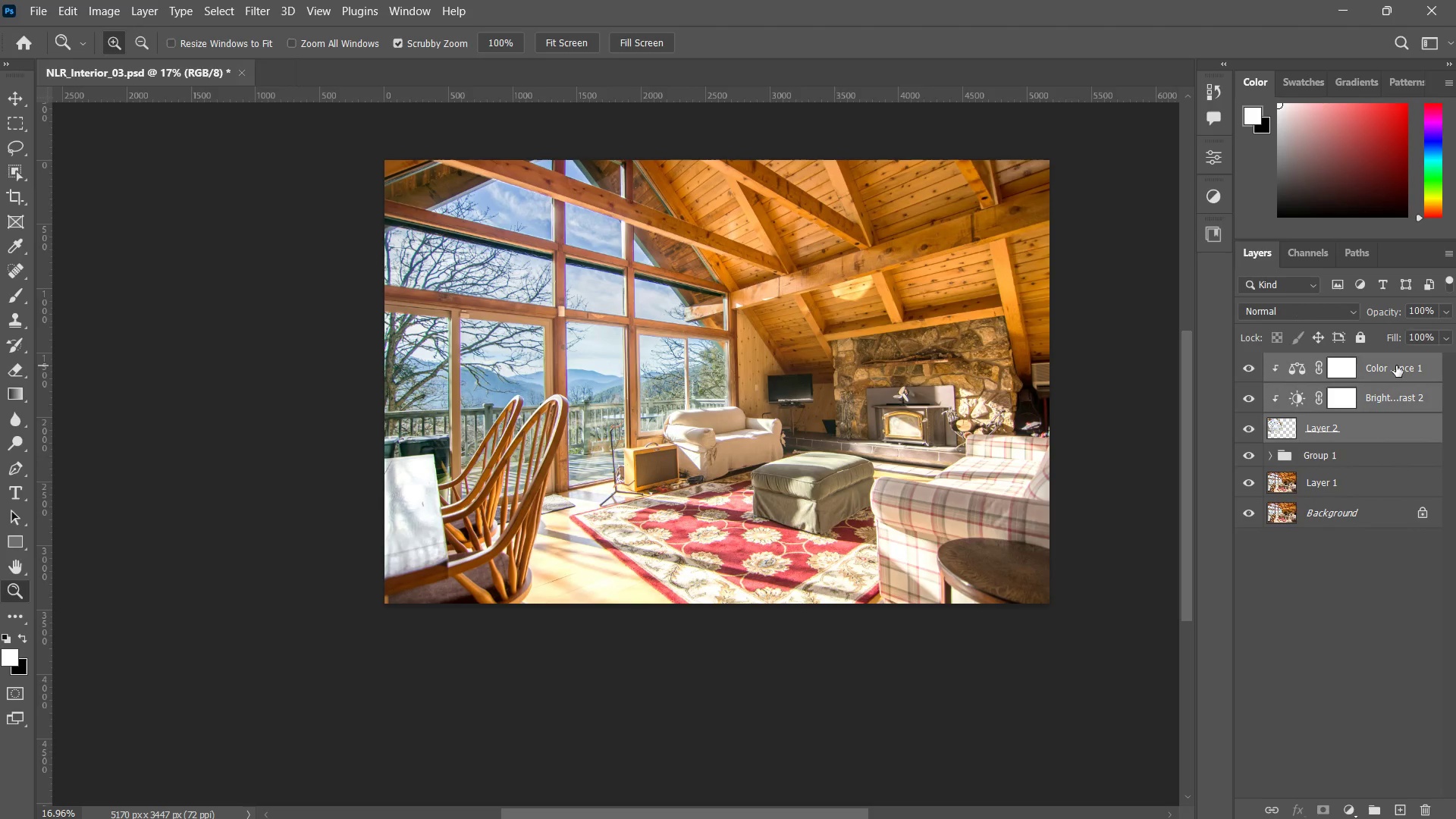 
key(Control+G)
 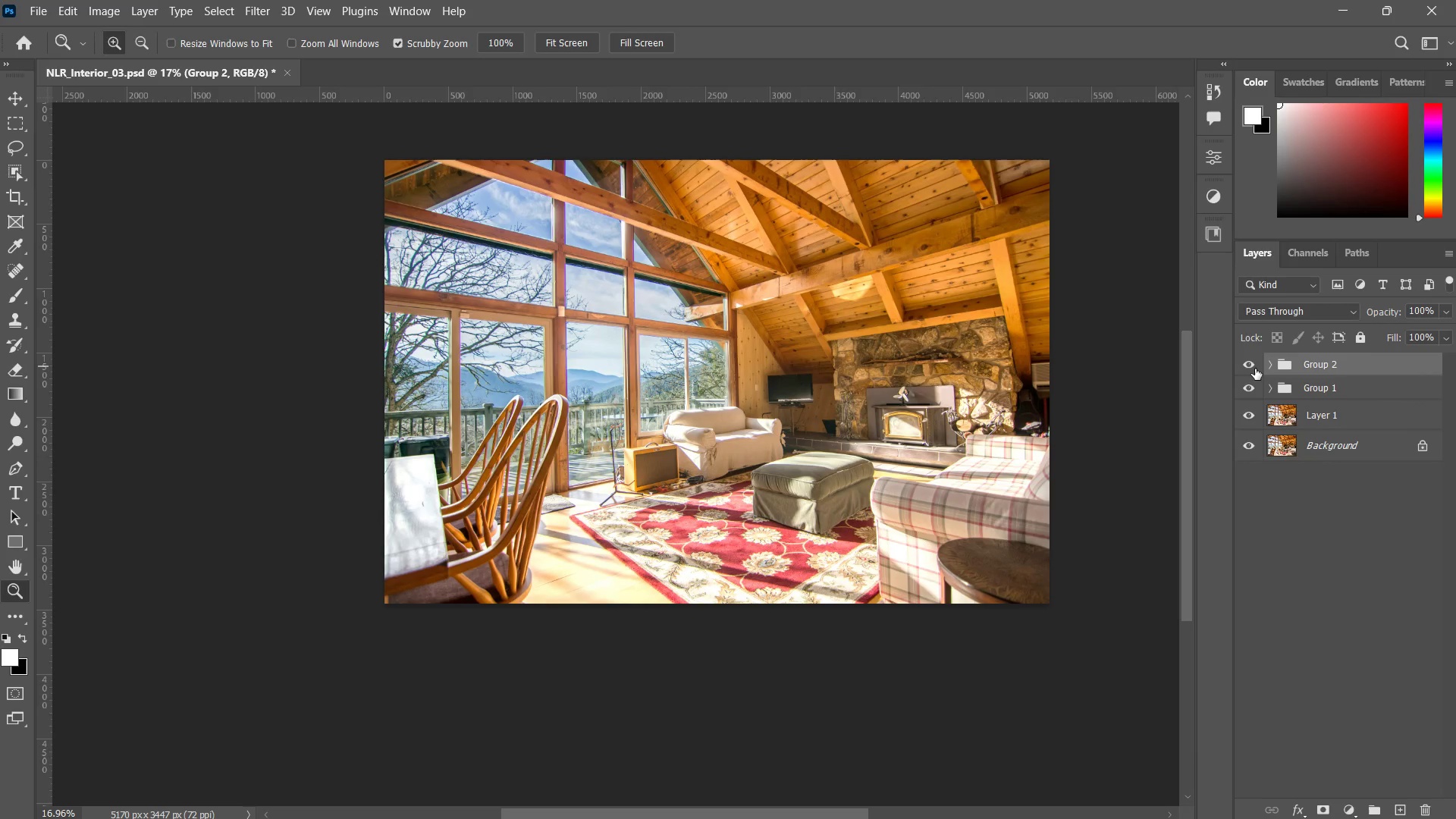 
double_click([1255, 369])
 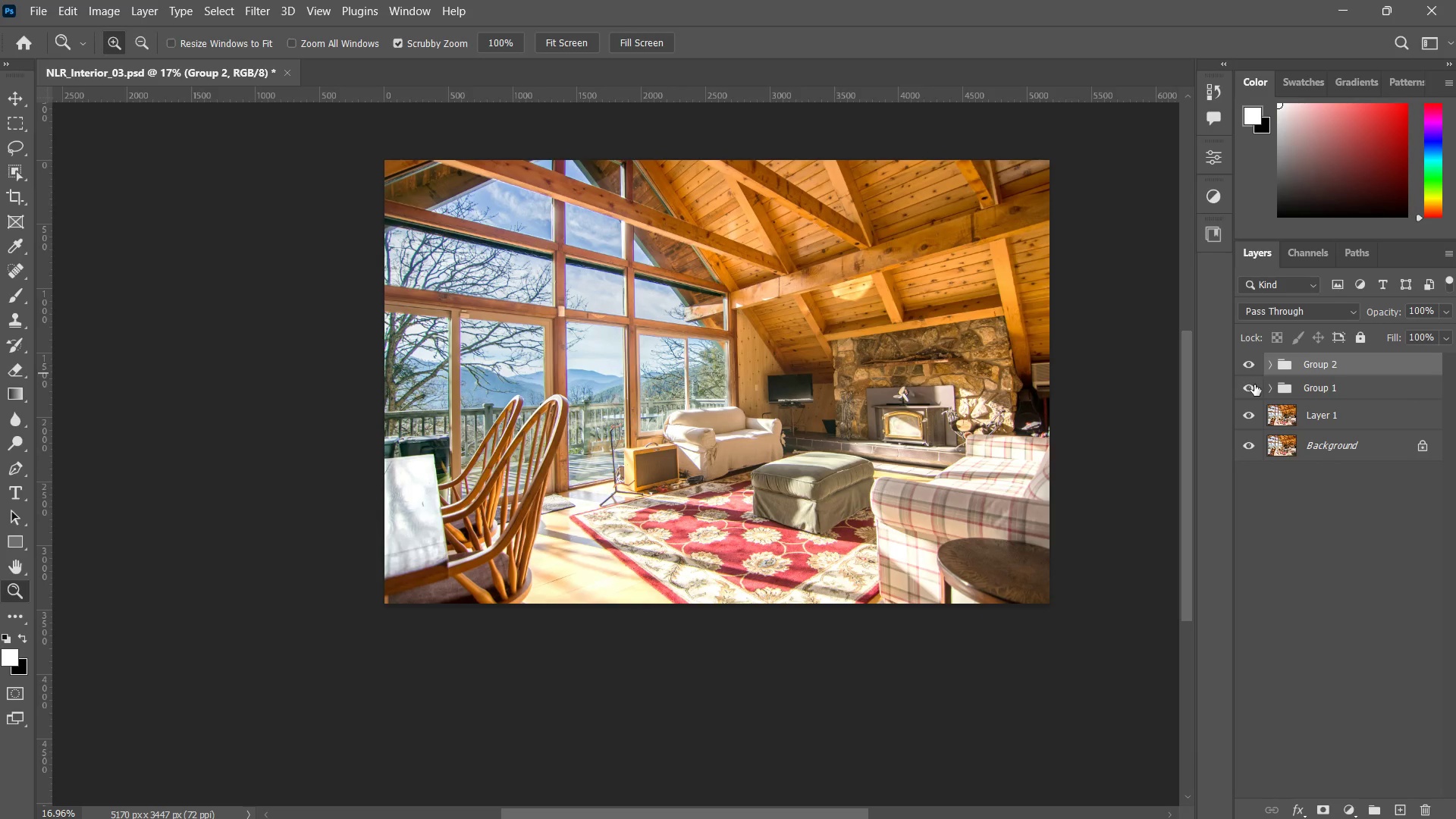 
left_click([1254, 384])
 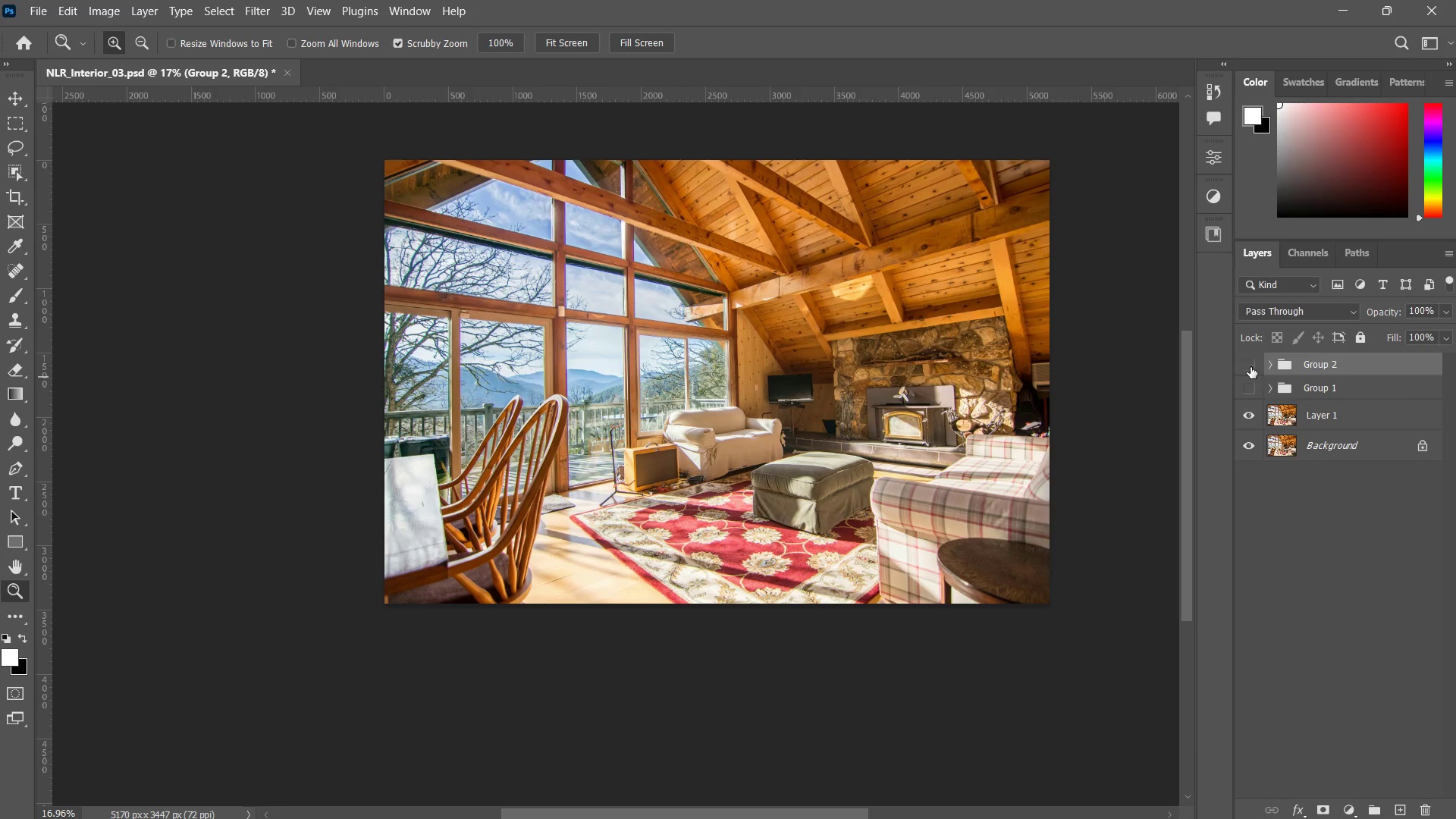 
left_click([1250, 367])
 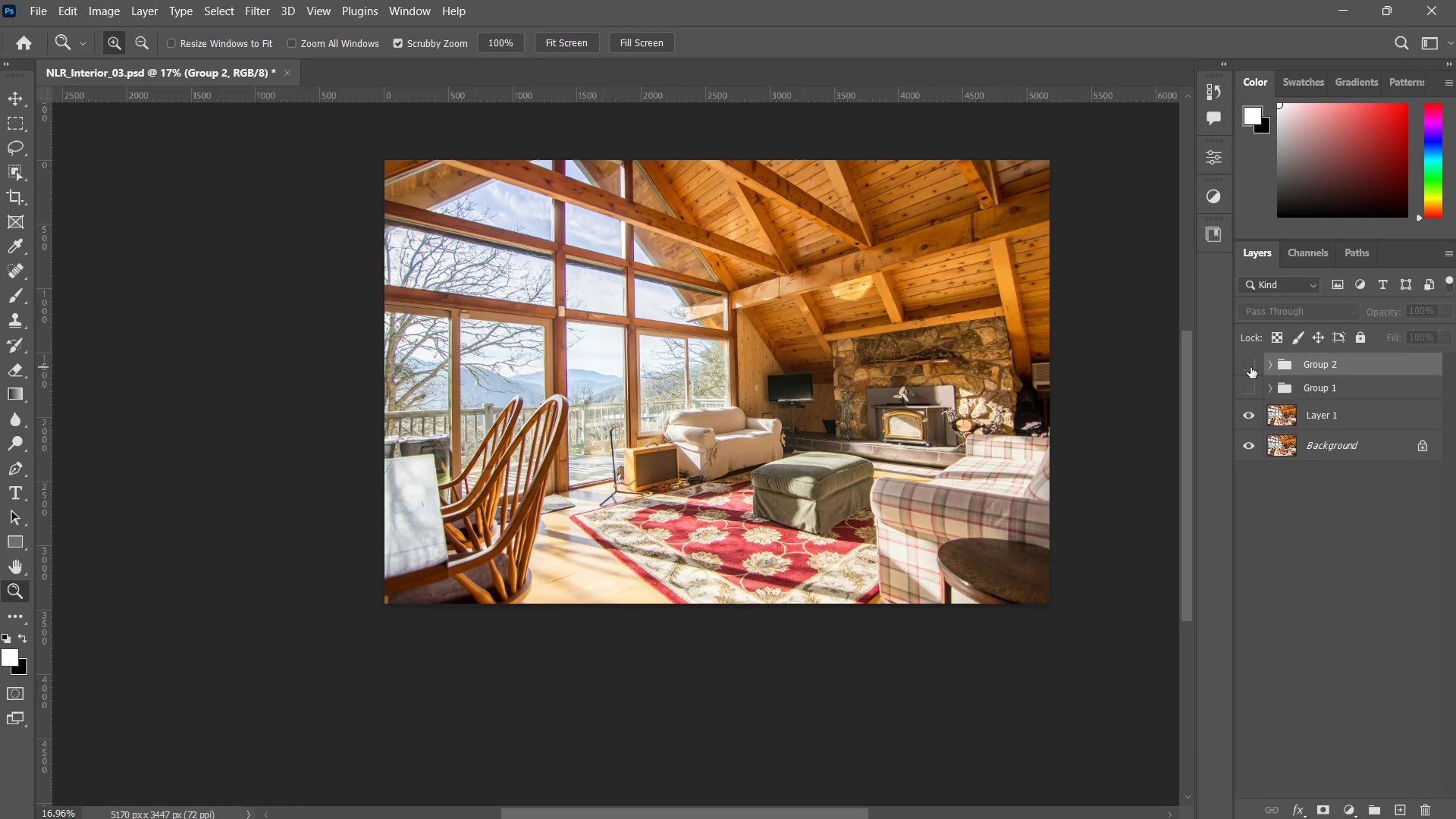 
left_click([1250, 367])
 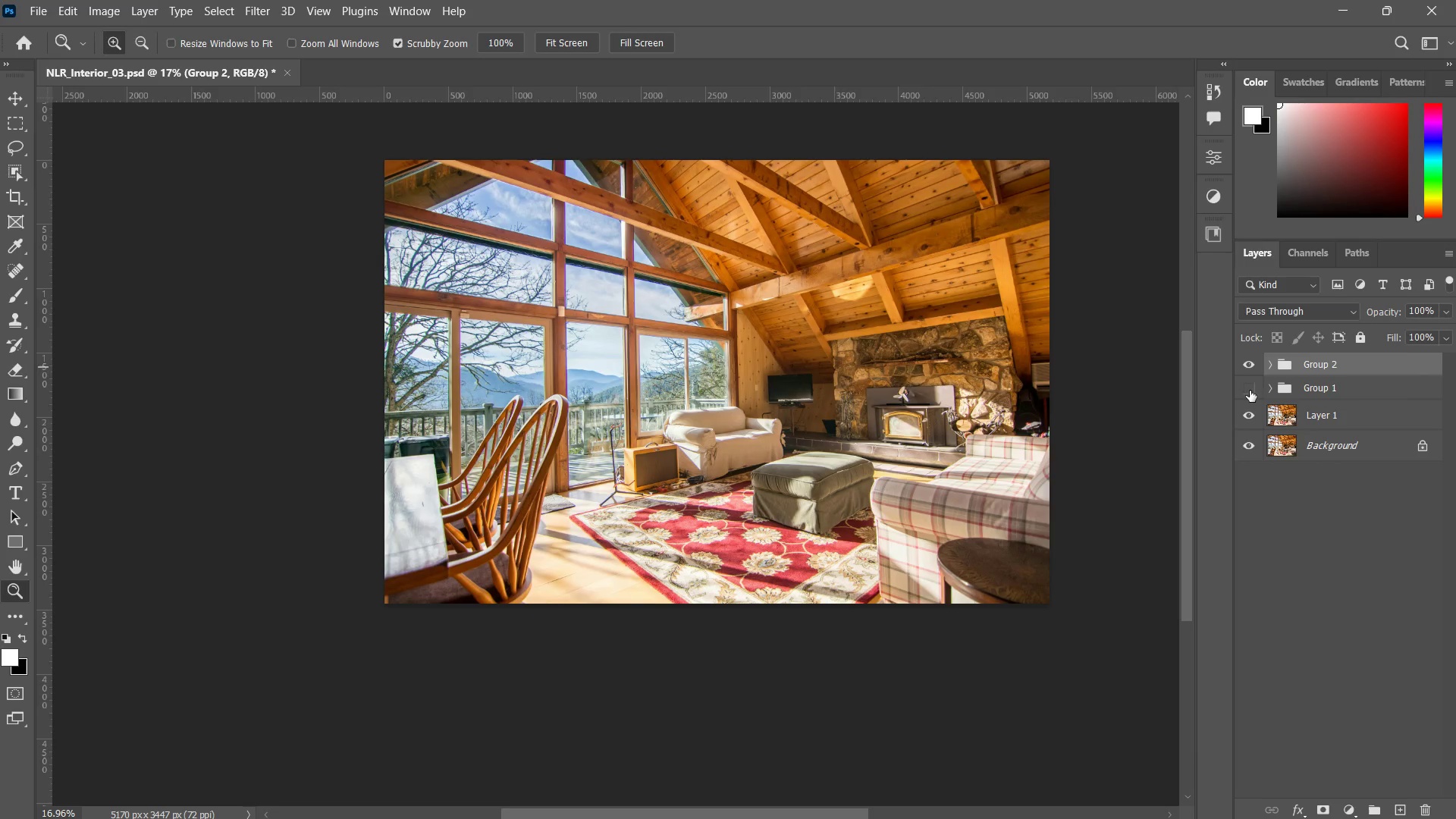 
left_click([1250, 394])
 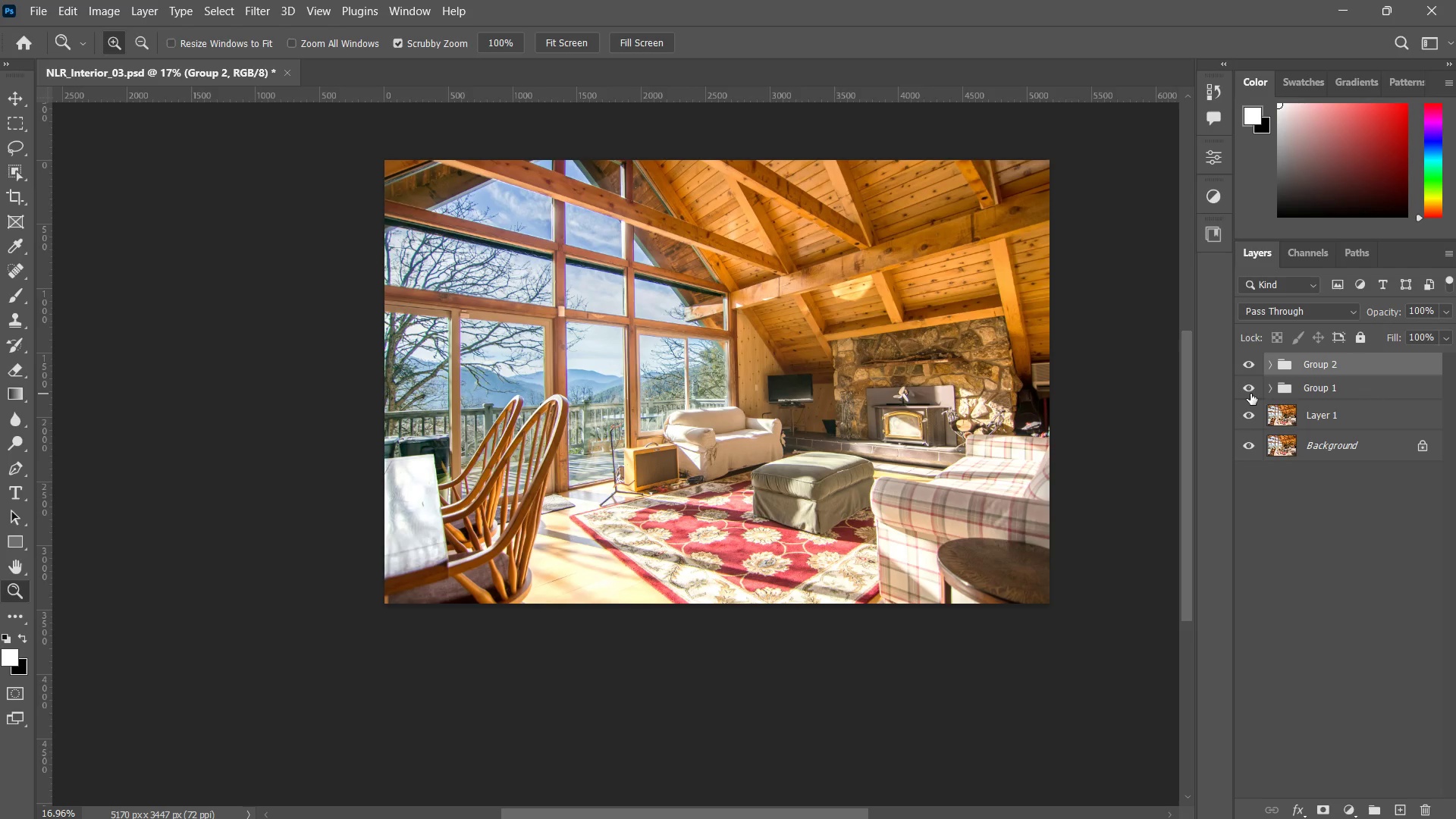 
left_click([1250, 394])
 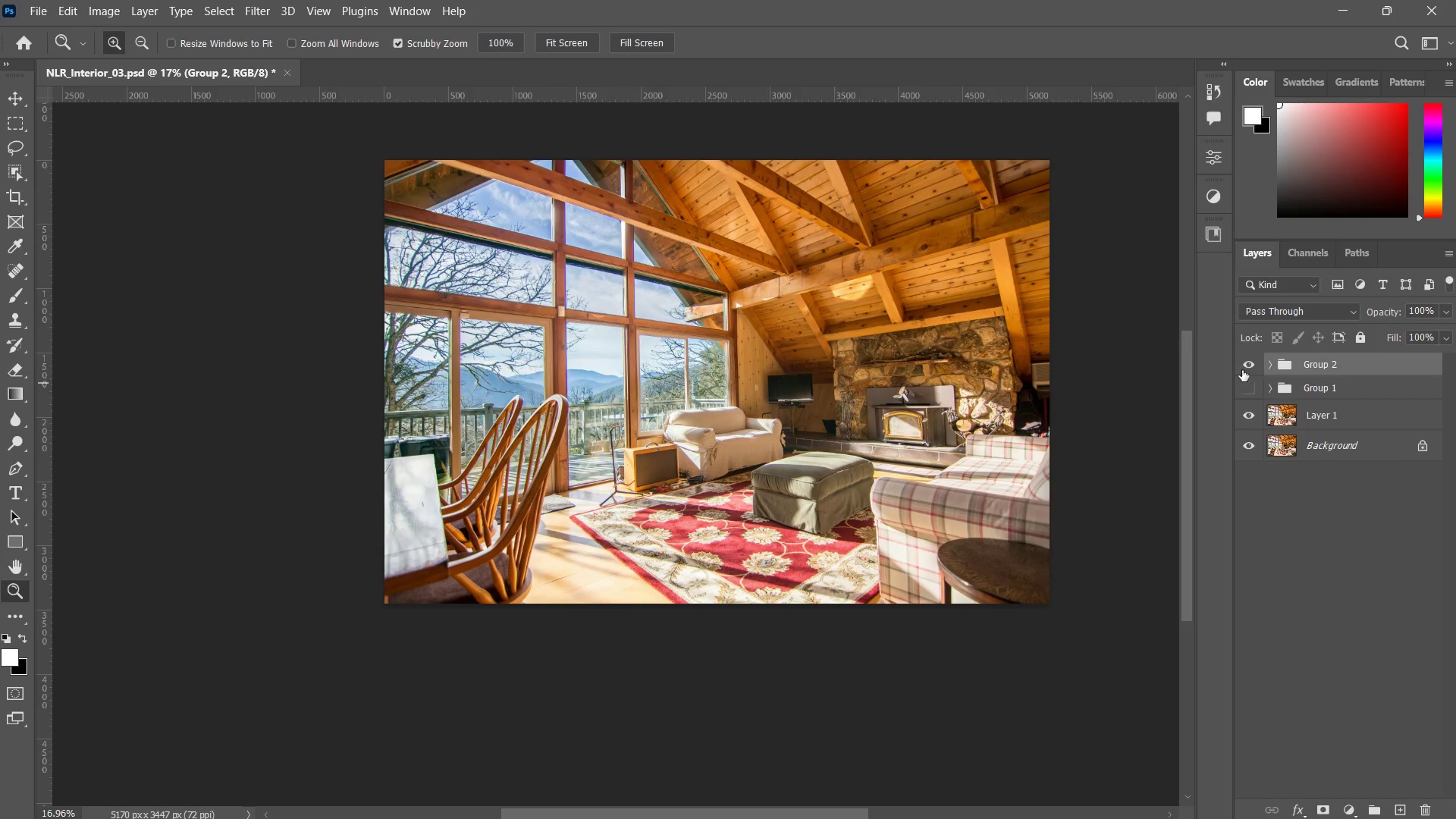 
left_click([1242, 366])
 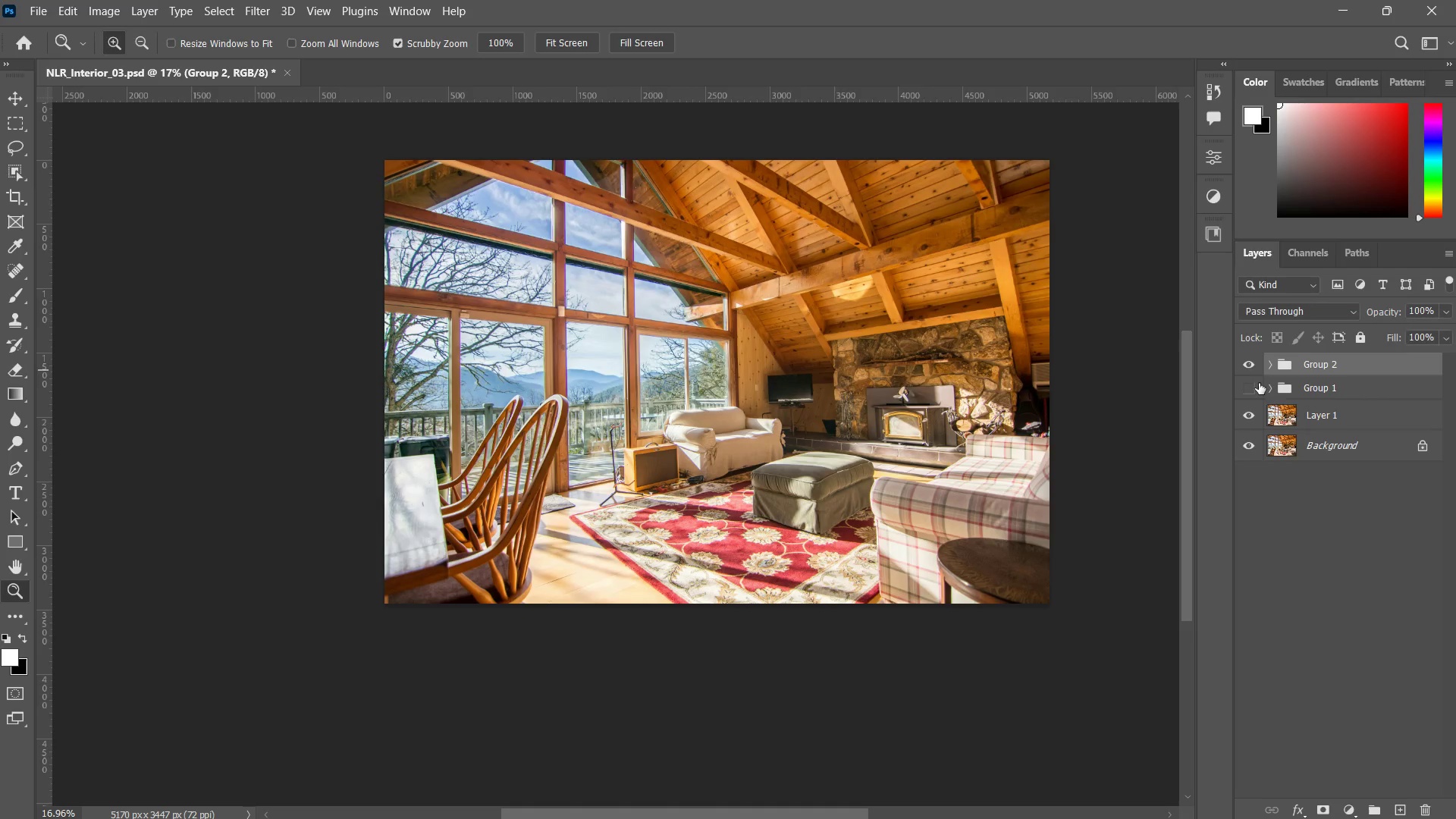 
left_click([1254, 383])
 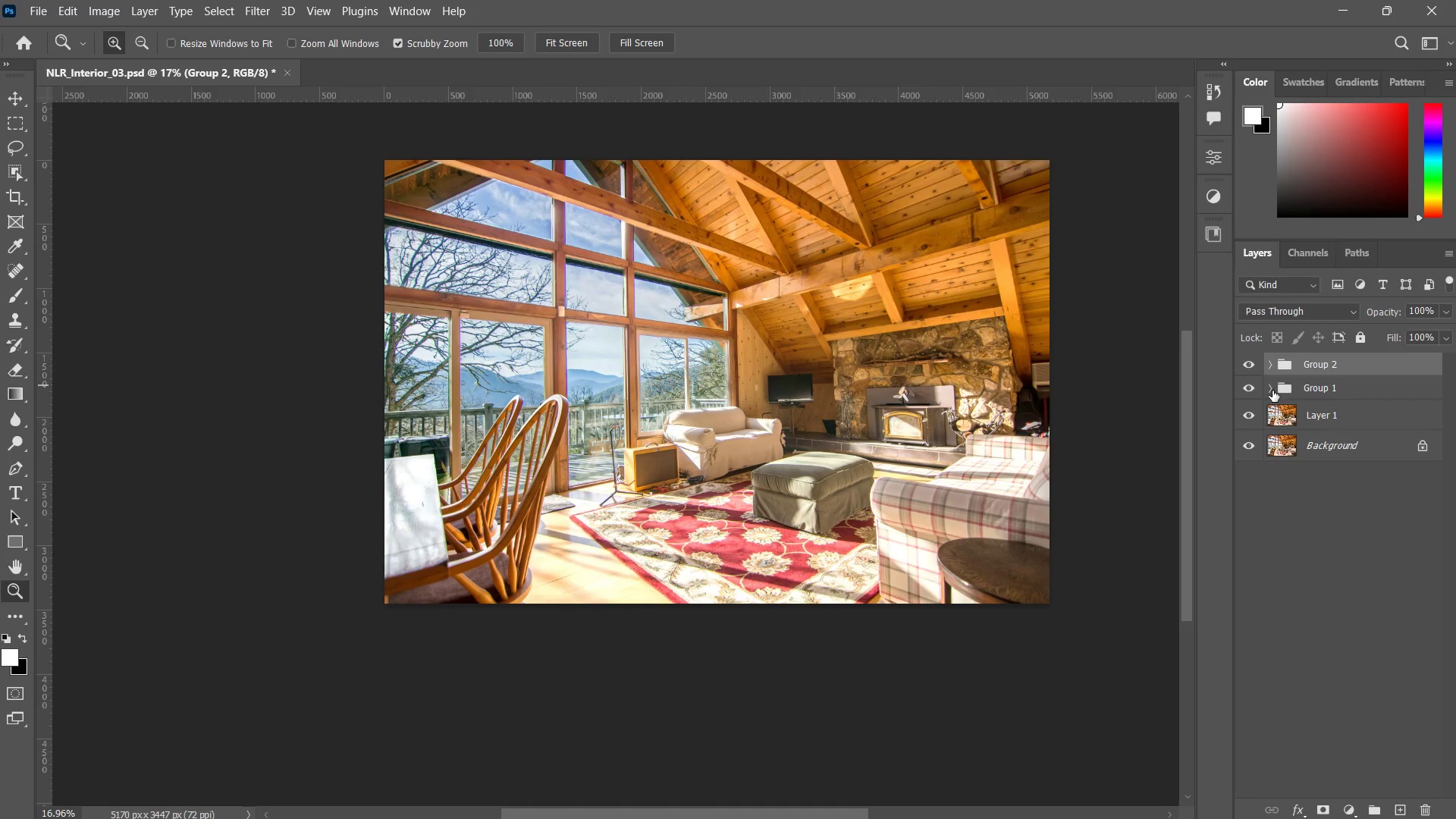 
left_click([1272, 391])
 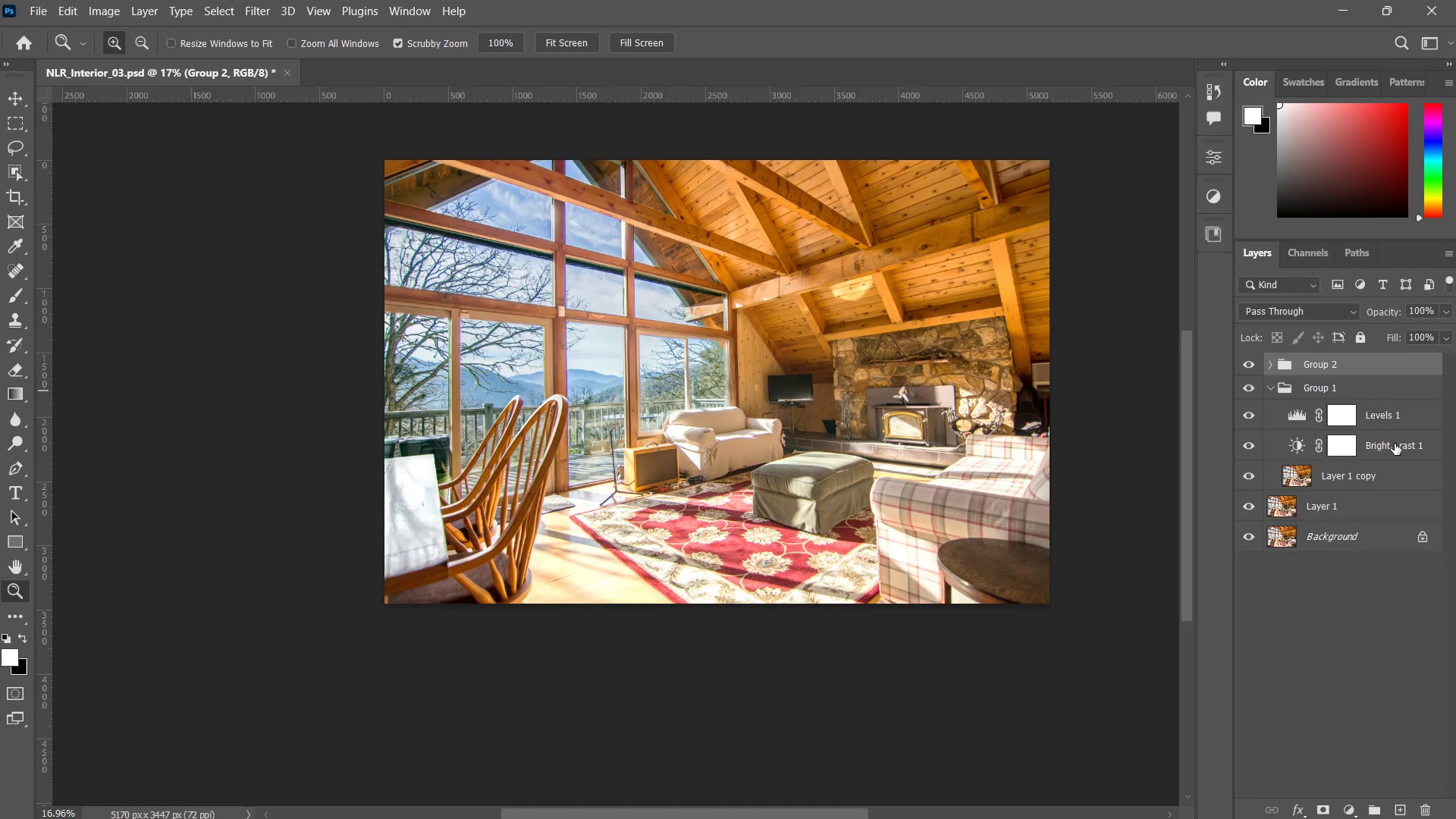 
left_click([1402, 449])
 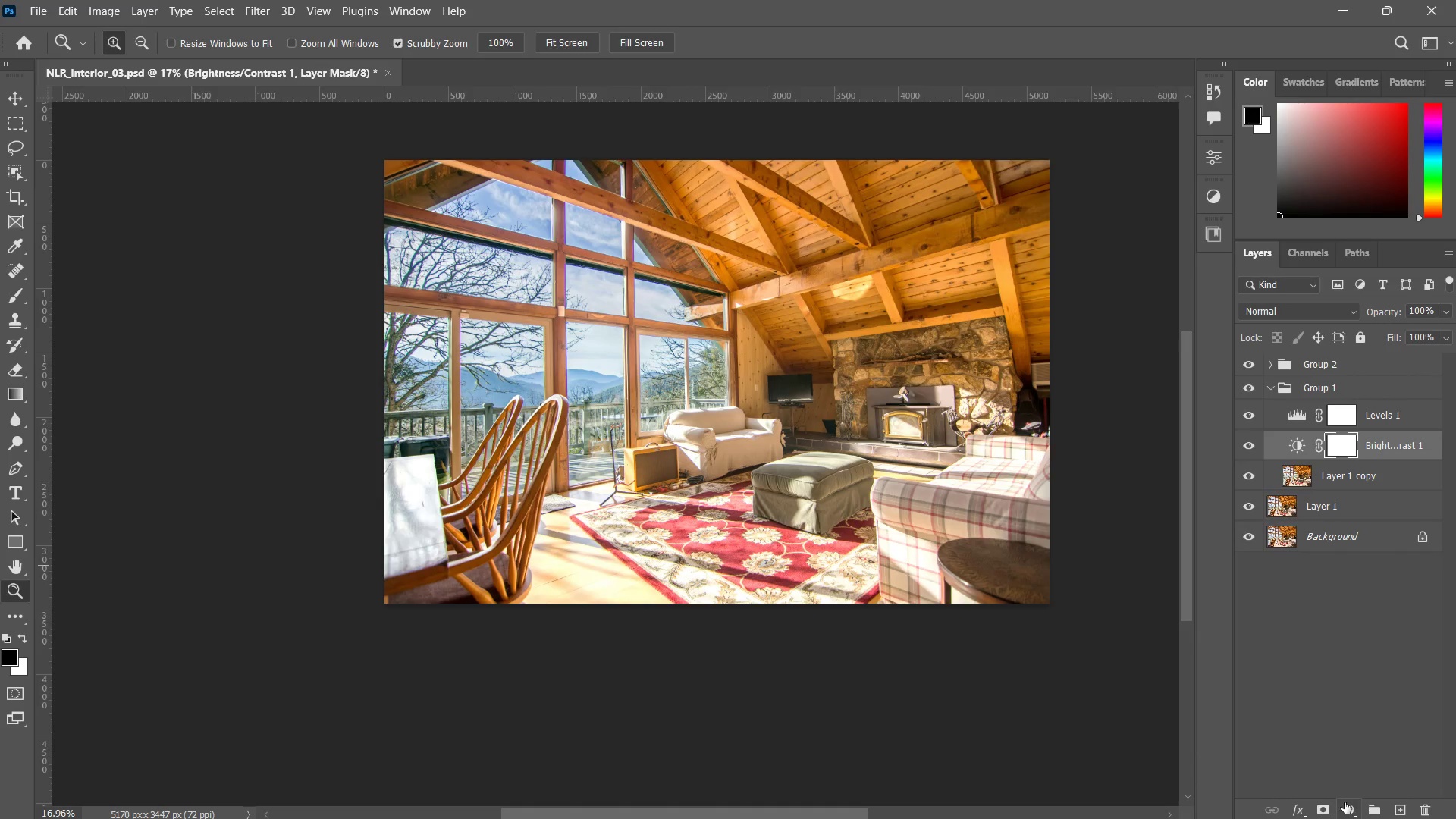 
left_click([1346, 802])
 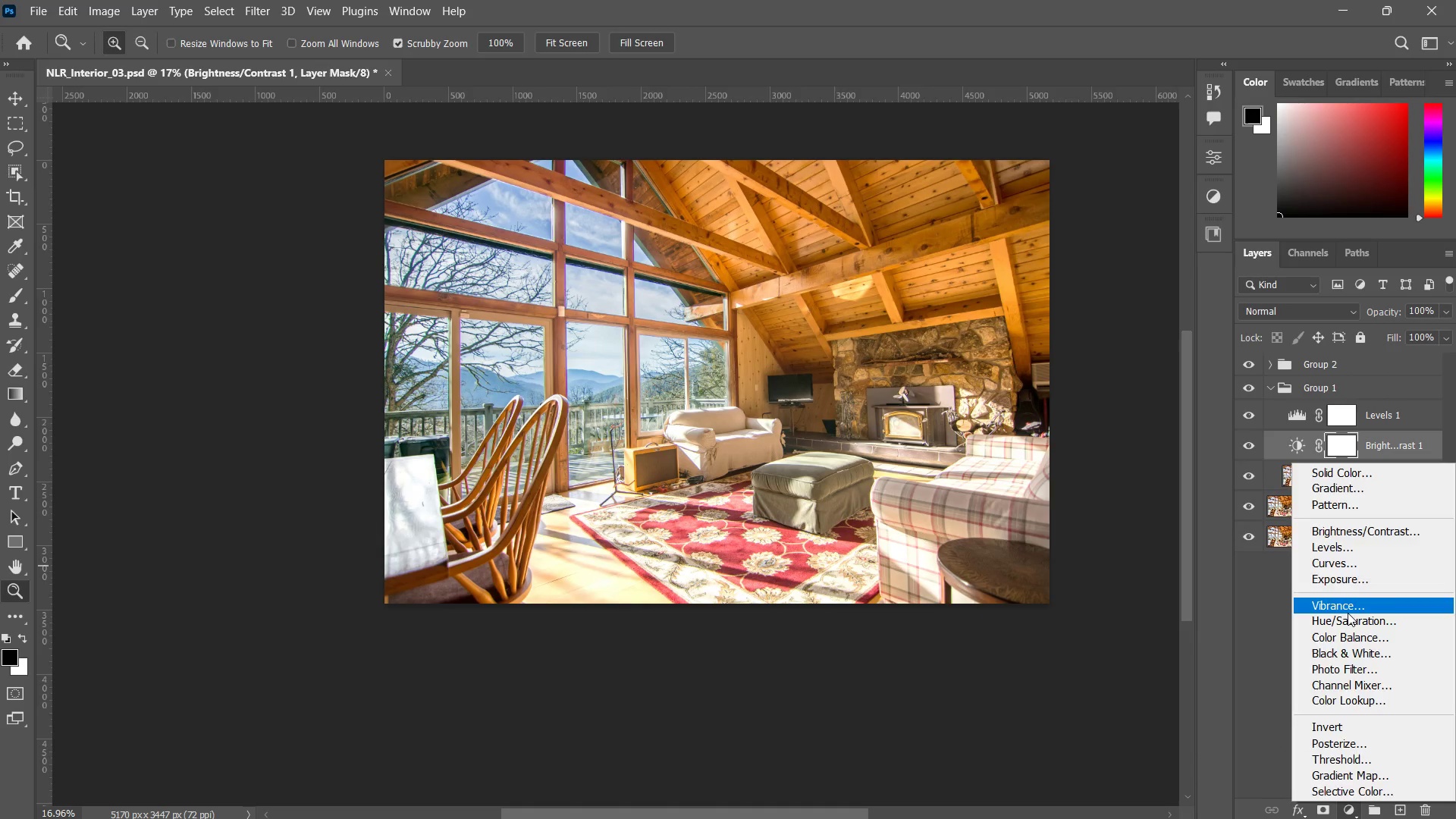 
double_click([1348, 613])
 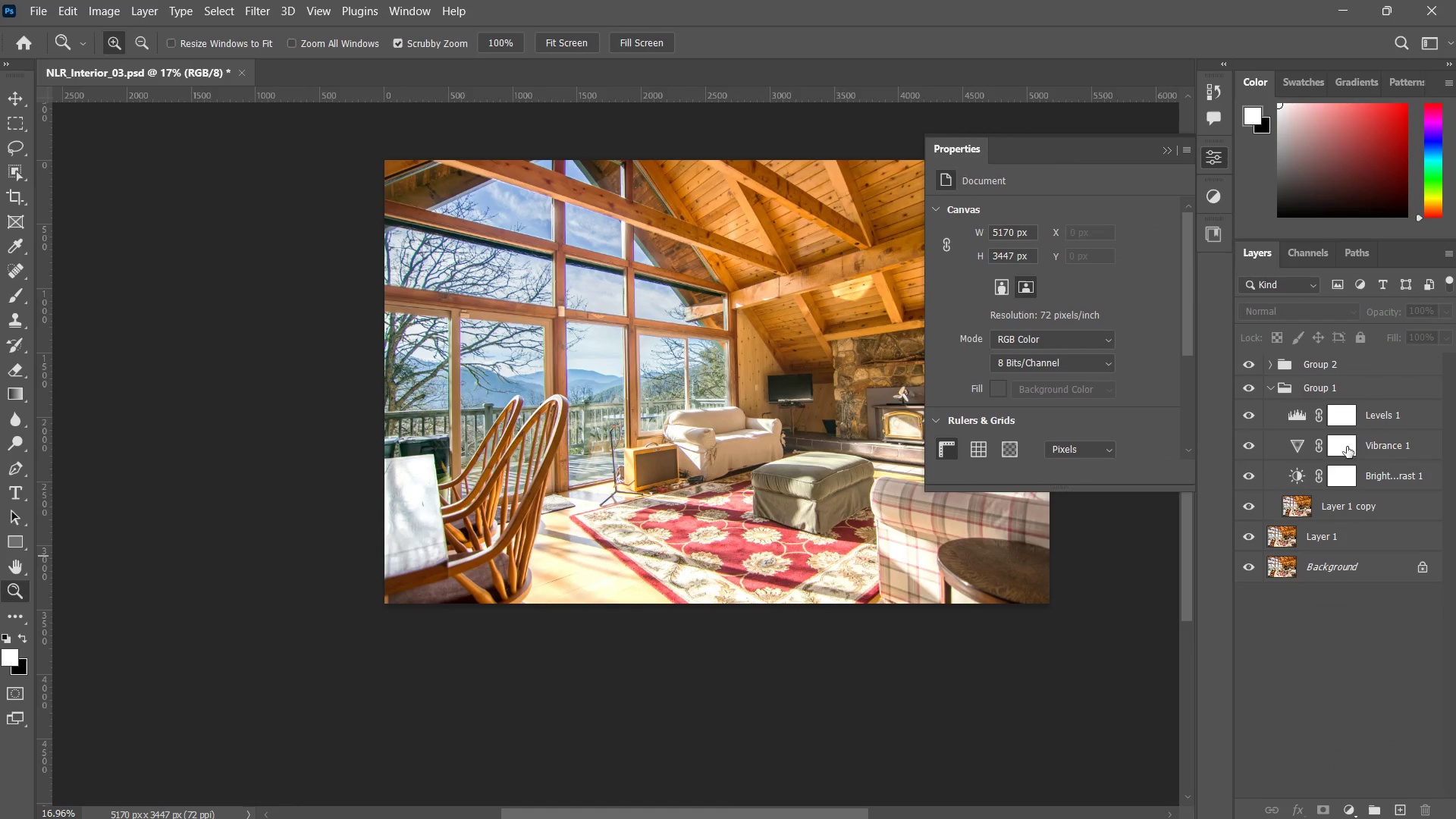 
double_click([1399, 435])
 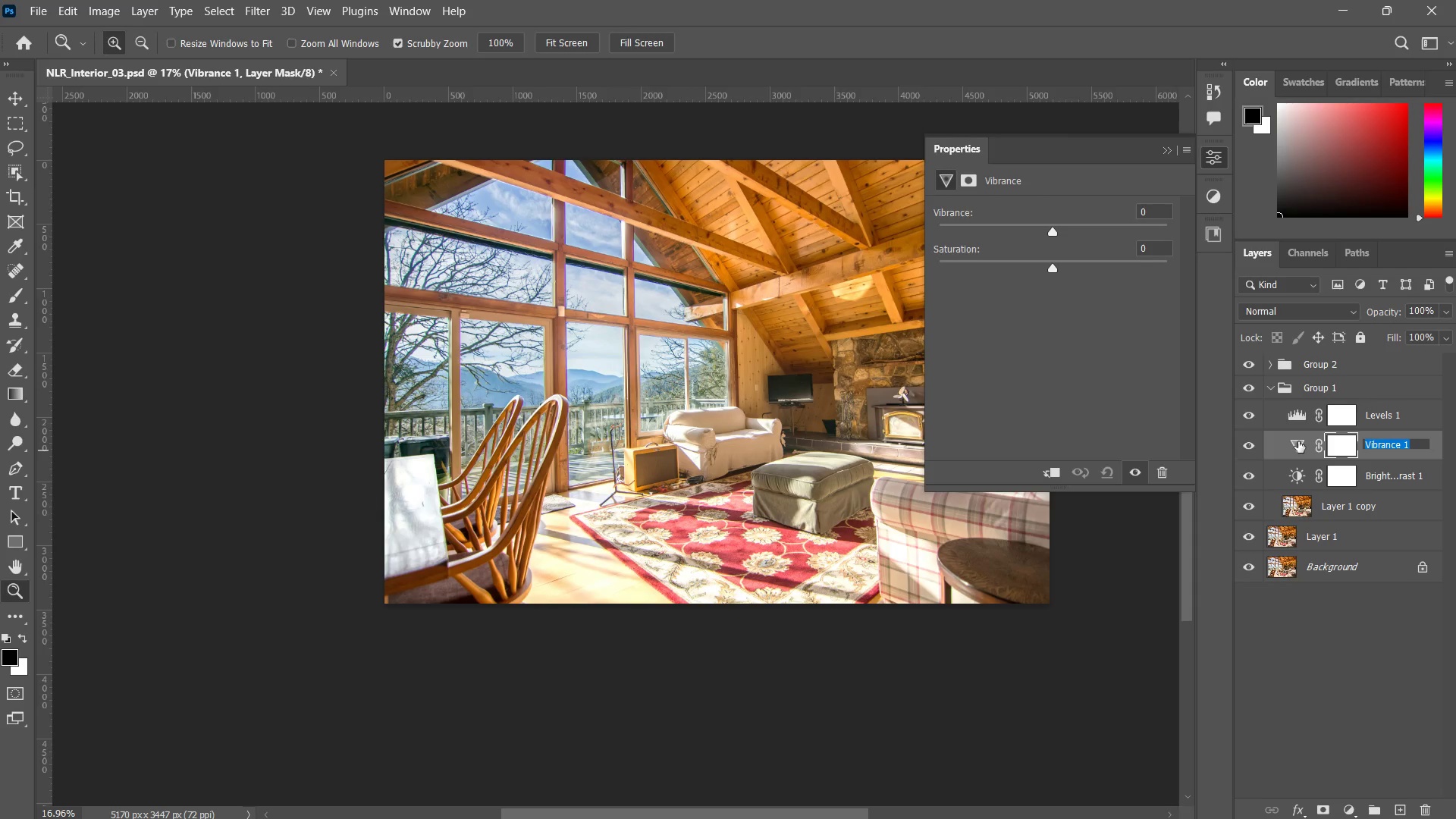 
double_click([1298, 441])
 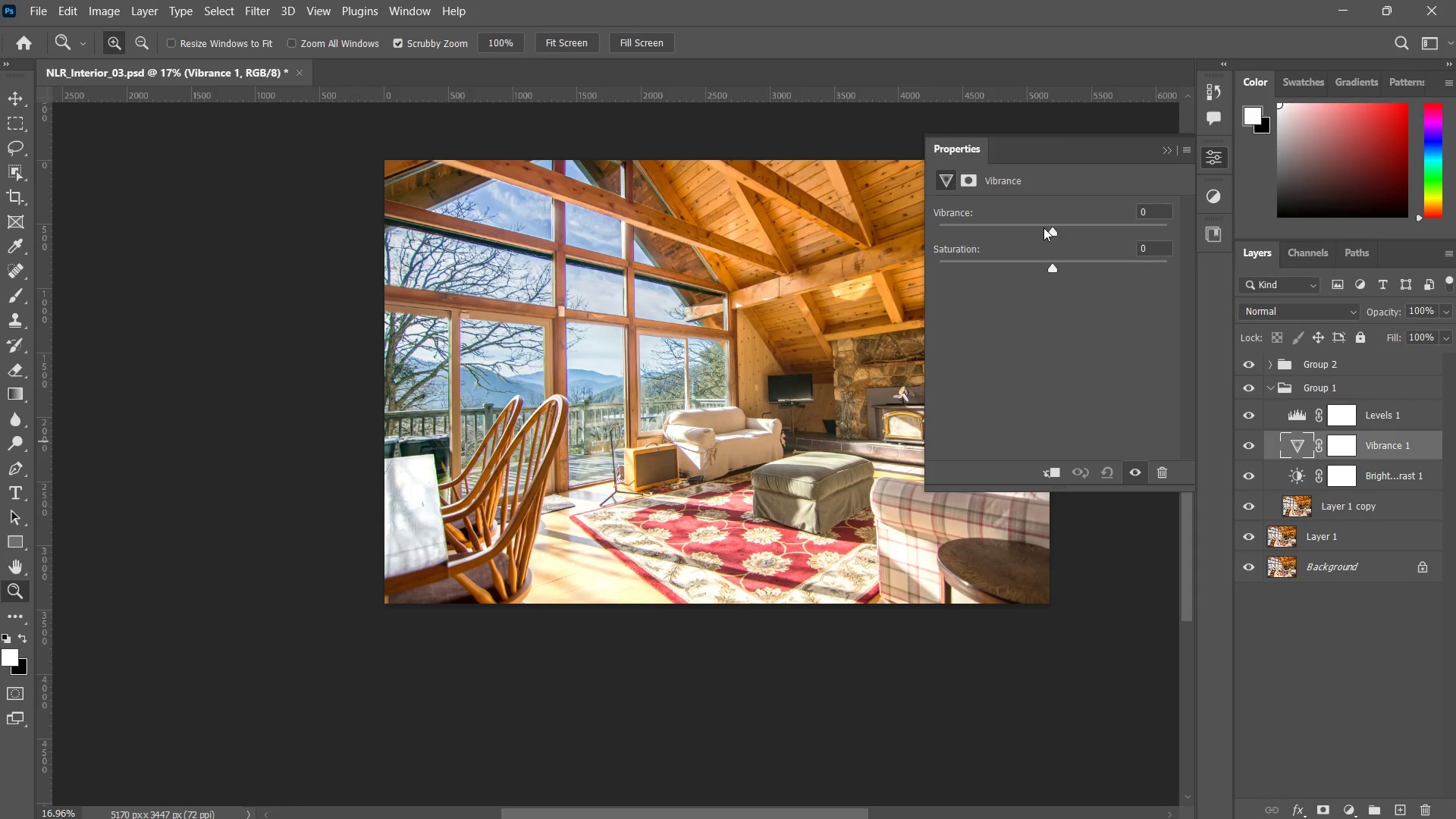 
left_click_drag(start_coordinate=[1049, 224], to_coordinate=[1078, 222])
 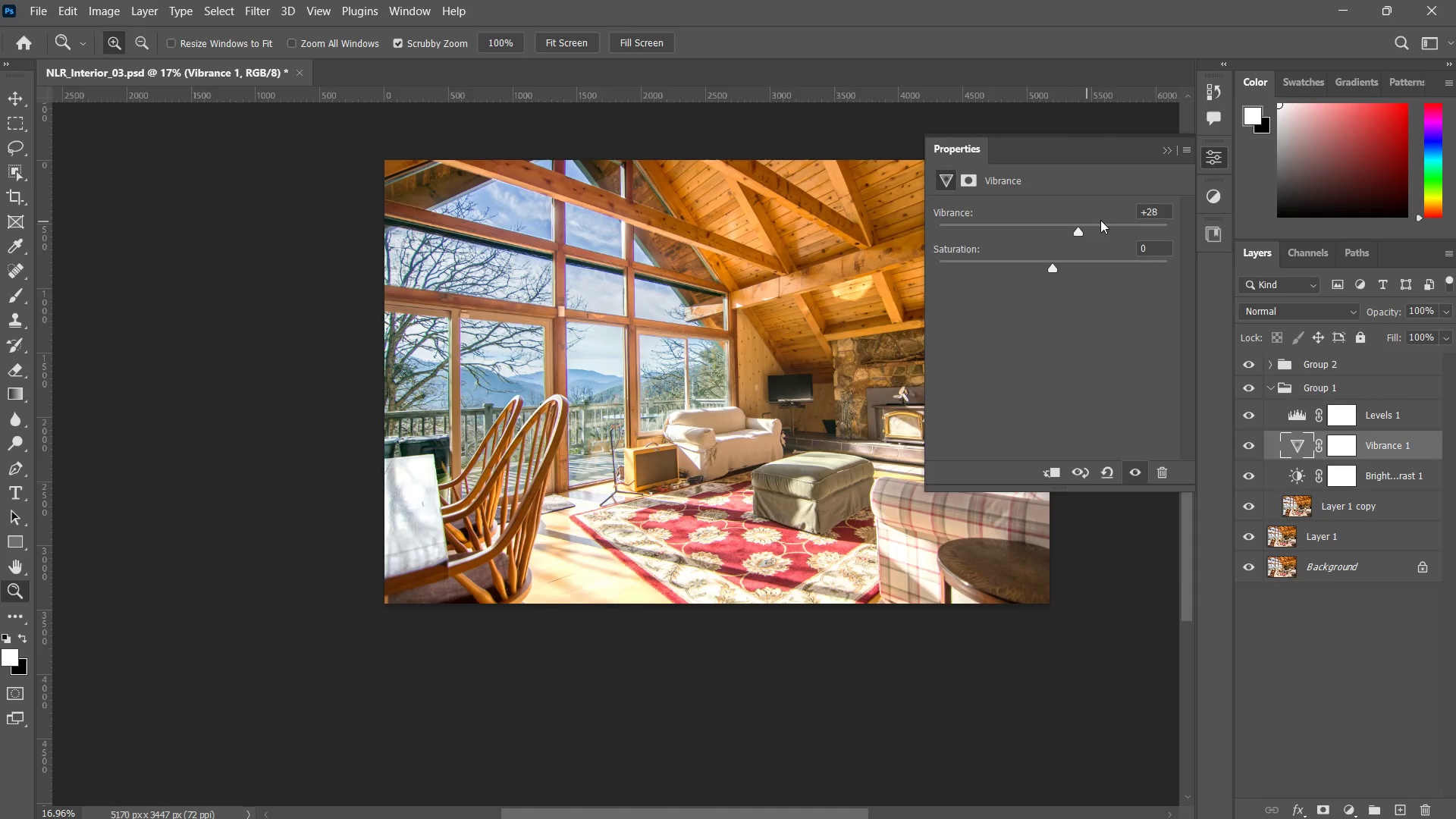 
left_click_drag(start_coordinate=[1090, 221], to_coordinate=[1137, 213])
 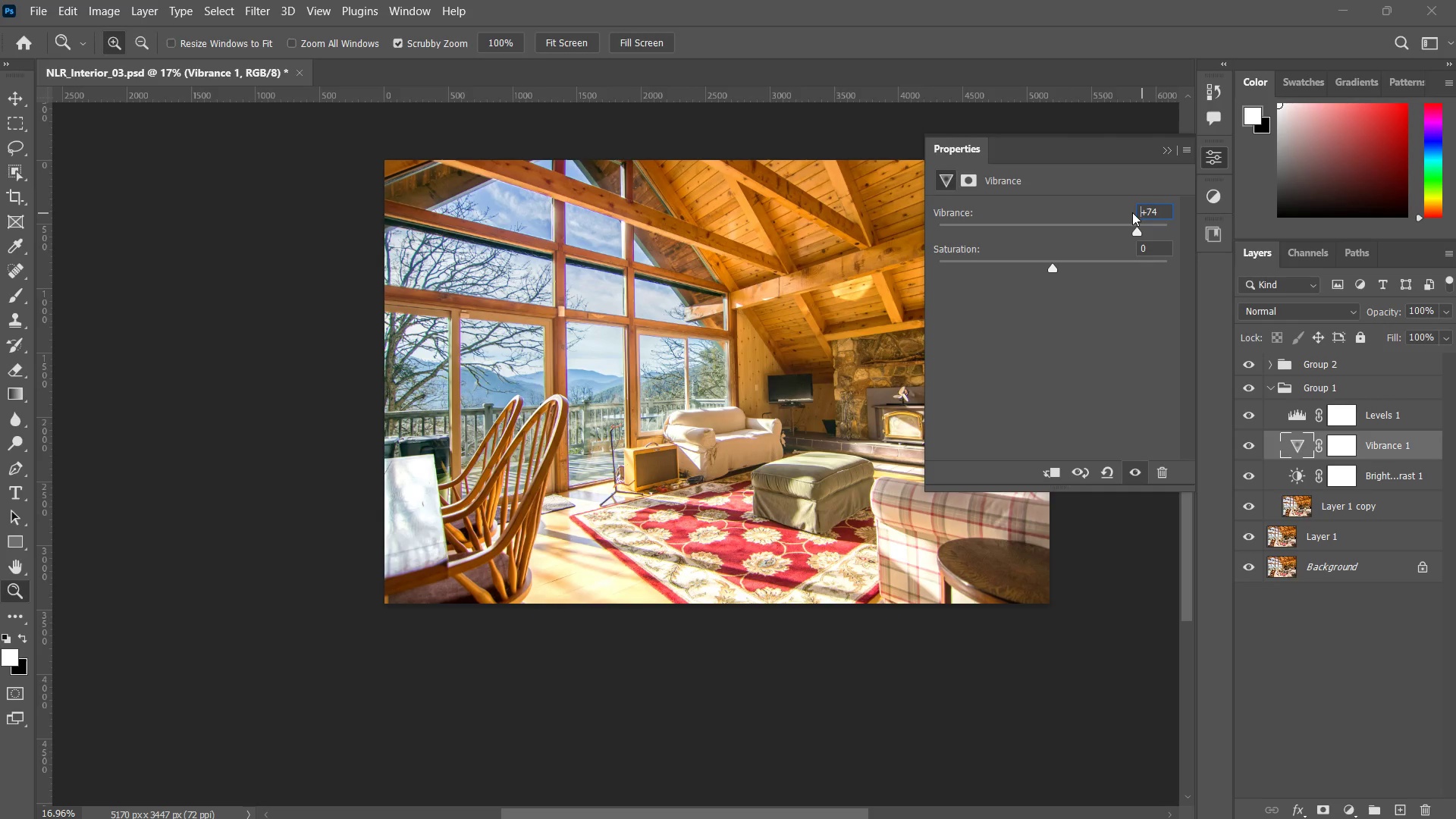 
triple_click([1138, 213])
 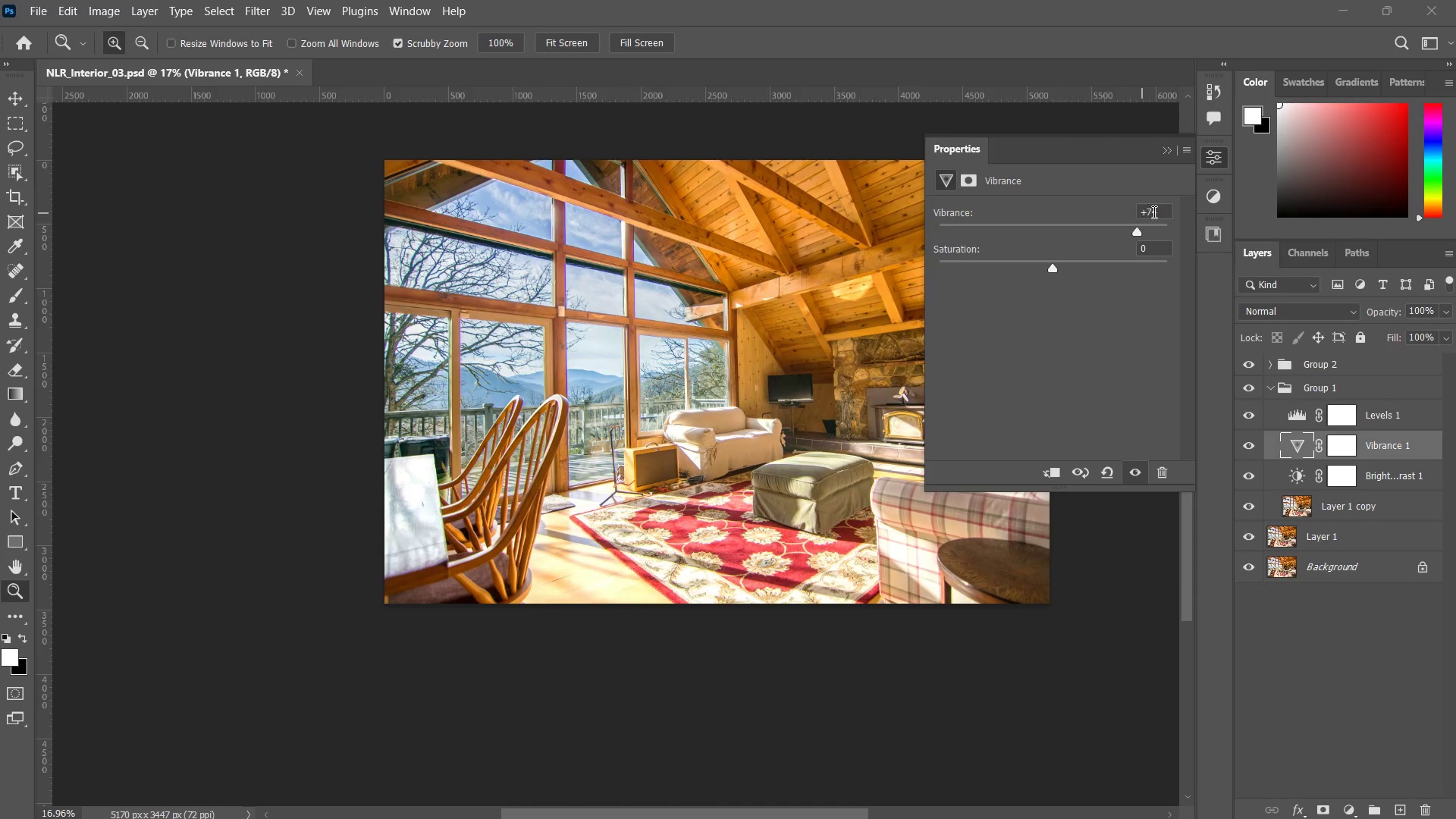 
triple_click([1139, 213])
 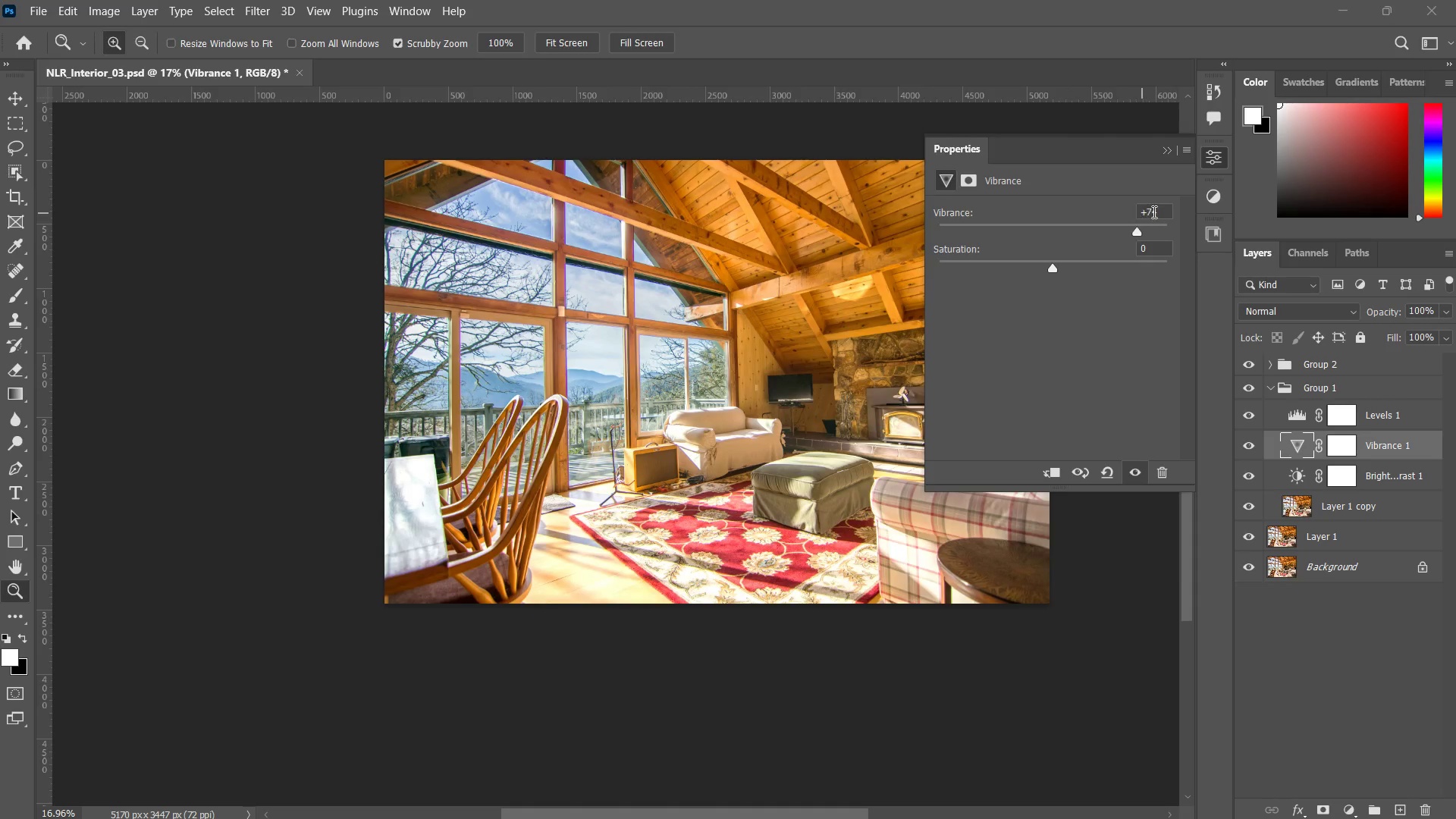 
triple_click([1139, 213])
 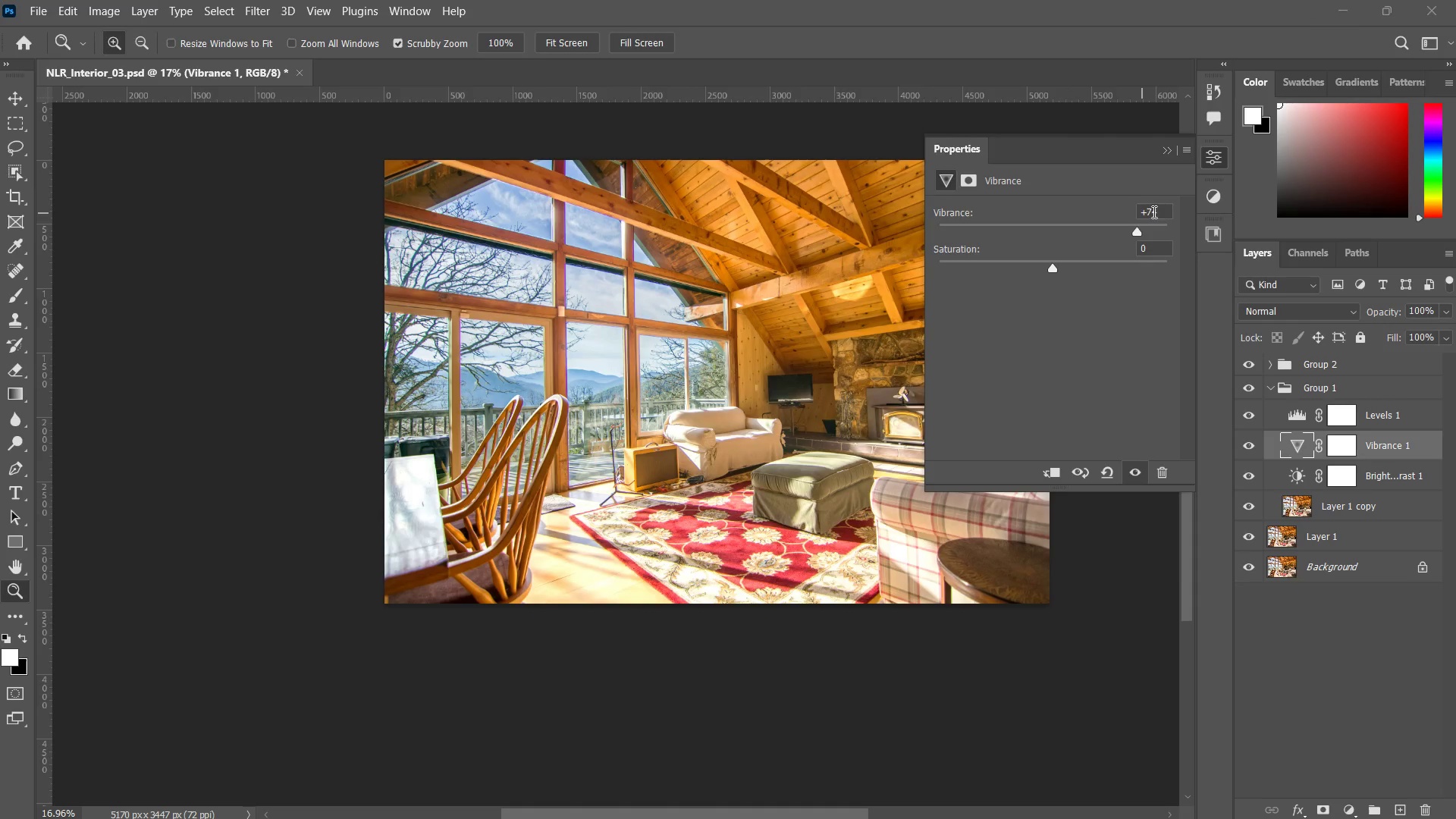 
left_click_drag(start_coordinate=[1141, 213], to_coordinate=[1119, 224])
 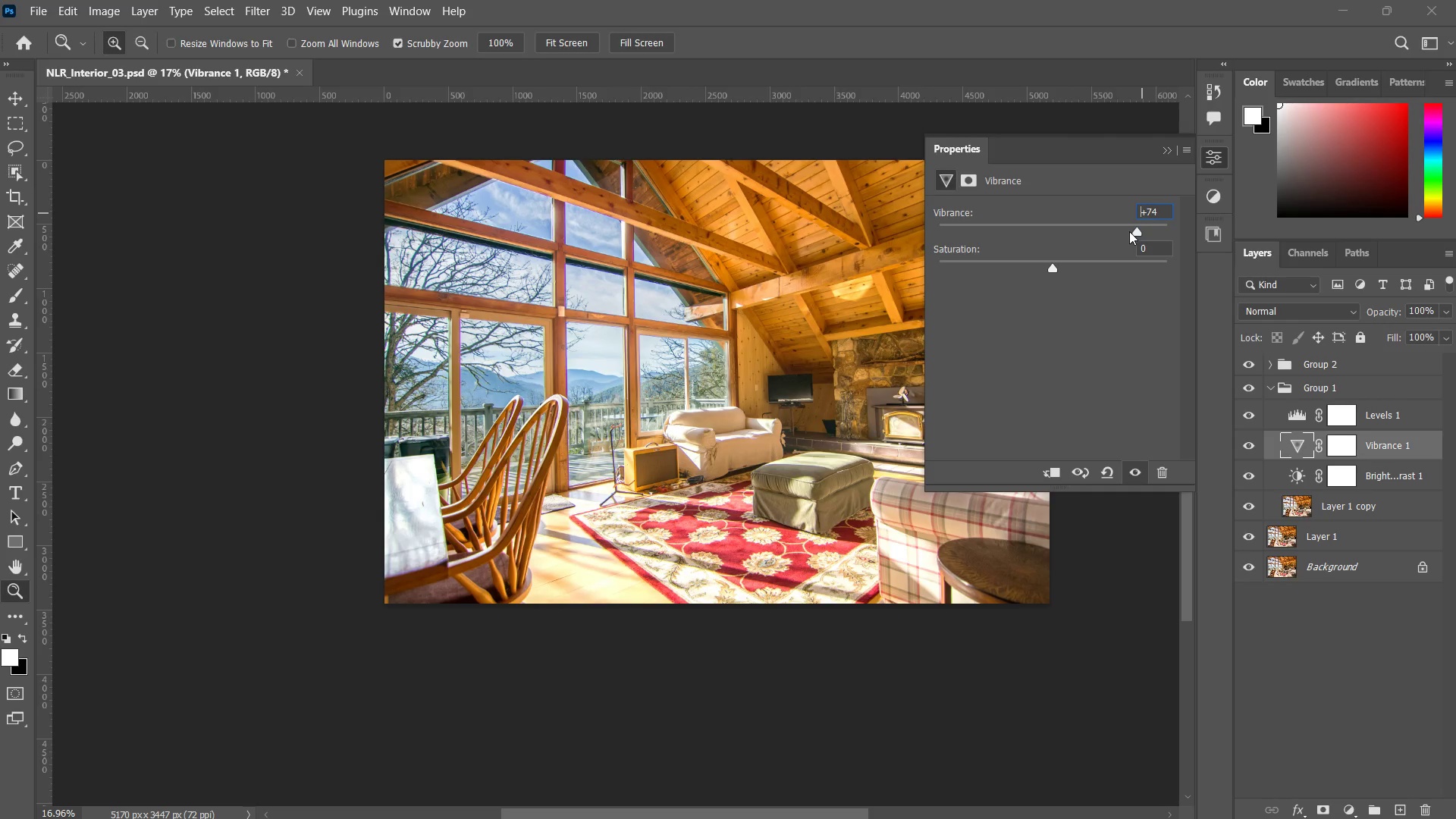 
left_click_drag(start_coordinate=[1129, 231], to_coordinate=[1144, 231])
 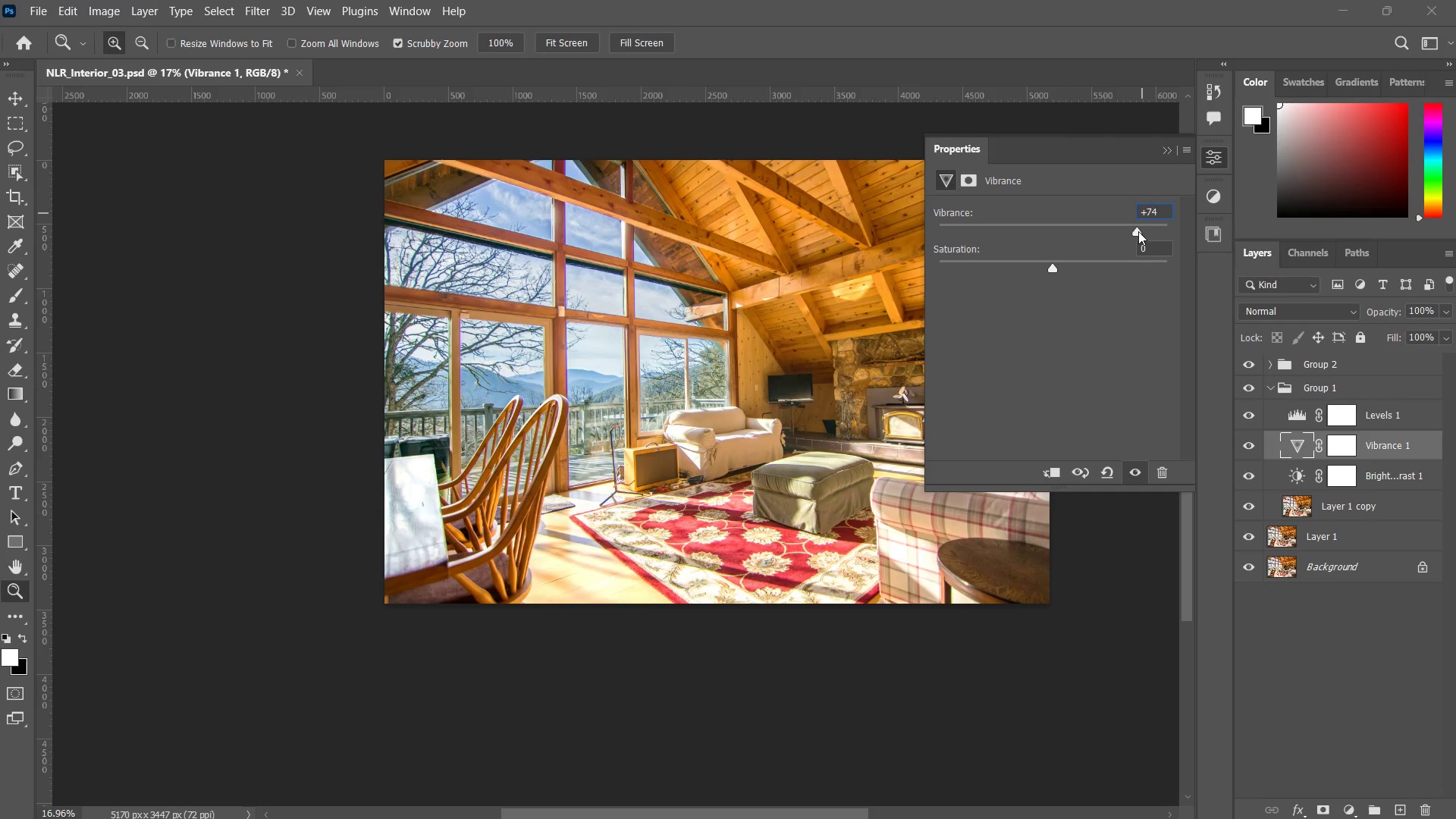 
left_click_drag(start_coordinate=[1138, 231], to_coordinate=[1144, 229])
 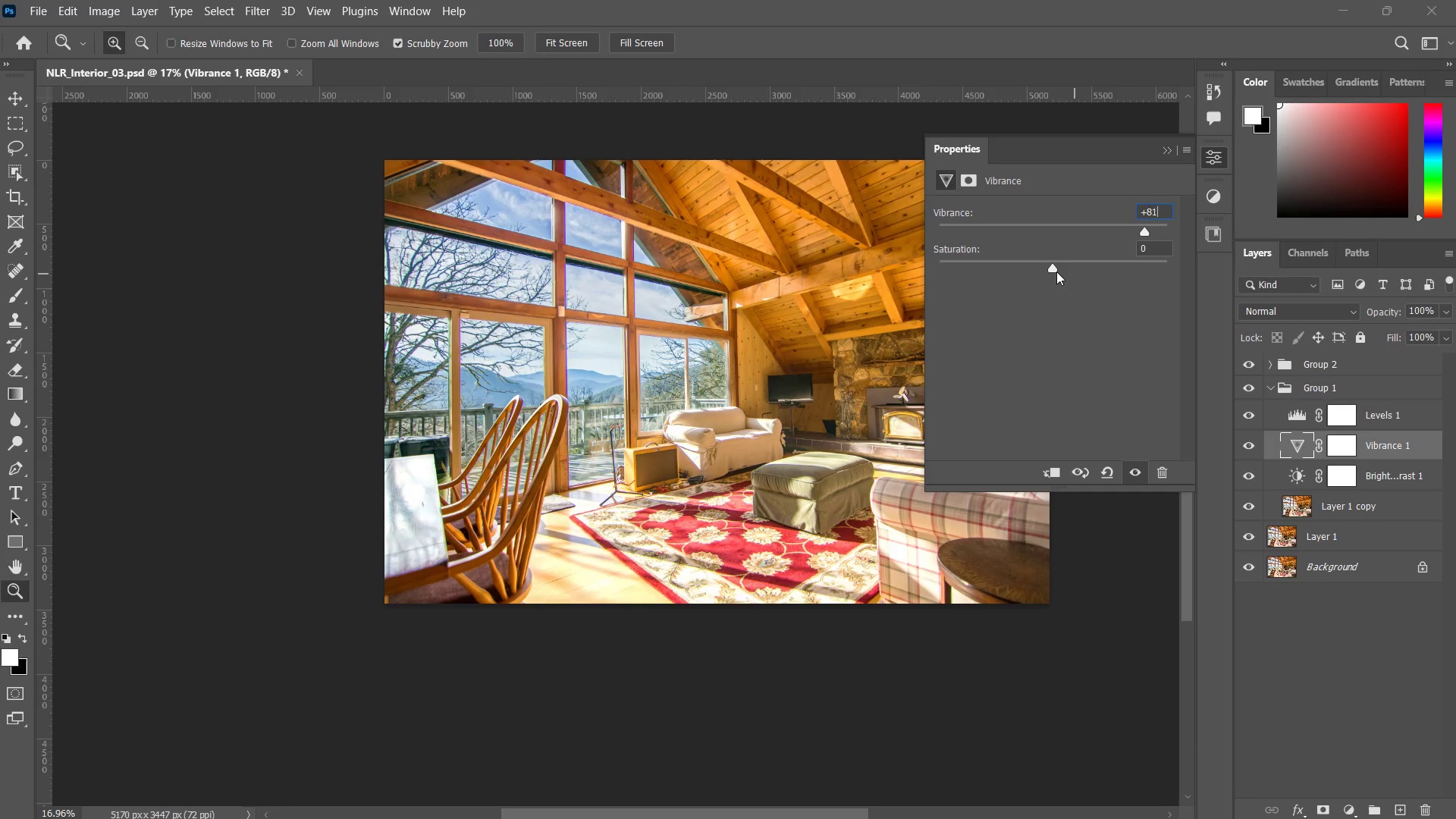 
left_click_drag(start_coordinate=[1057, 267], to_coordinate=[1080, 265])
 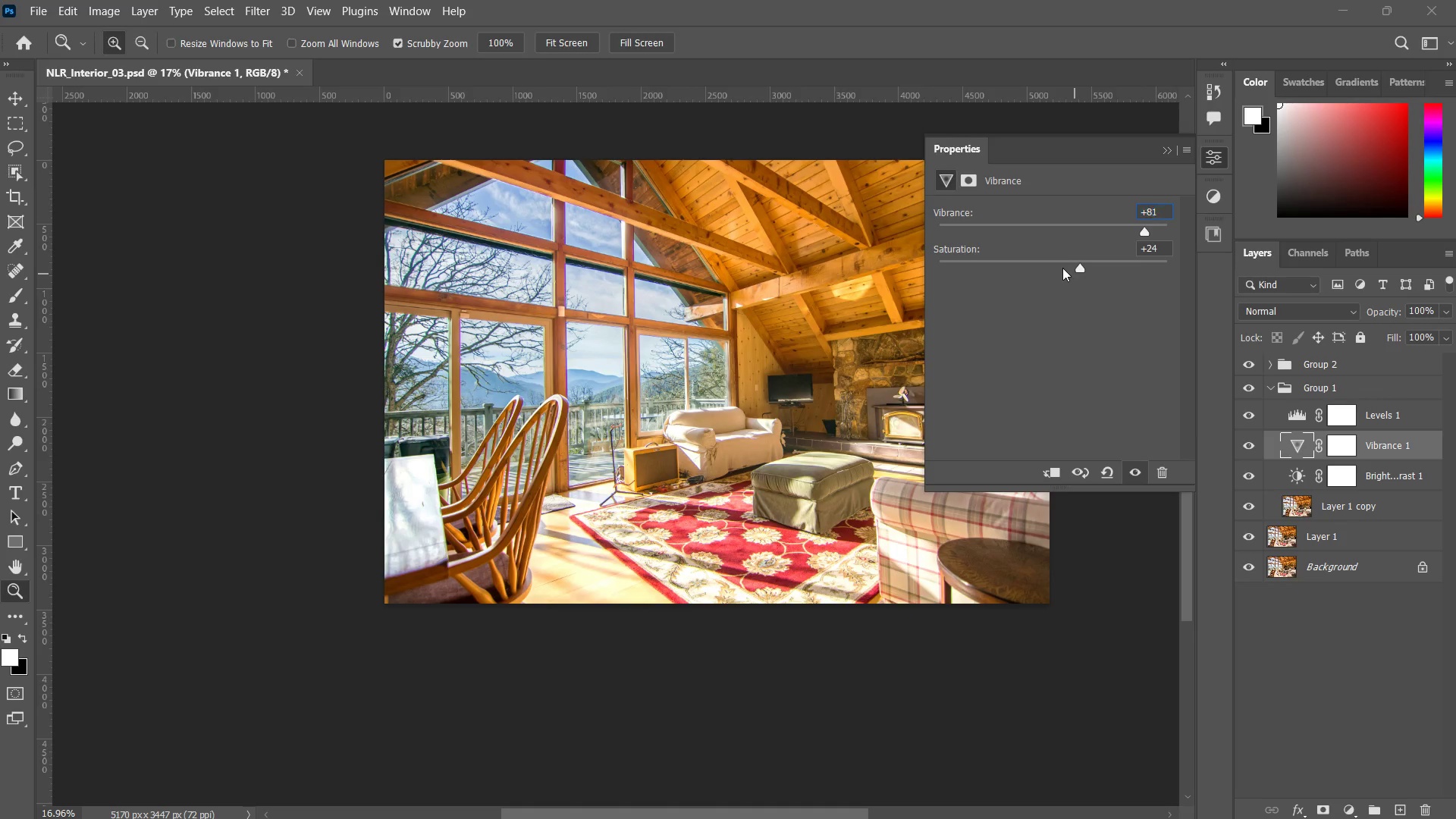 
left_click_drag(start_coordinate=[1062, 268], to_coordinate=[1080, 268])
 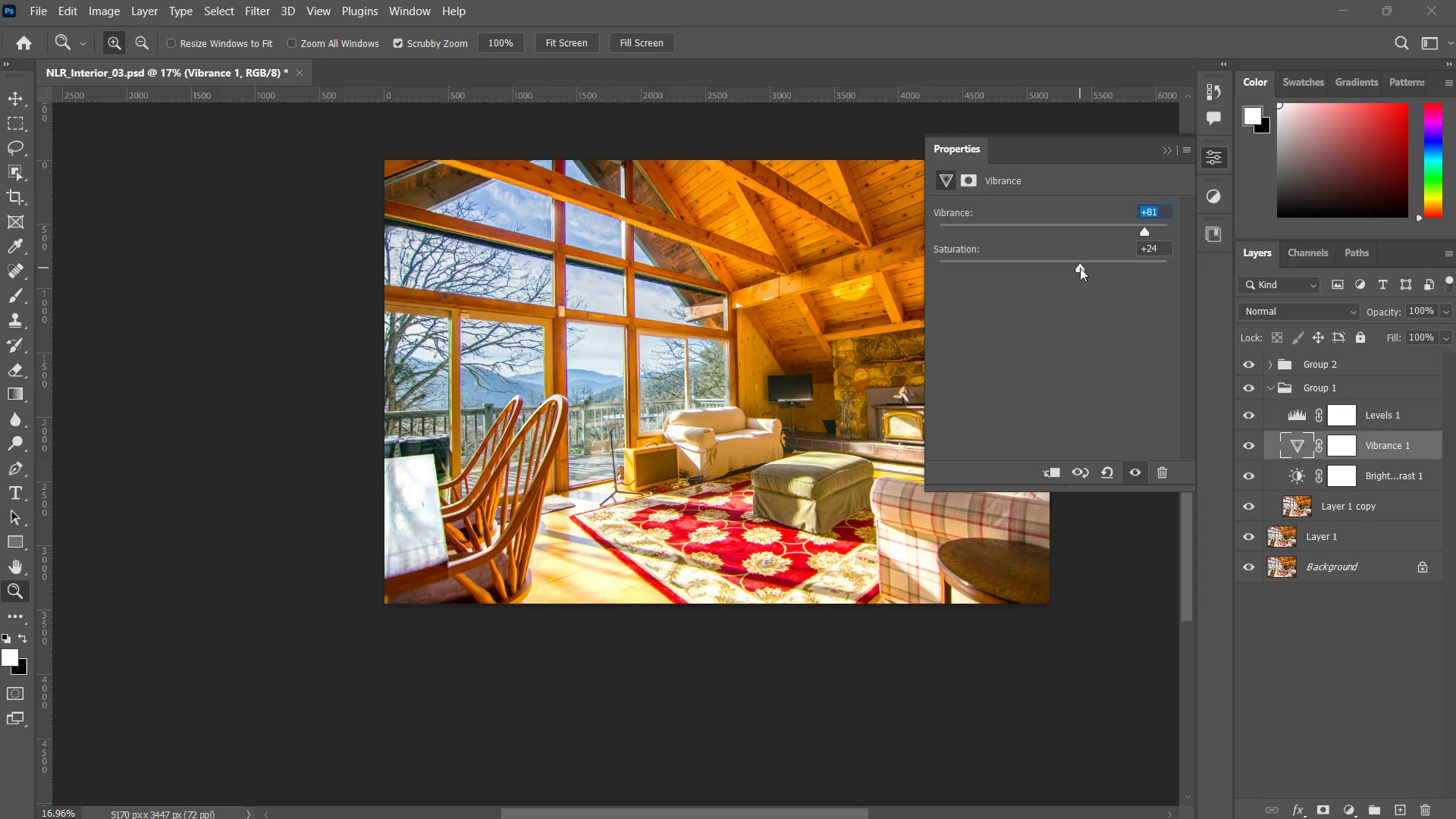 
left_click([1080, 268])
 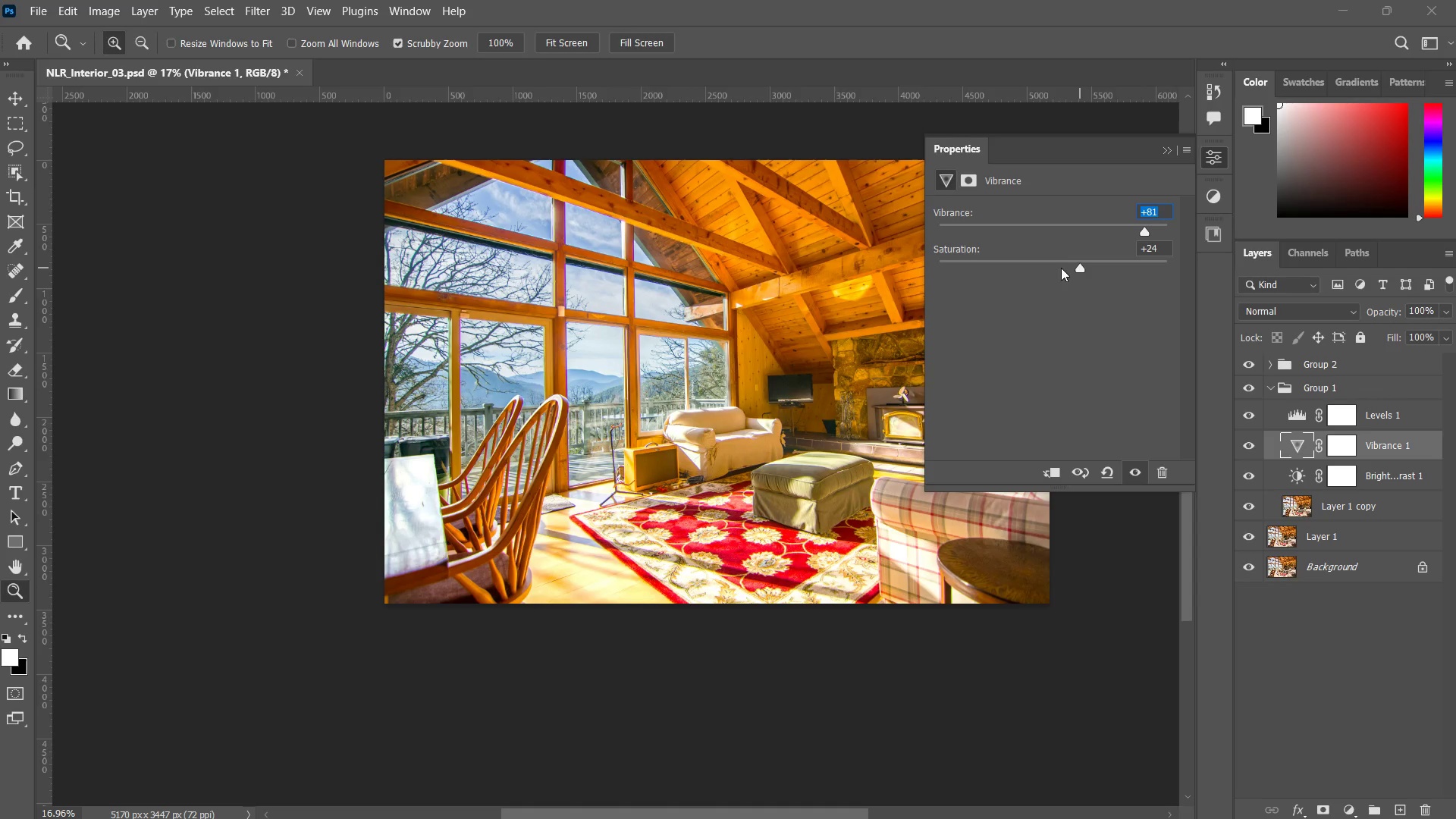 
left_click_drag(start_coordinate=[1080, 268], to_coordinate=[1054, 265])
 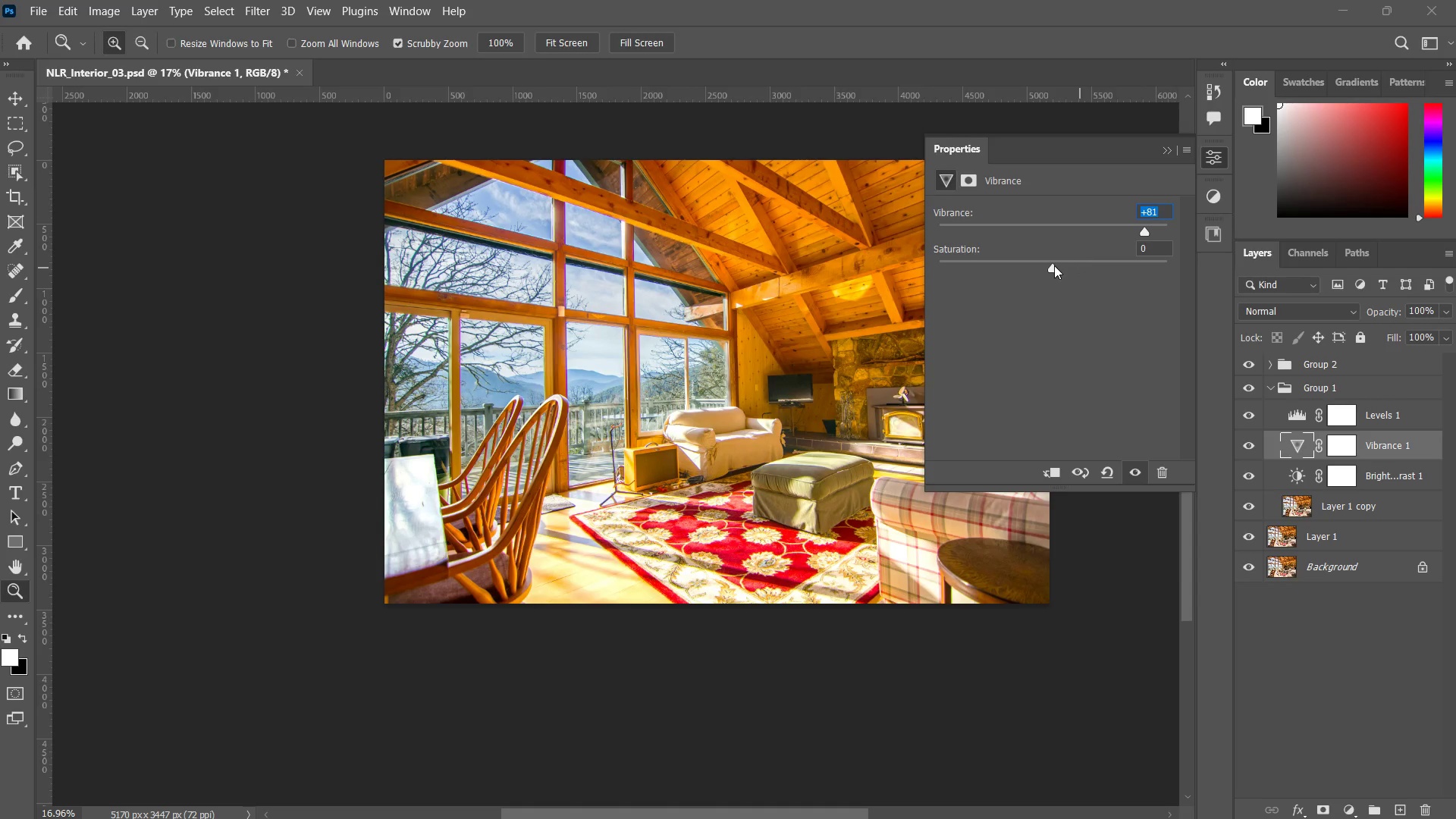 
triple_click([1054, 265])
 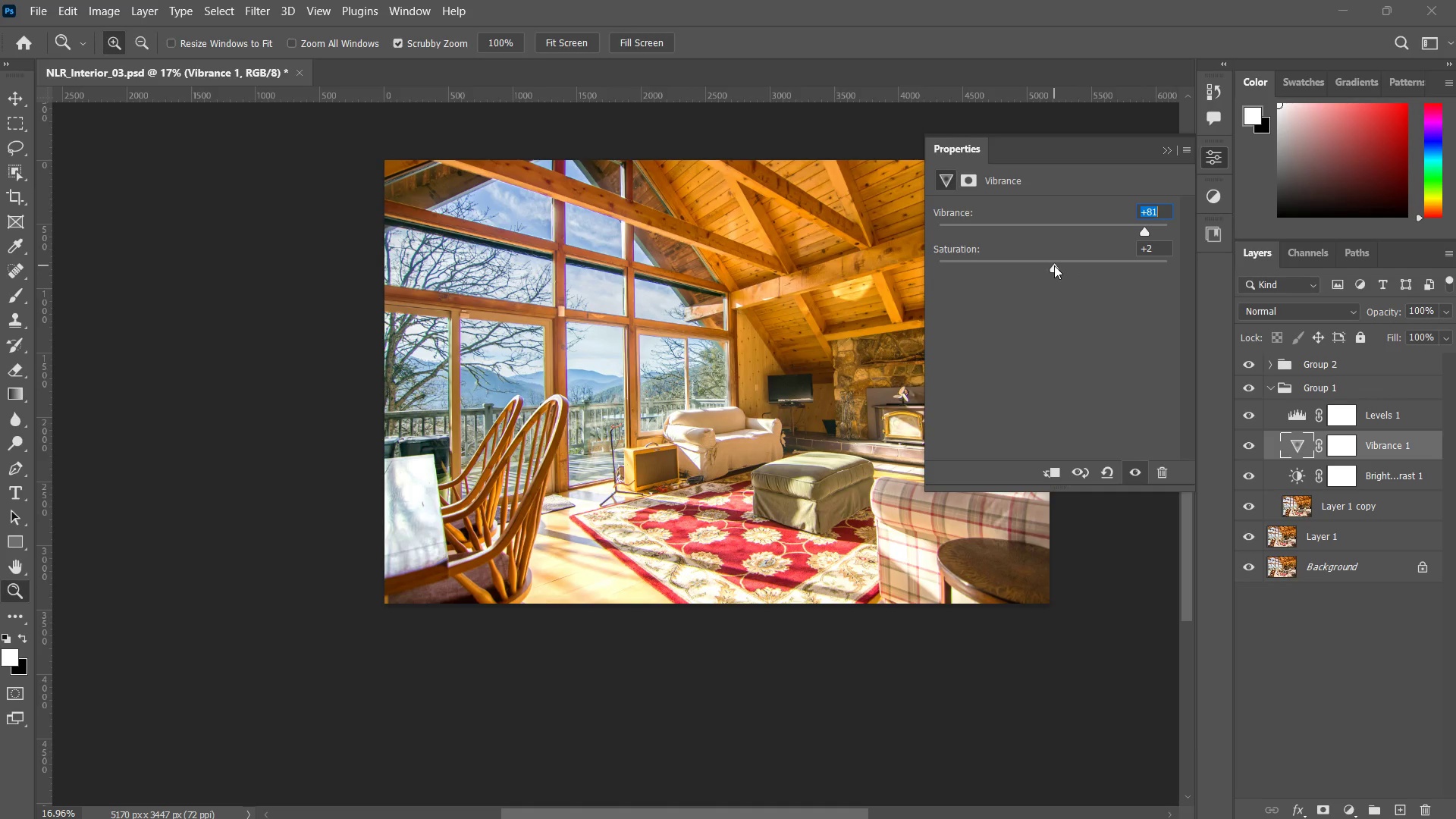 
hold_key(key=ShiftLeft, duration=0.75)
 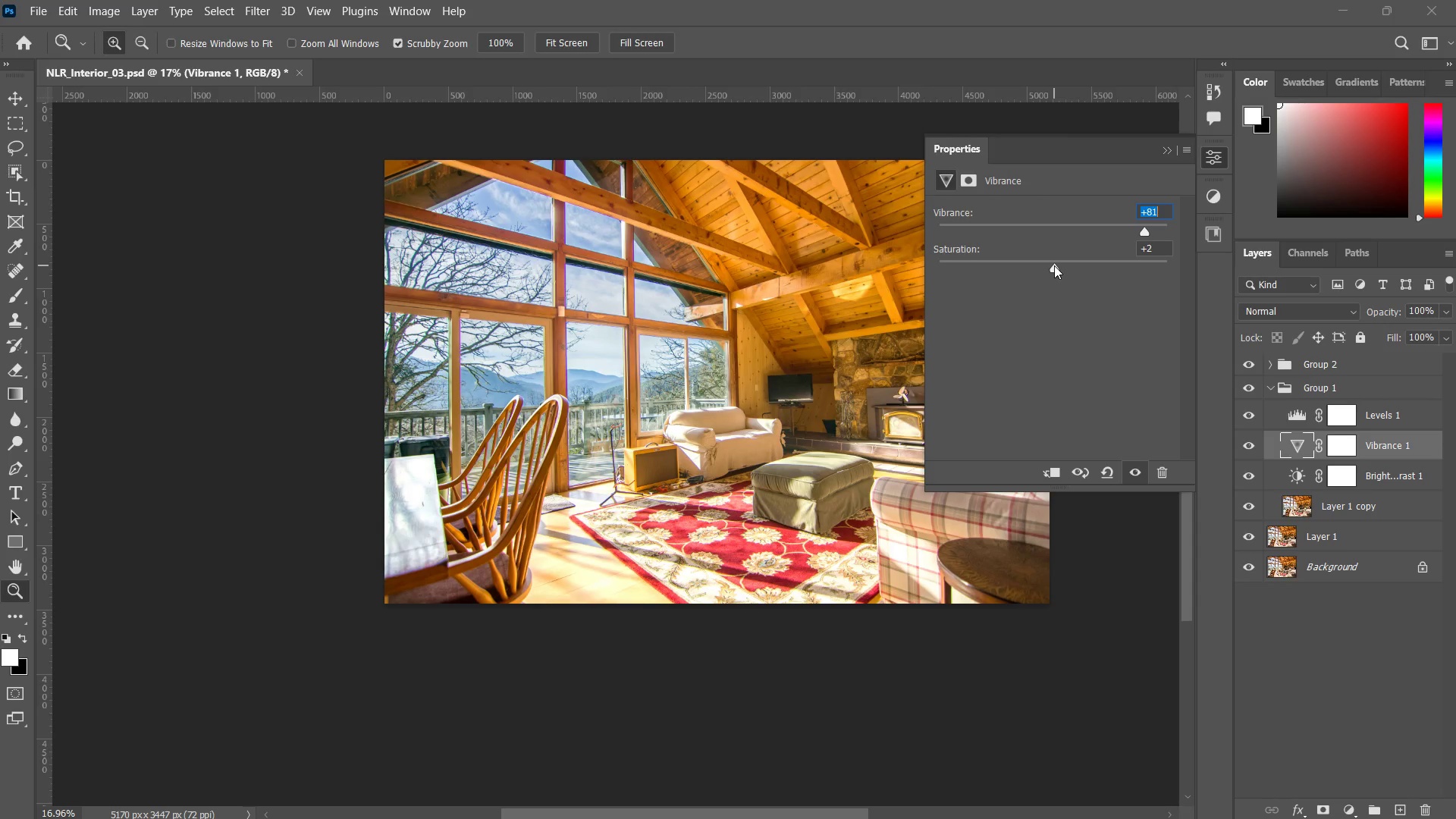 
key(Control+S)
 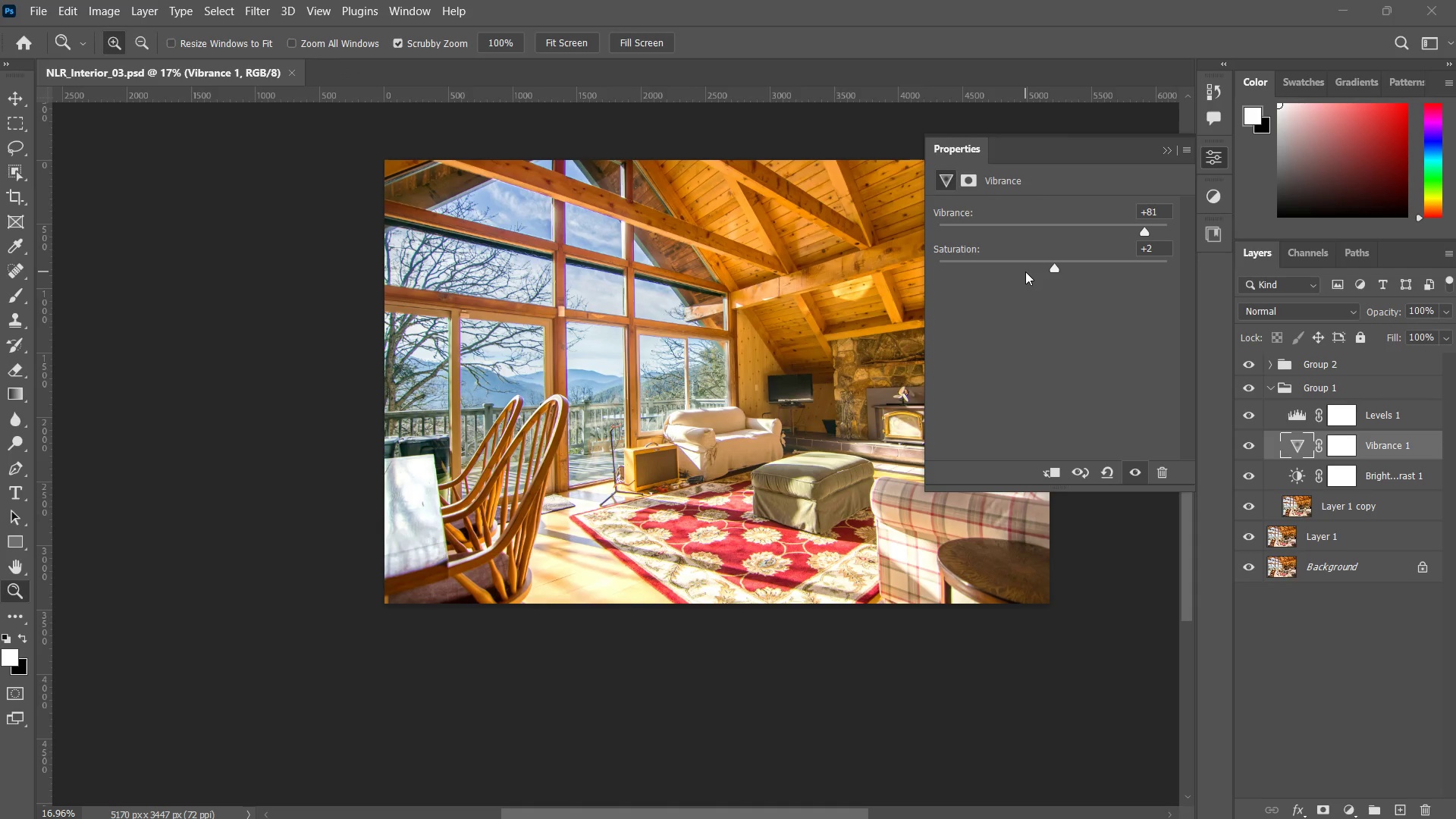 
wait(5.52)
 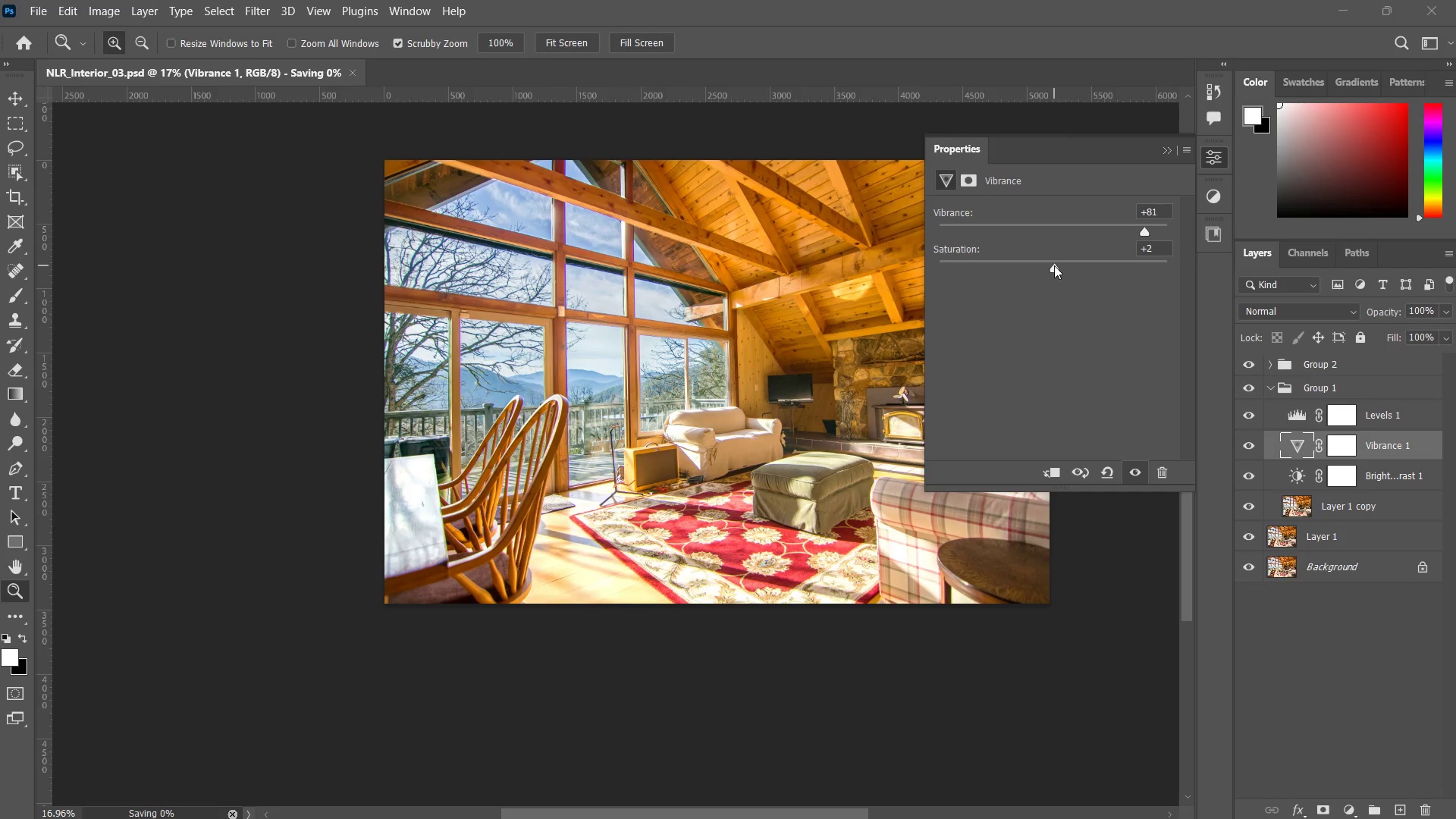 
left_click_drag(start_coordinate=[738, 395], to_coordinate=[703, 403])
 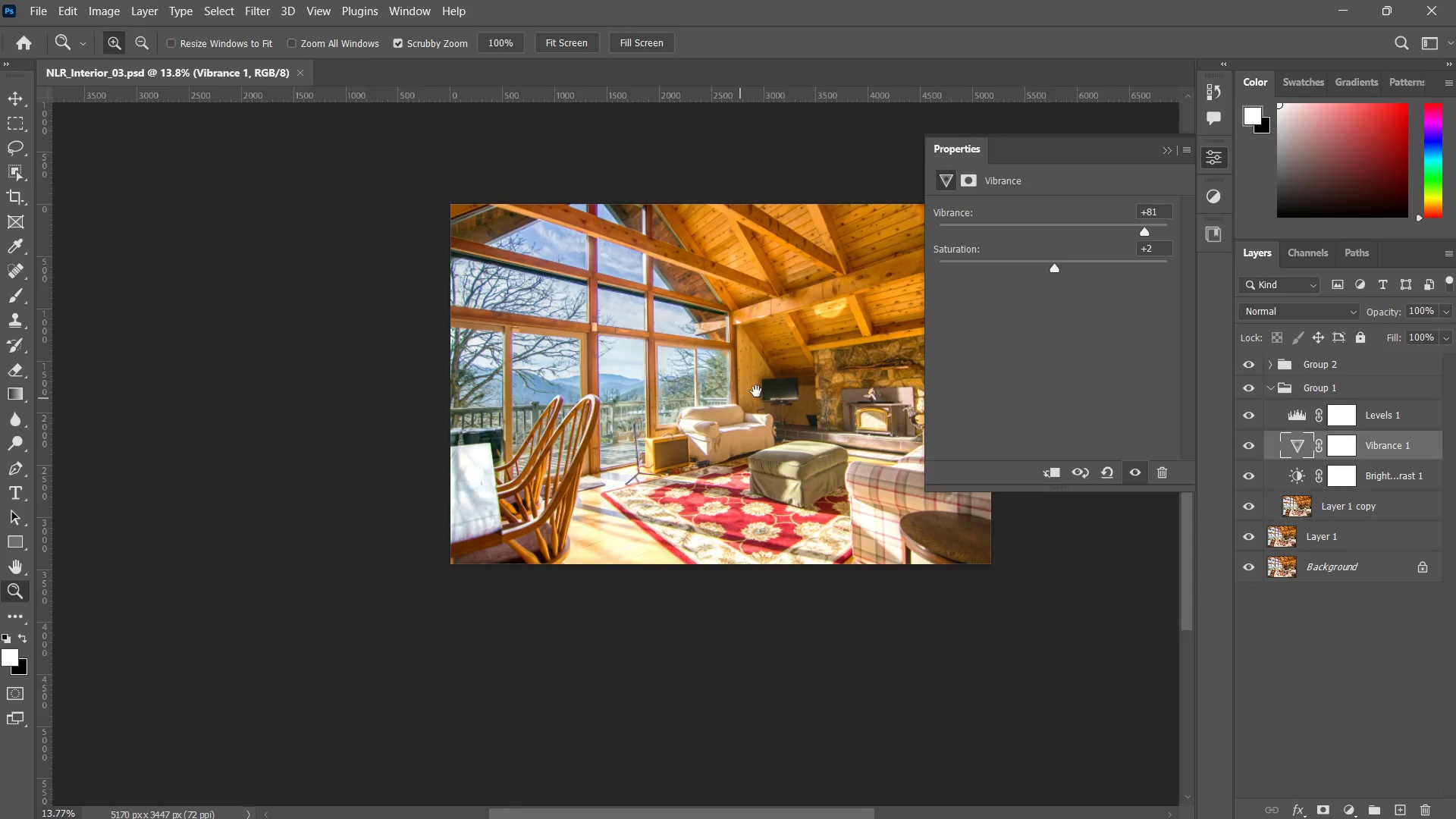 
hold_key(key=Space, duration=0.45)
 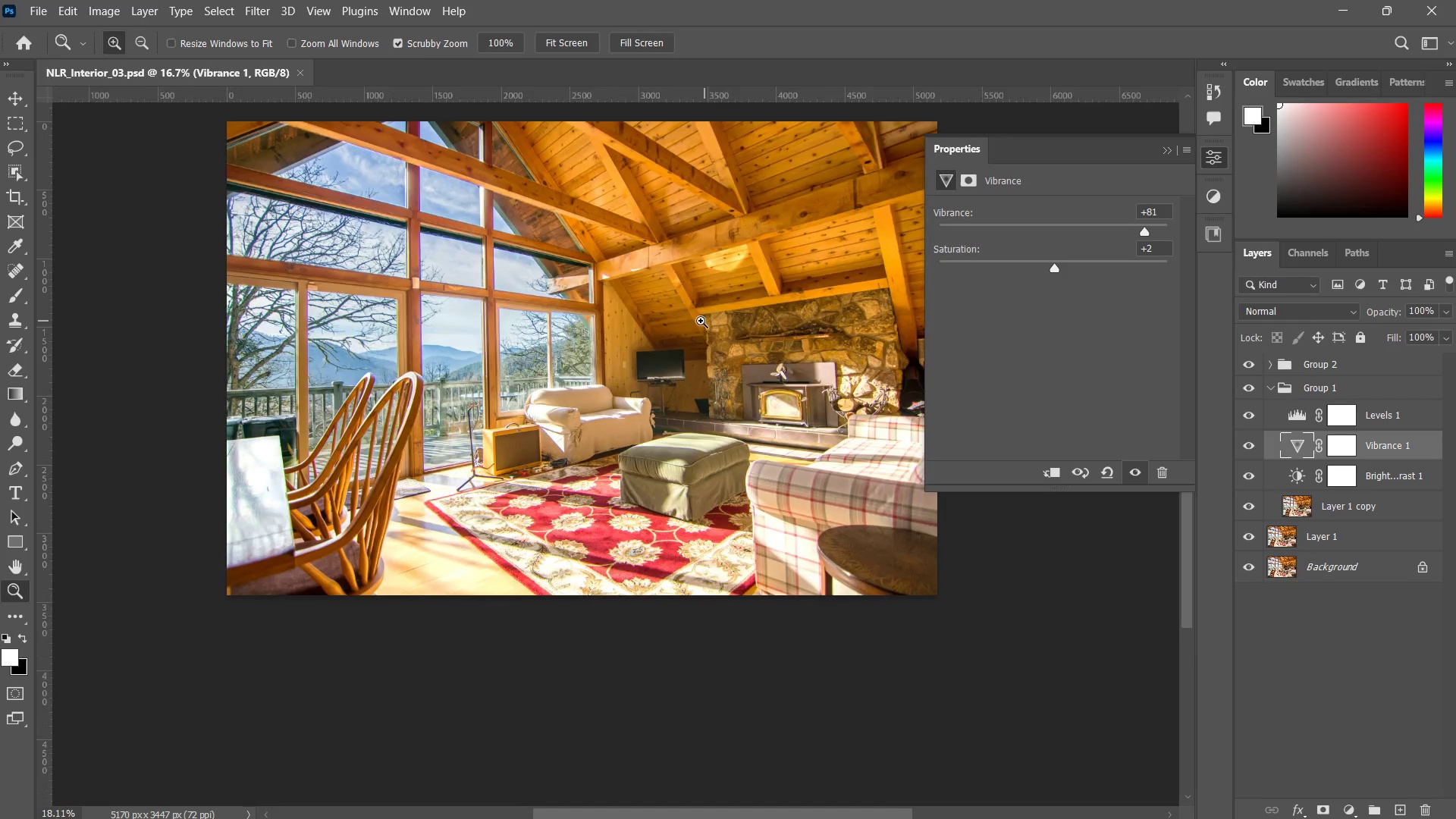 
left_click_drag(start_coordinate=[762, 382], to_coordinate=[669, 363])
 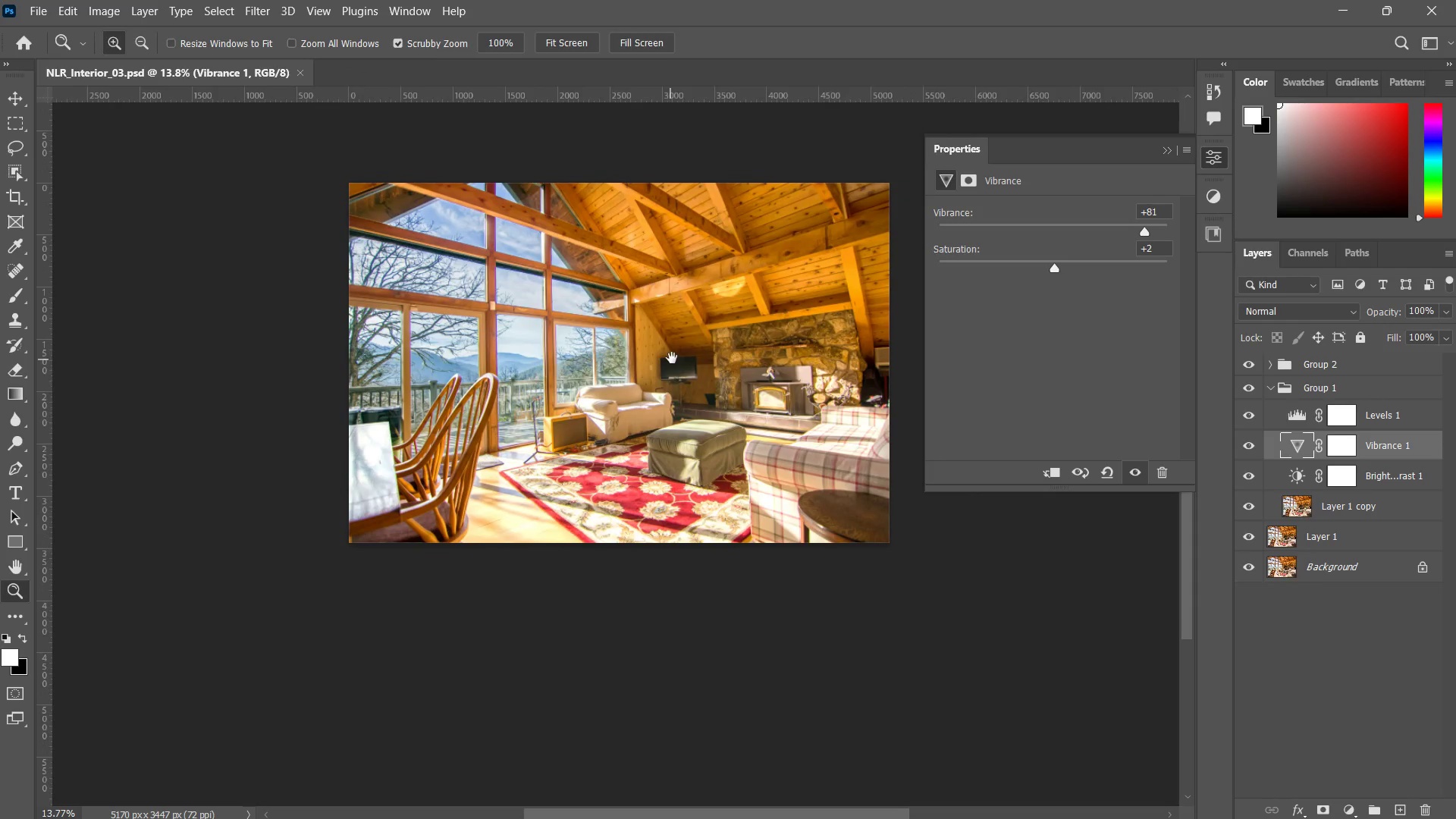 
type(zz)
 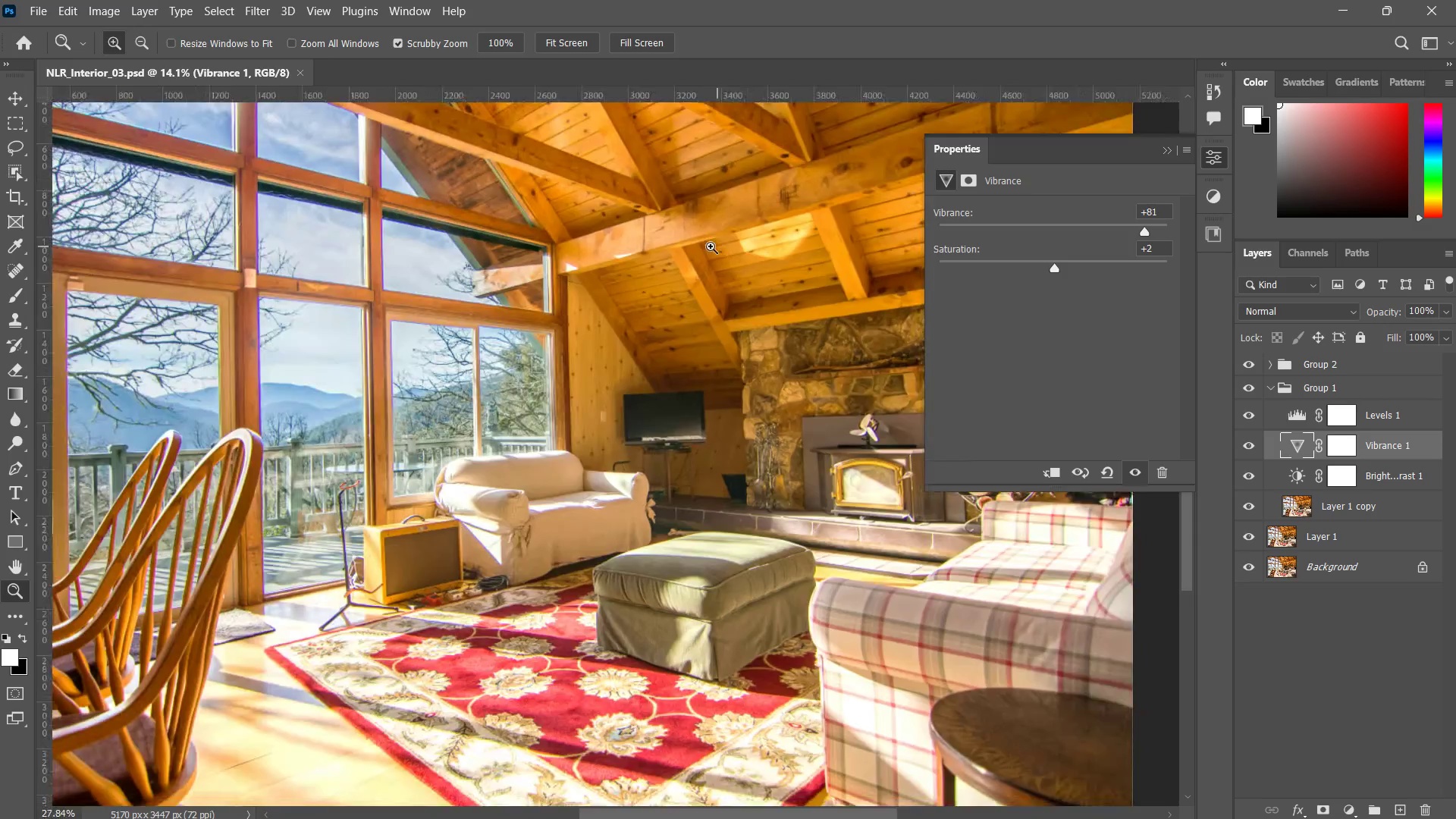 
left_click_drag(start_coordinate=[686, 346], to_coordinate=[700, 320])
 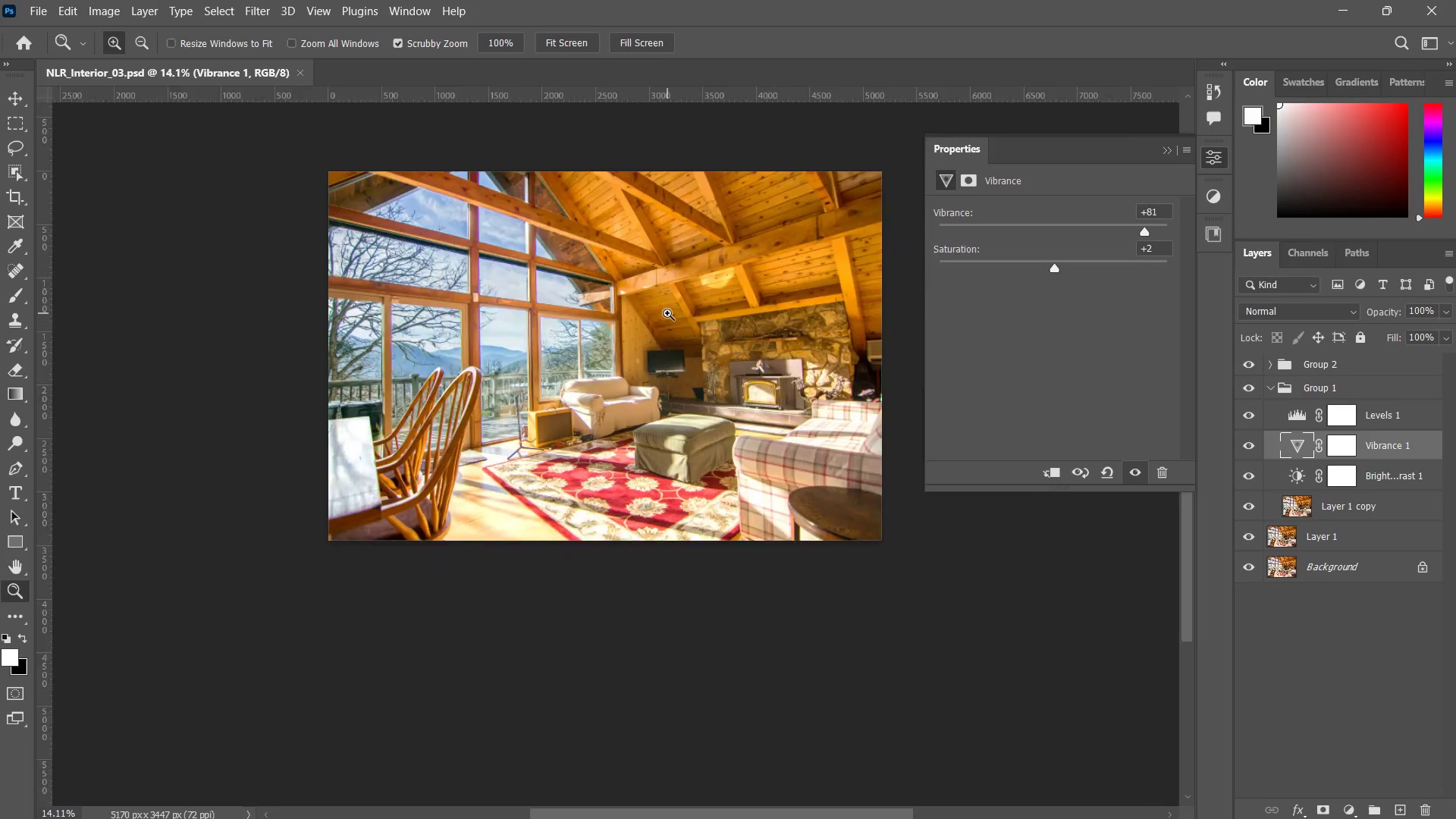 
left_click_drag(start_coordinate=[667, 313], to_coordinate=[704, 246])
 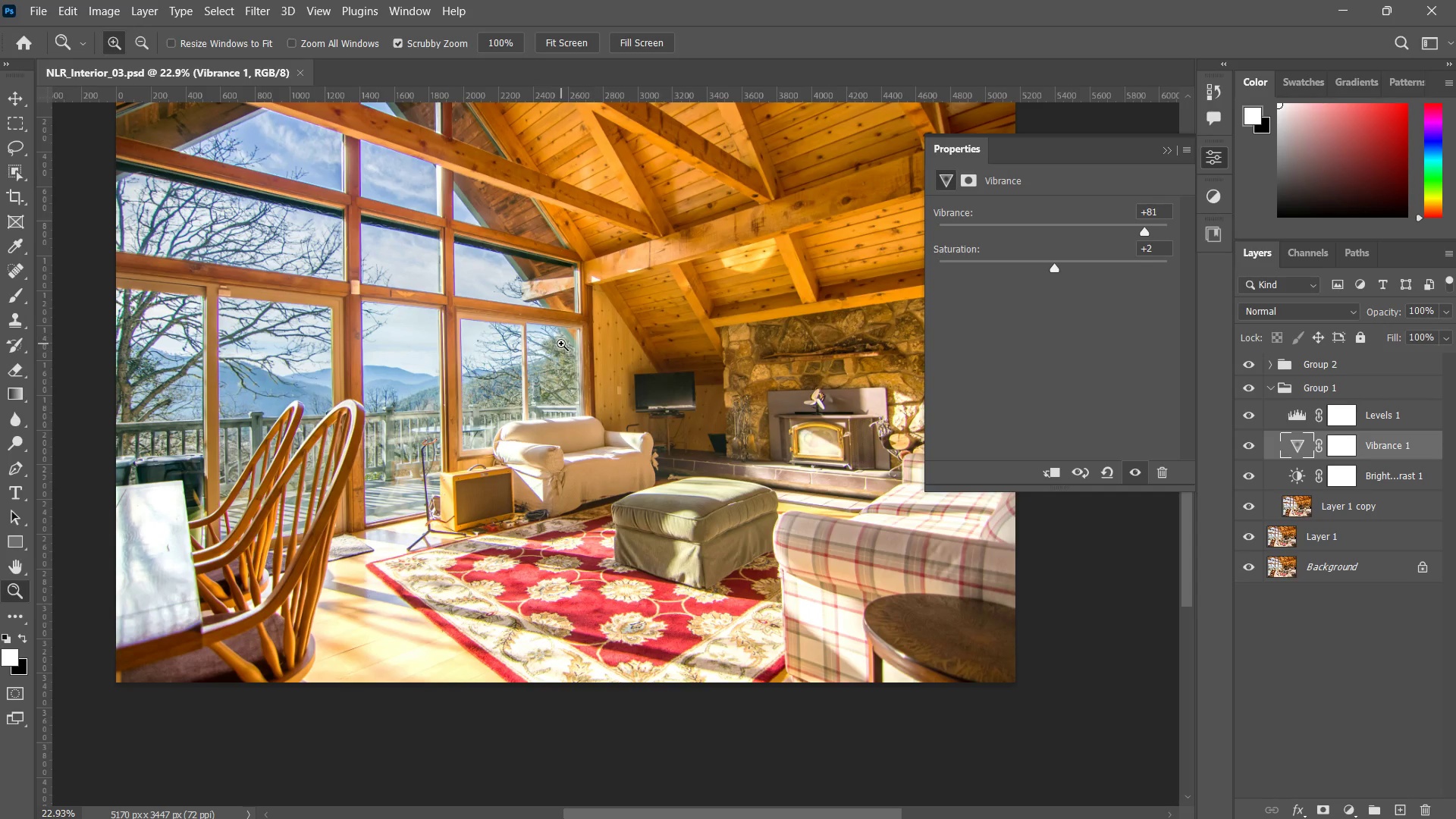 
left_click_drag(start_coordinate=[534, 382], to_coordinate=[529, 387])
 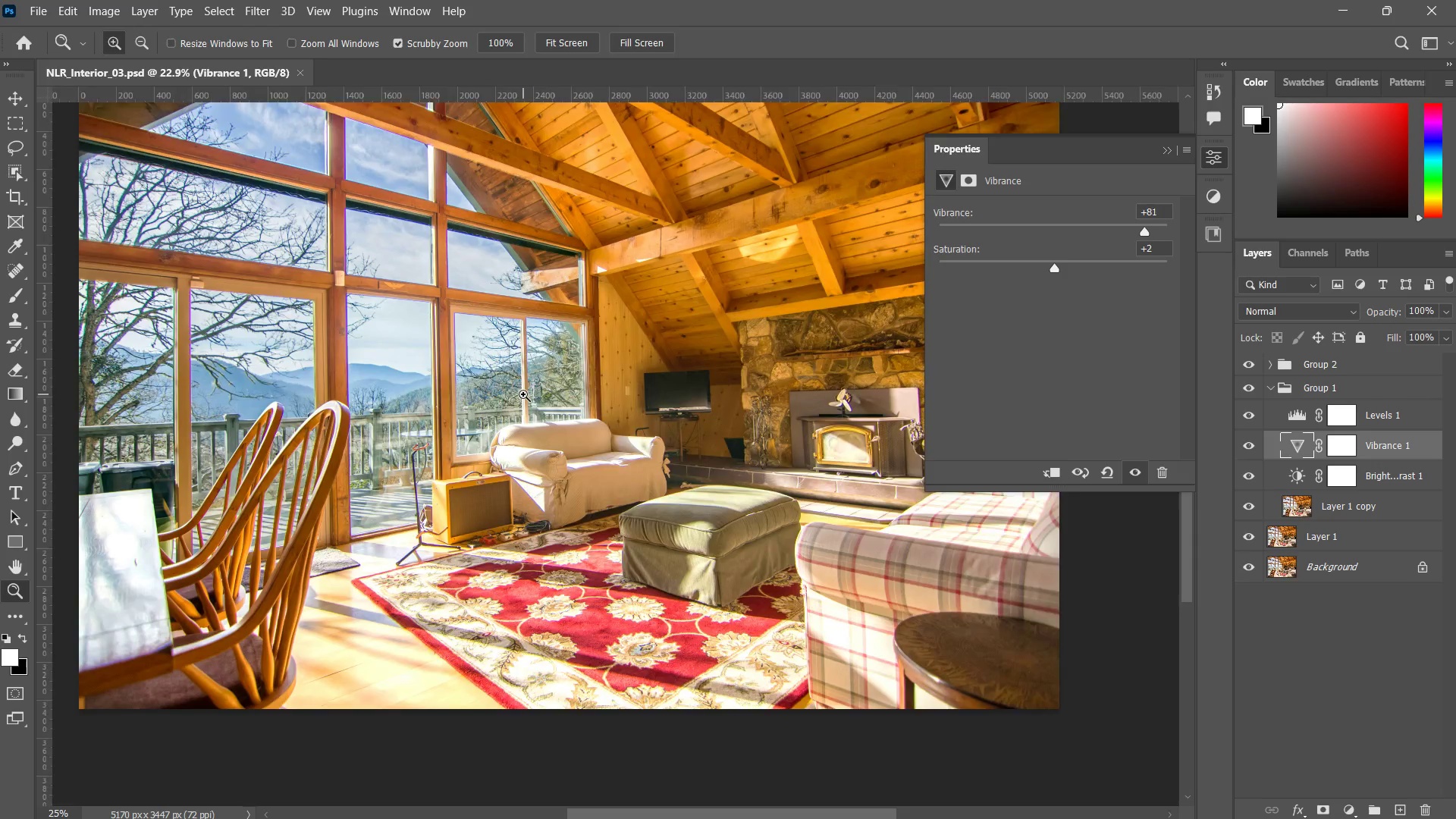 
left_click_drag(start_coordinate=[529, 388], to_coordinate=[523, 394])
 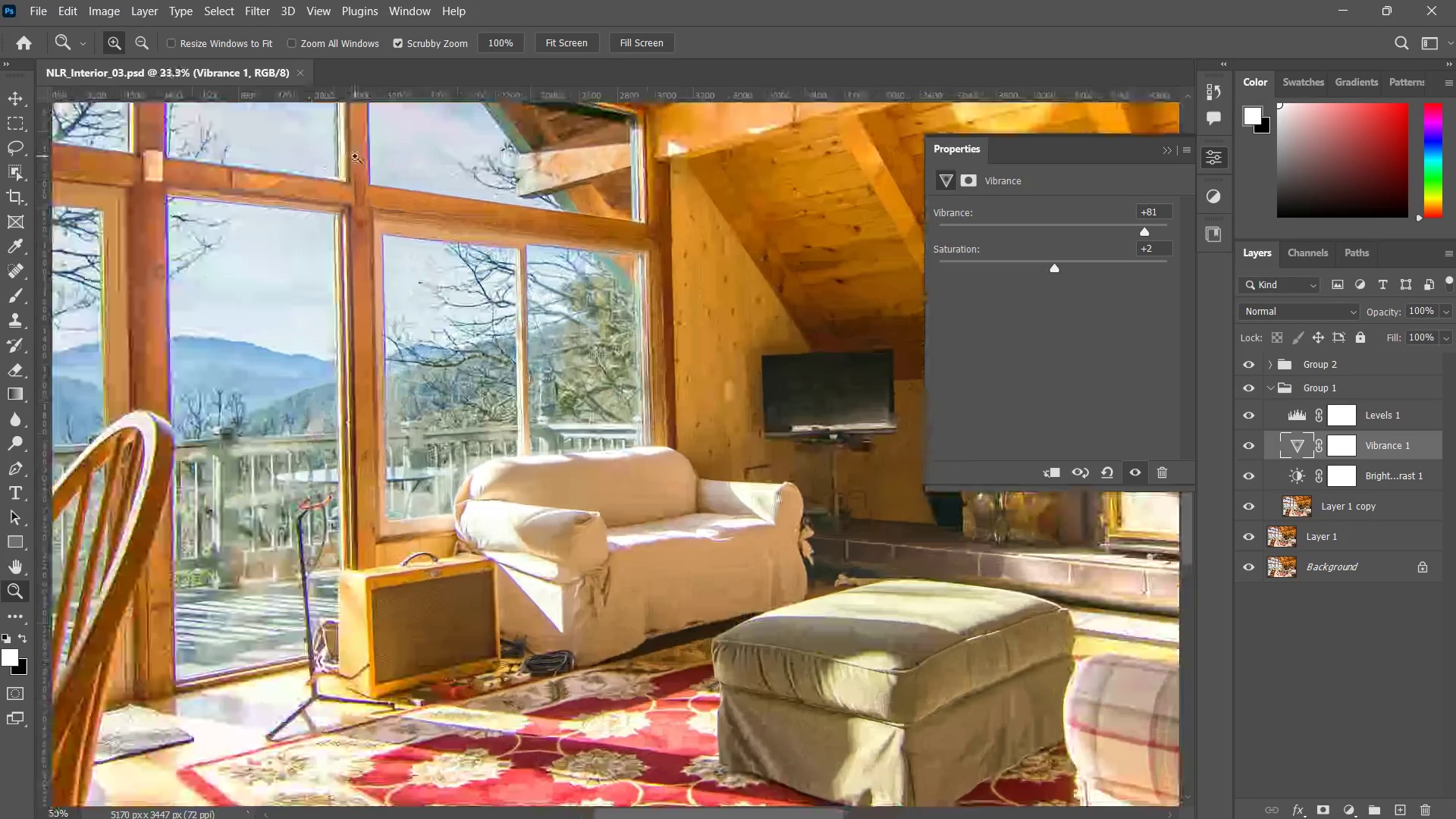 
triple_click([523, 394])
 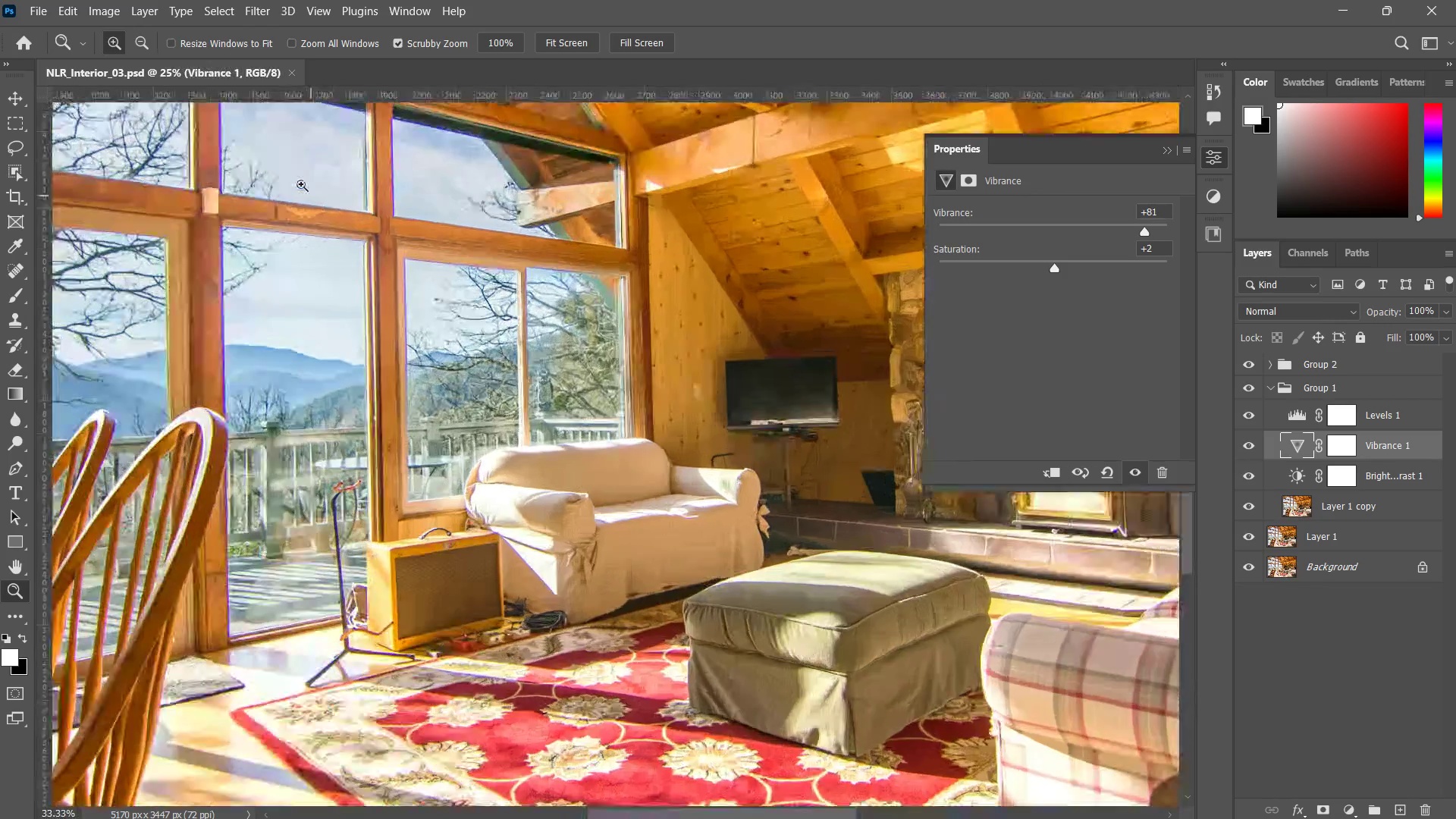 
left_click_drag(start_coordinate=[308, 182], to_coordinate=[355, 155])
 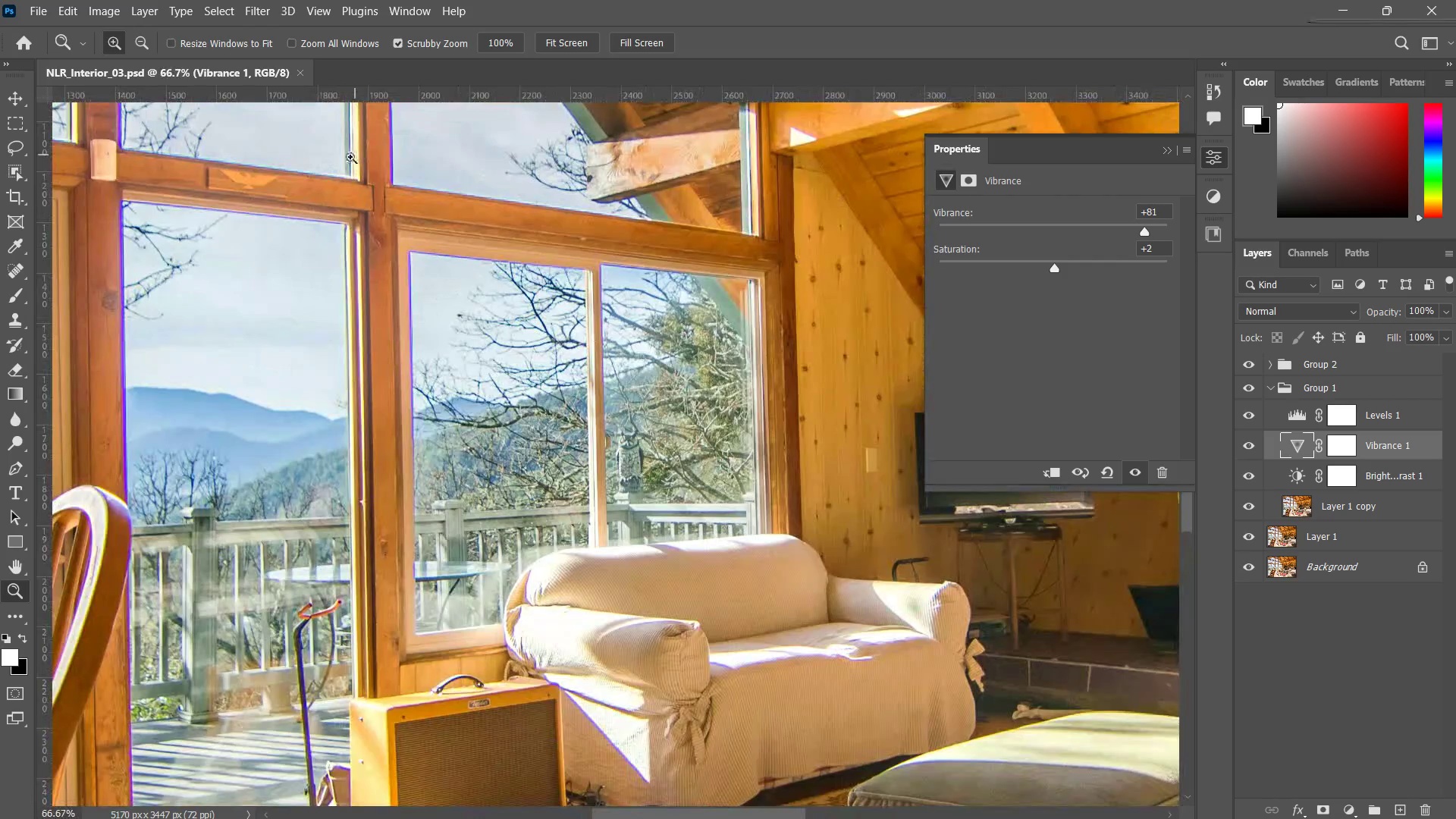 
triple_click([355, 155])
 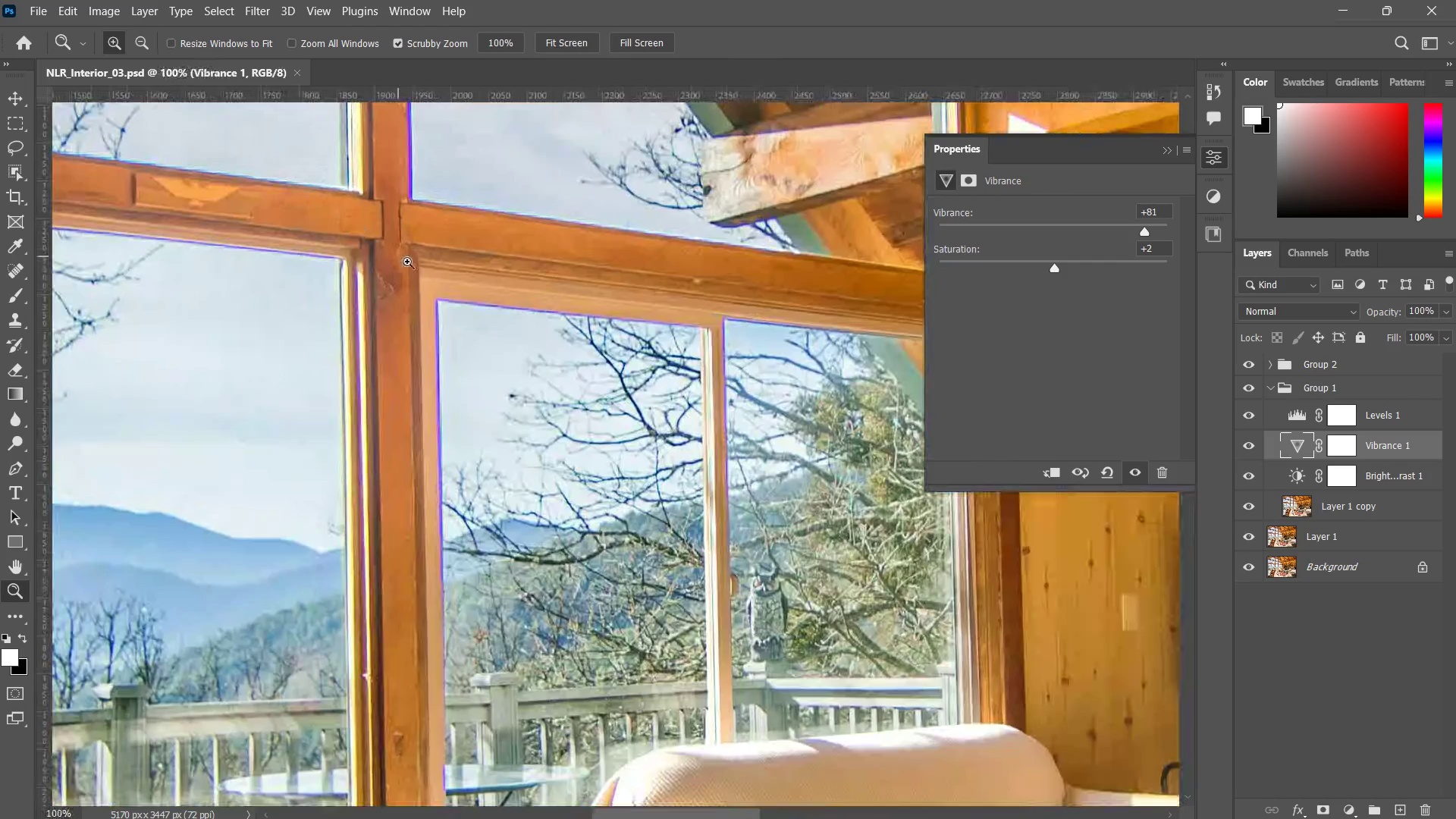 
left_click_drag(start_coordinate=[428, 311], to_coordinate=[372, 388])
 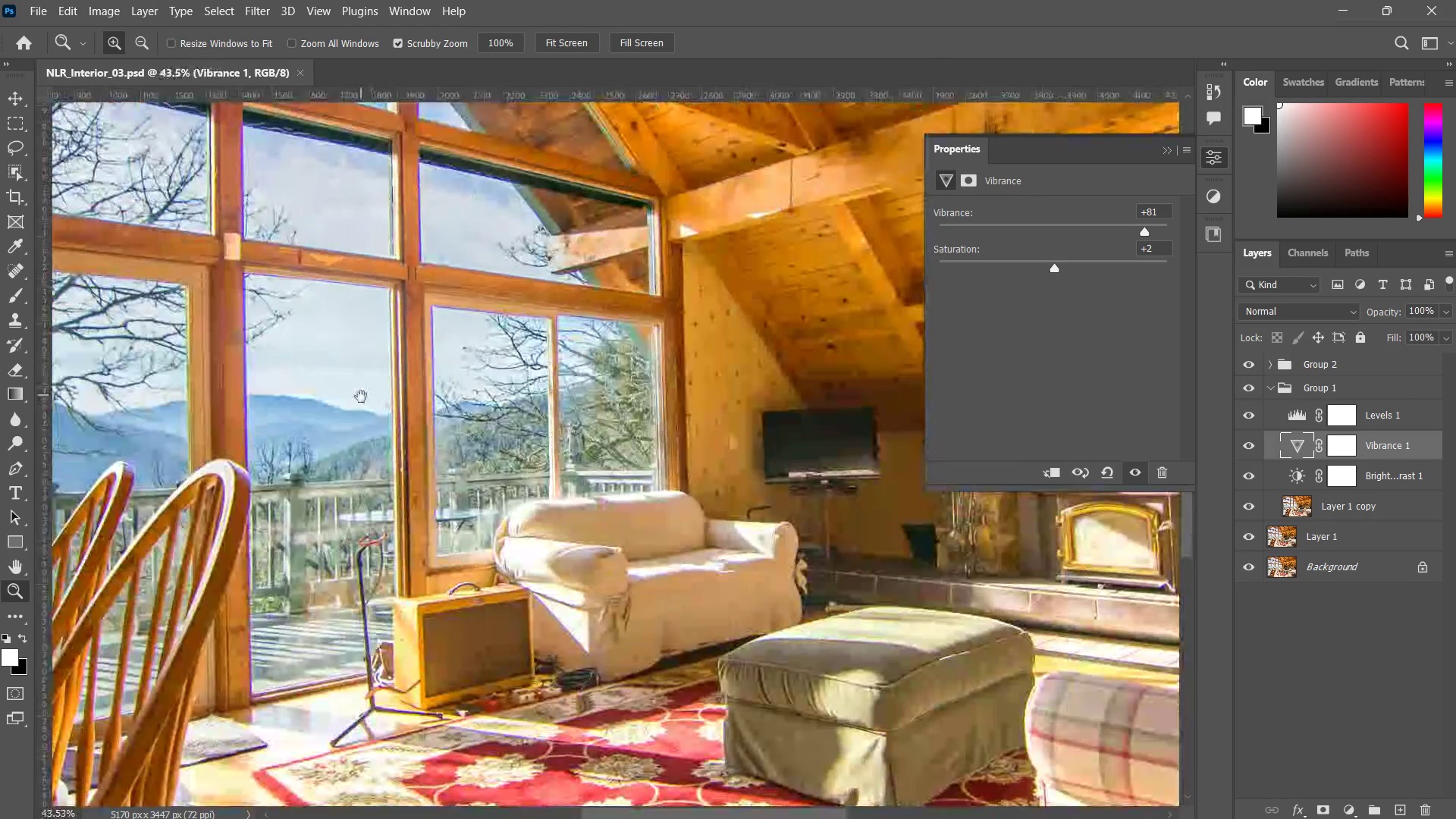 
hold_key(key=Space, duration=0.56)
 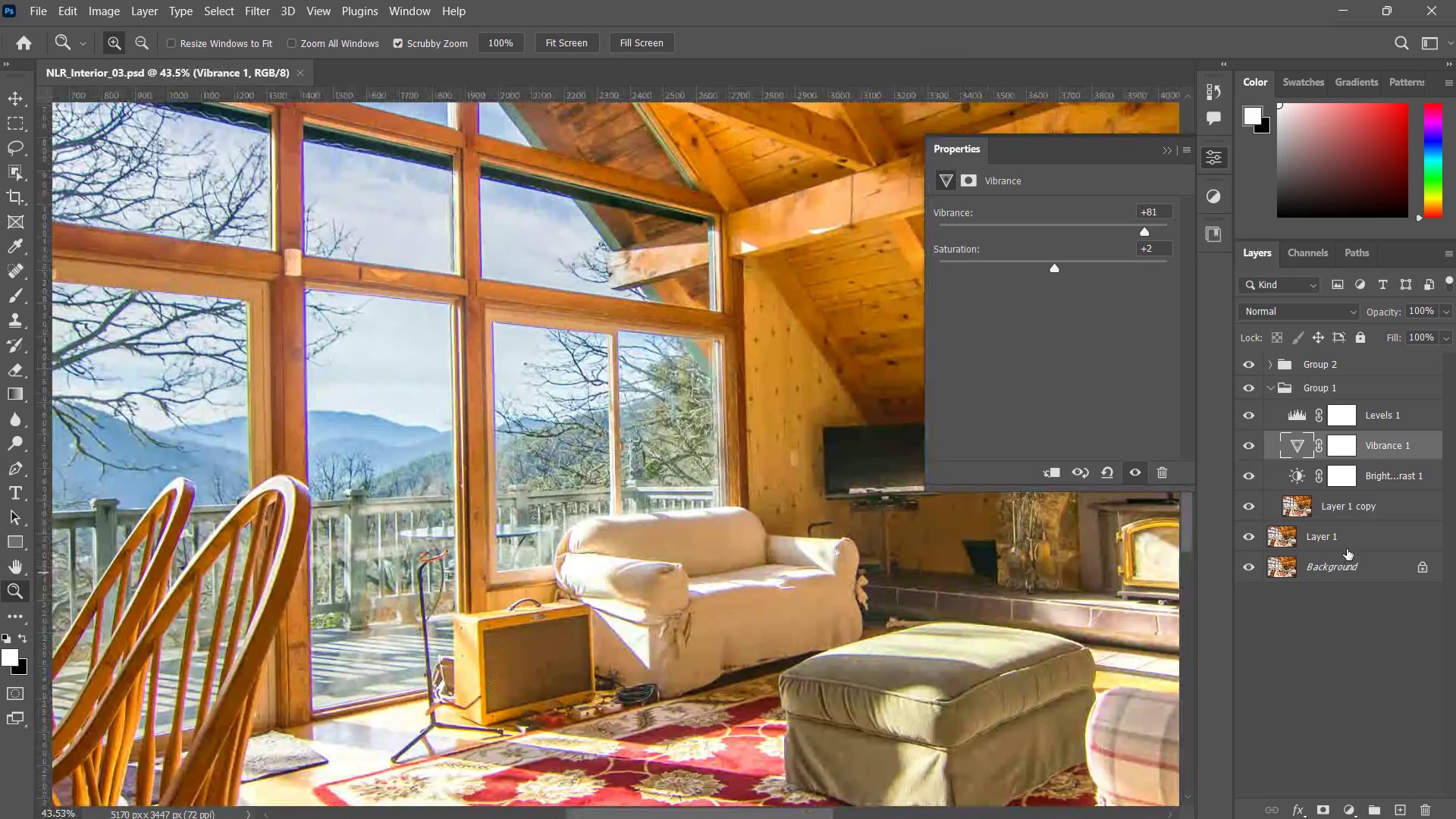 
double_click([430, 416])
 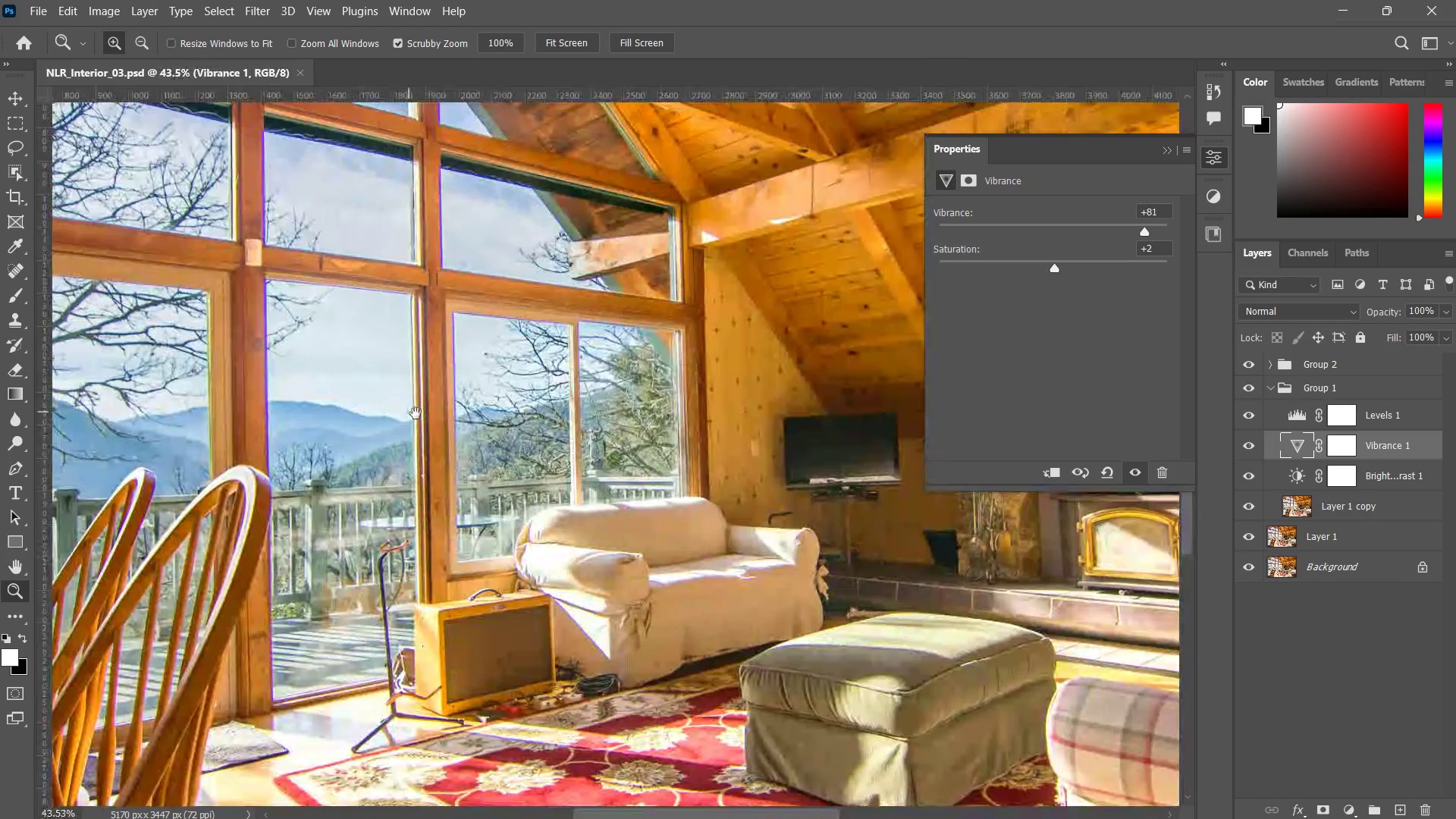 
left_click_drag(start_coordinate=[369, 400], to_coordinate=[430, 416])
 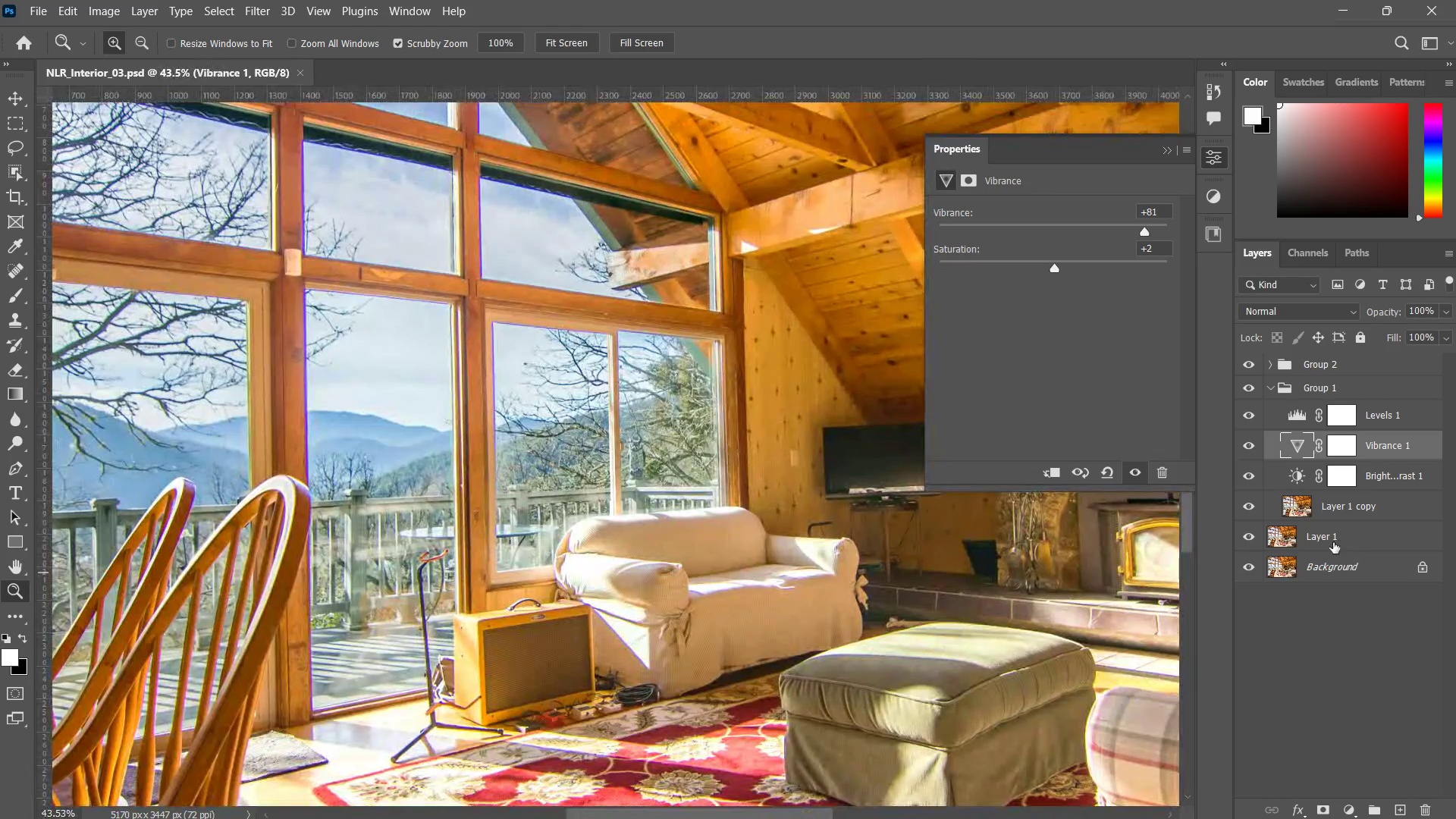 
left_click([1333, 542])
 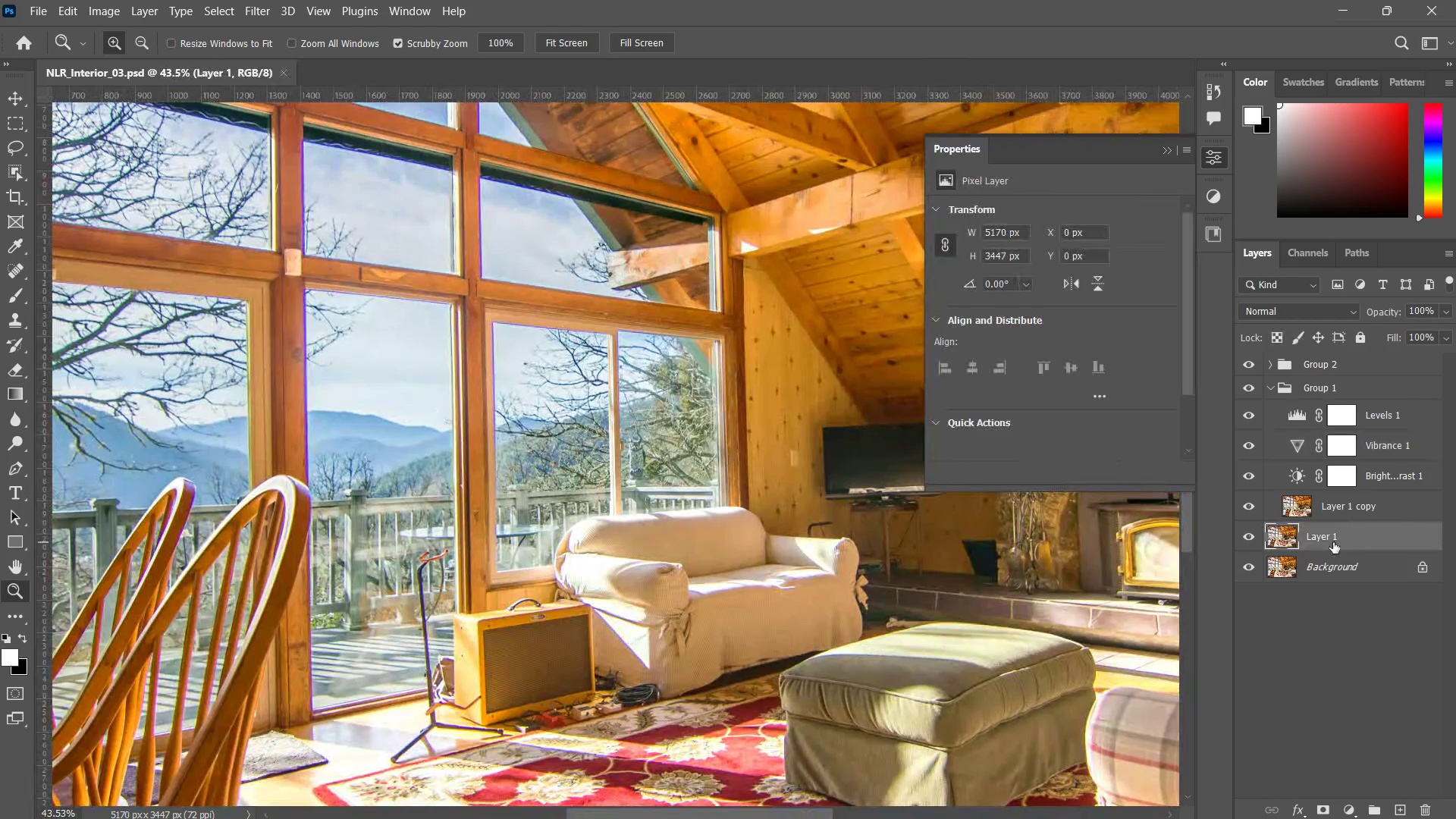 
key(Control+J)
 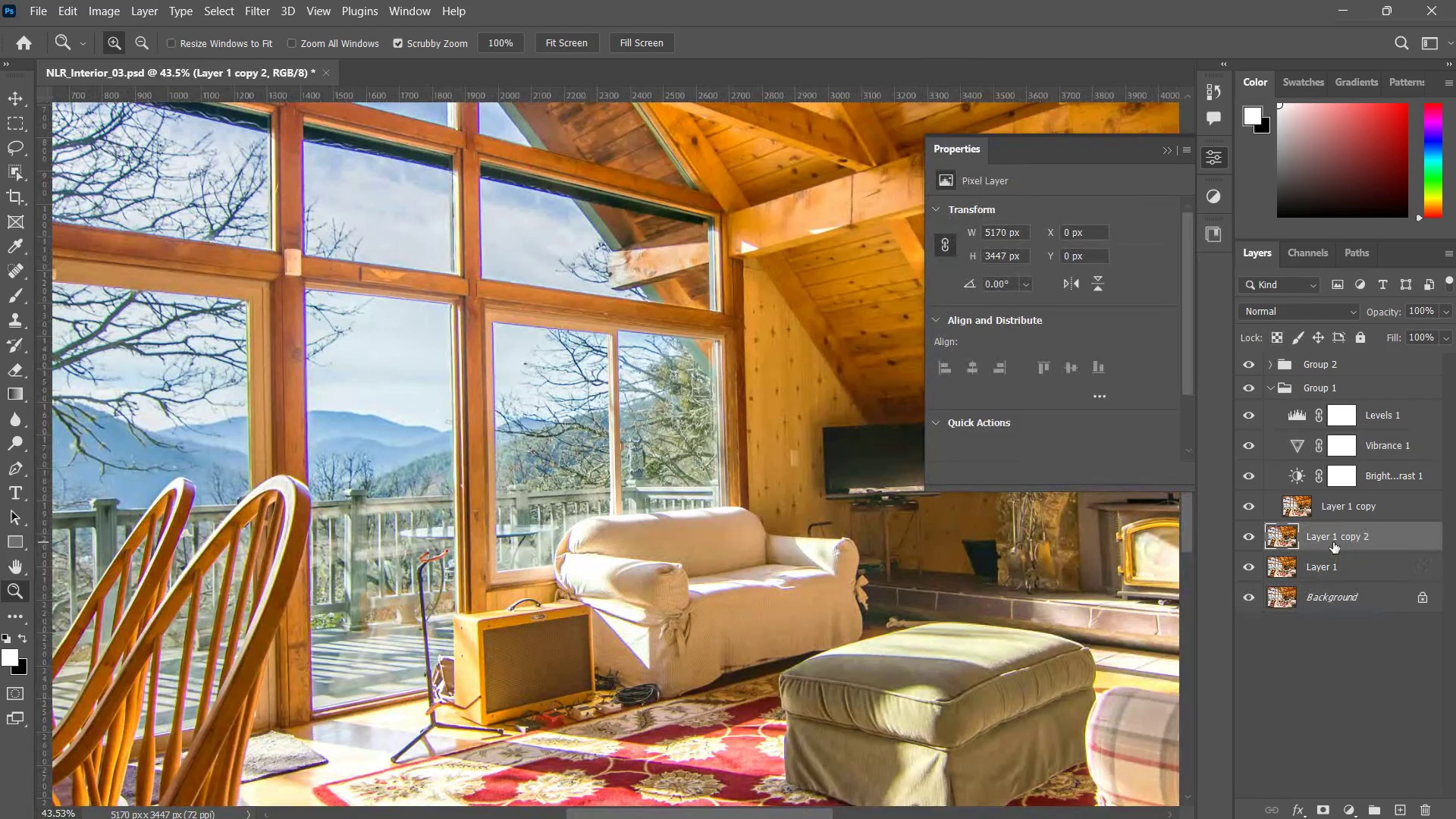 
key(Control+Z)
 